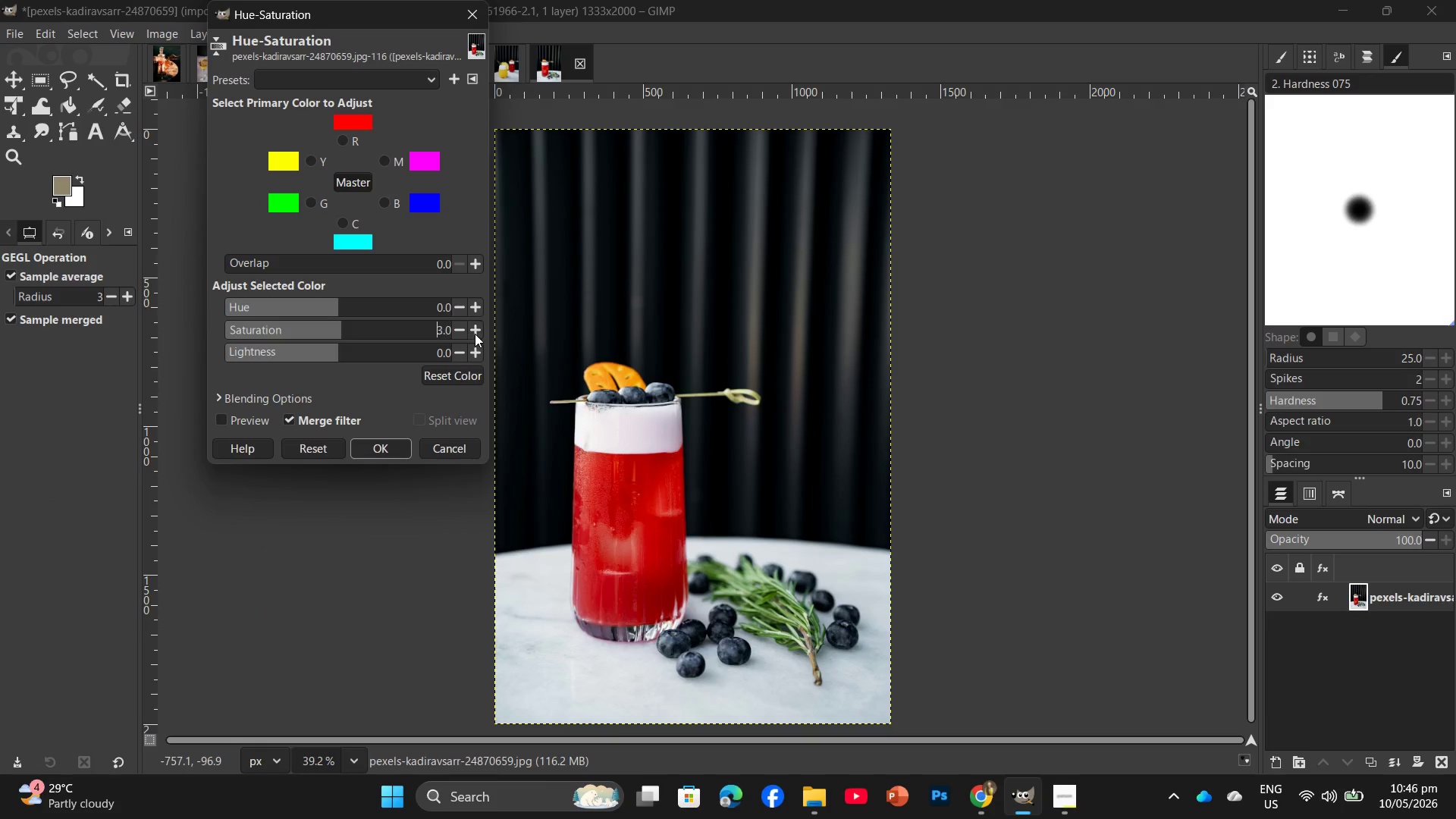 
triple_click([475, 334])
 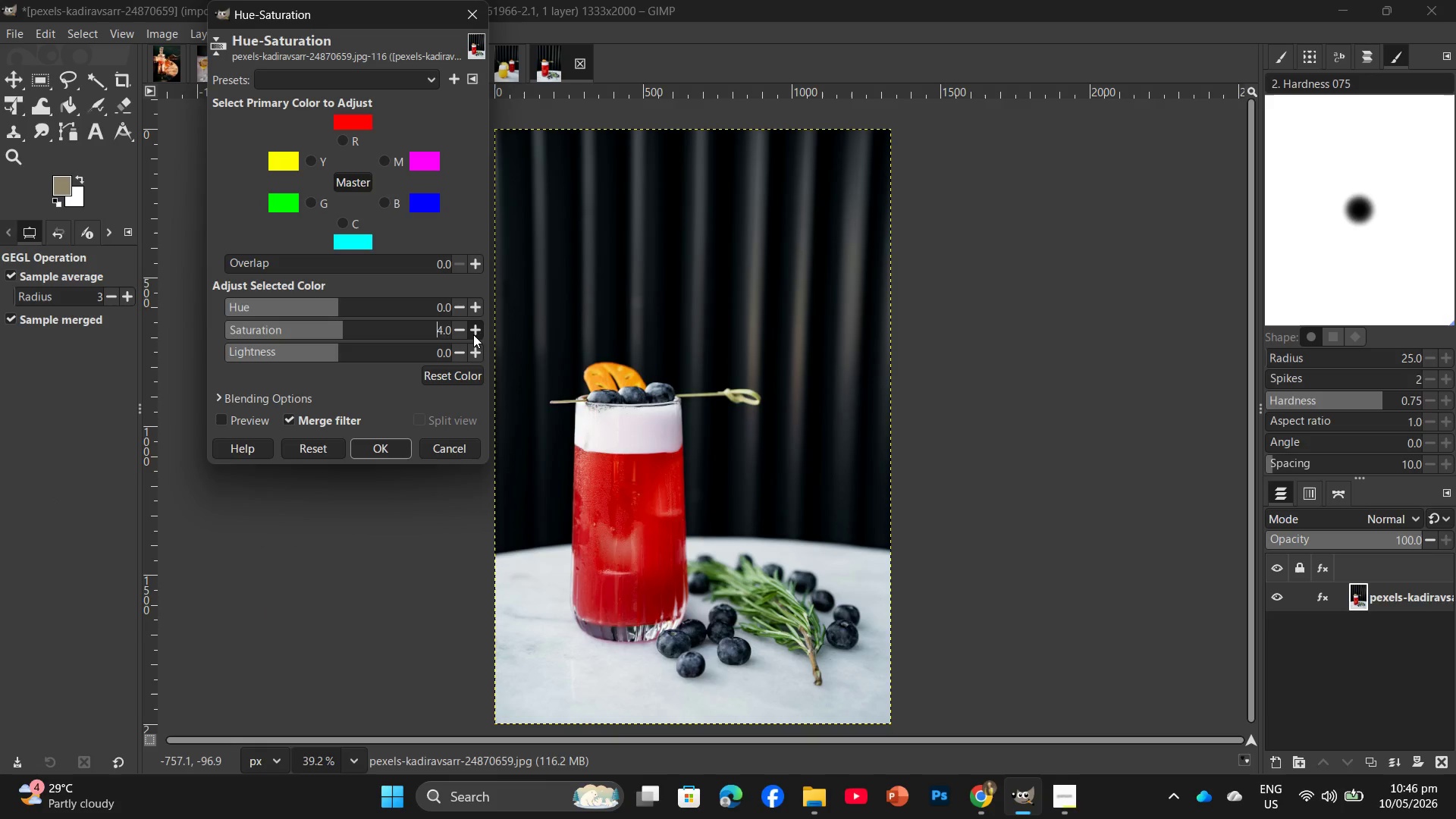 
triple_click([473, 334])
 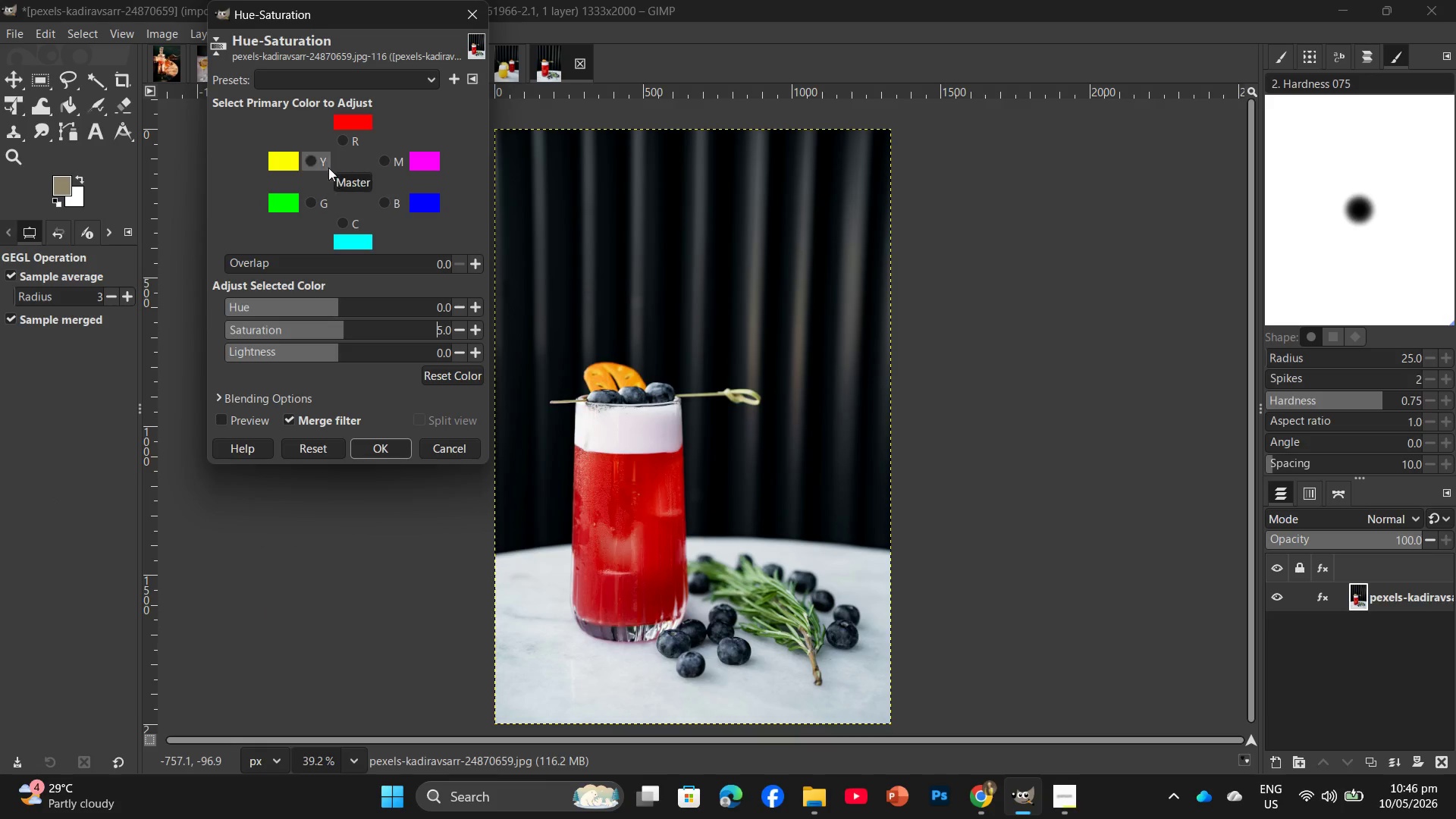 
left_click([315, 212])
 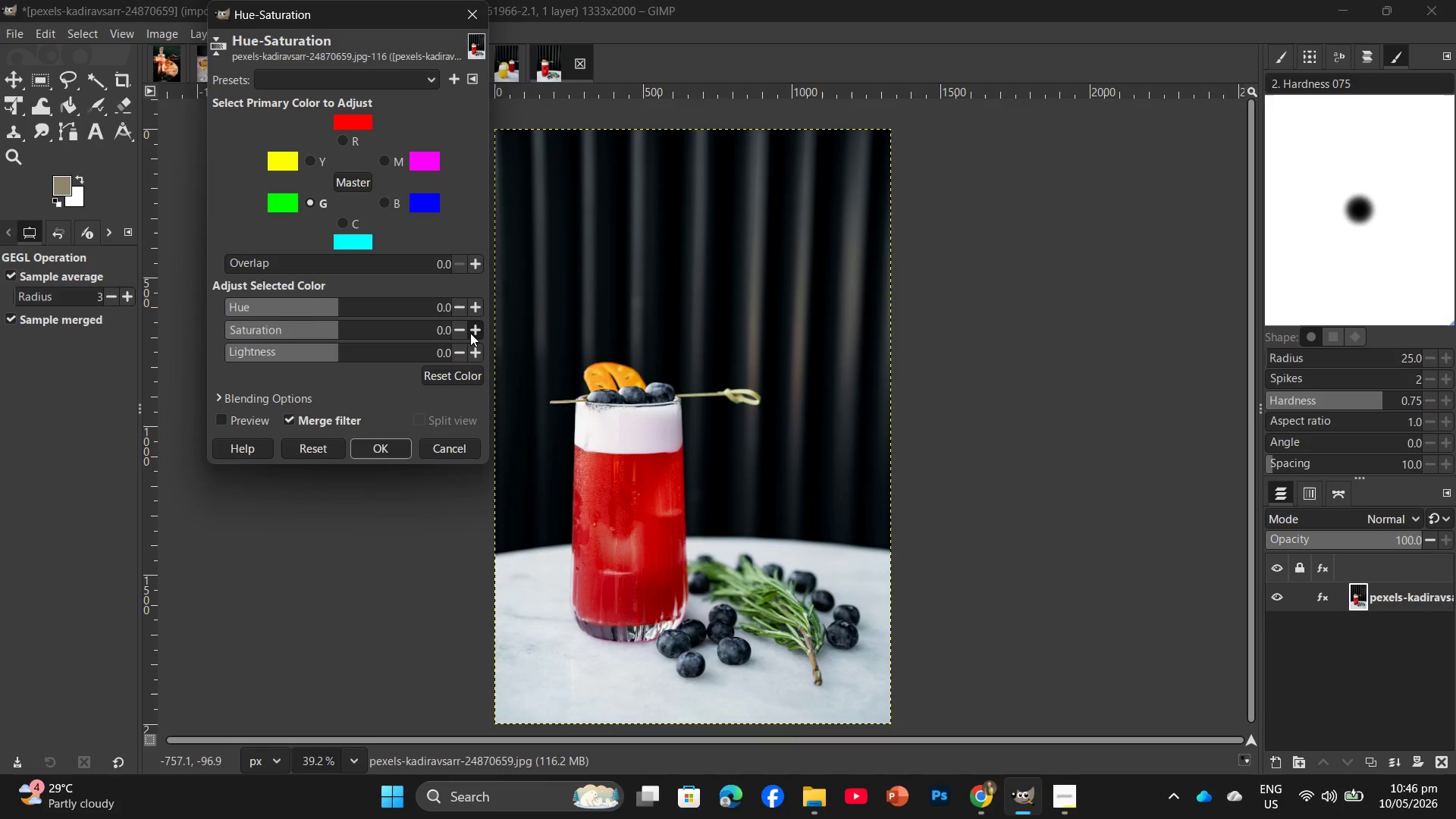 
double_click([470, 333])
 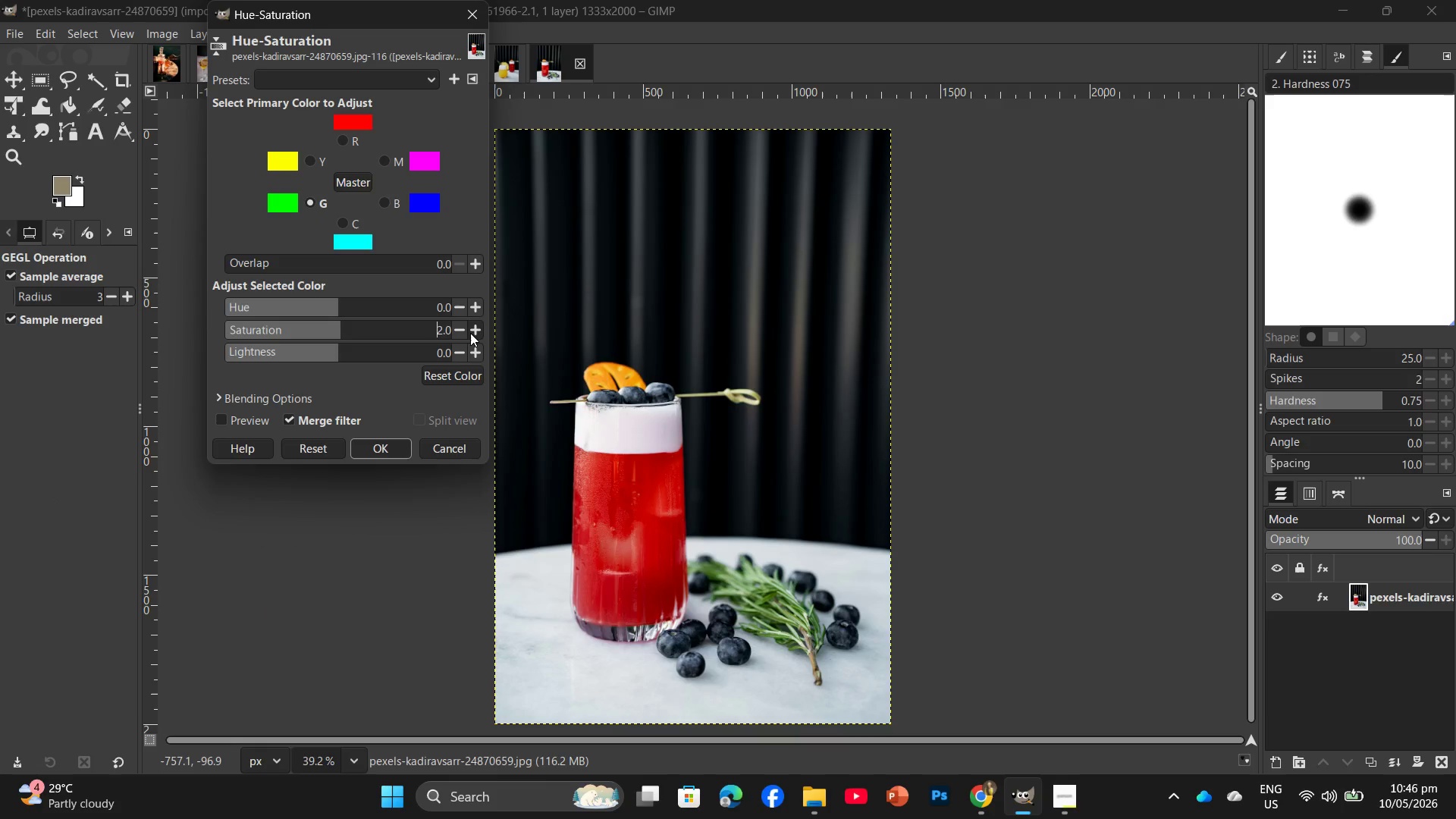 
triple_click([470, 333])
 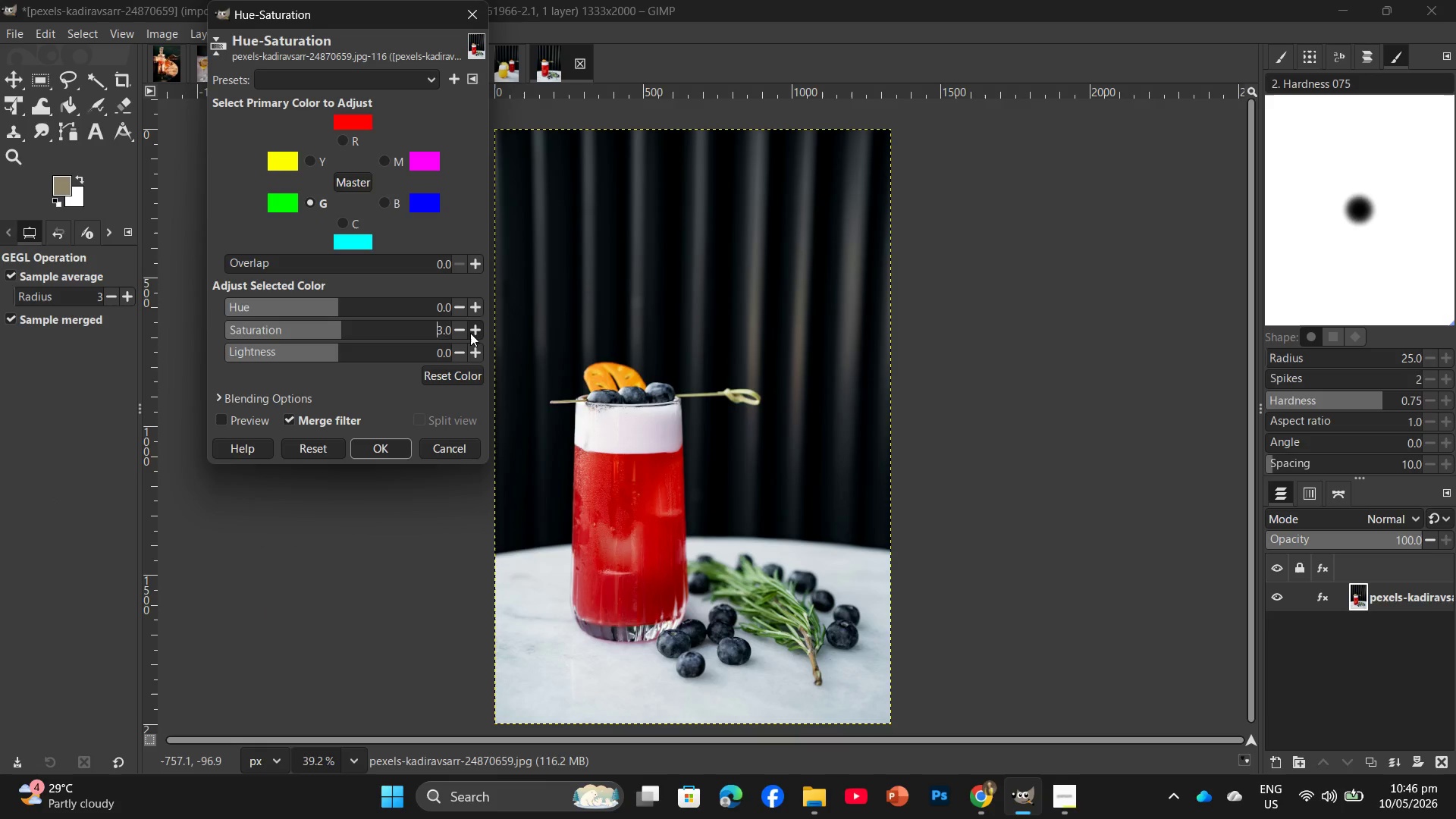 
triple_click([470, 333])
 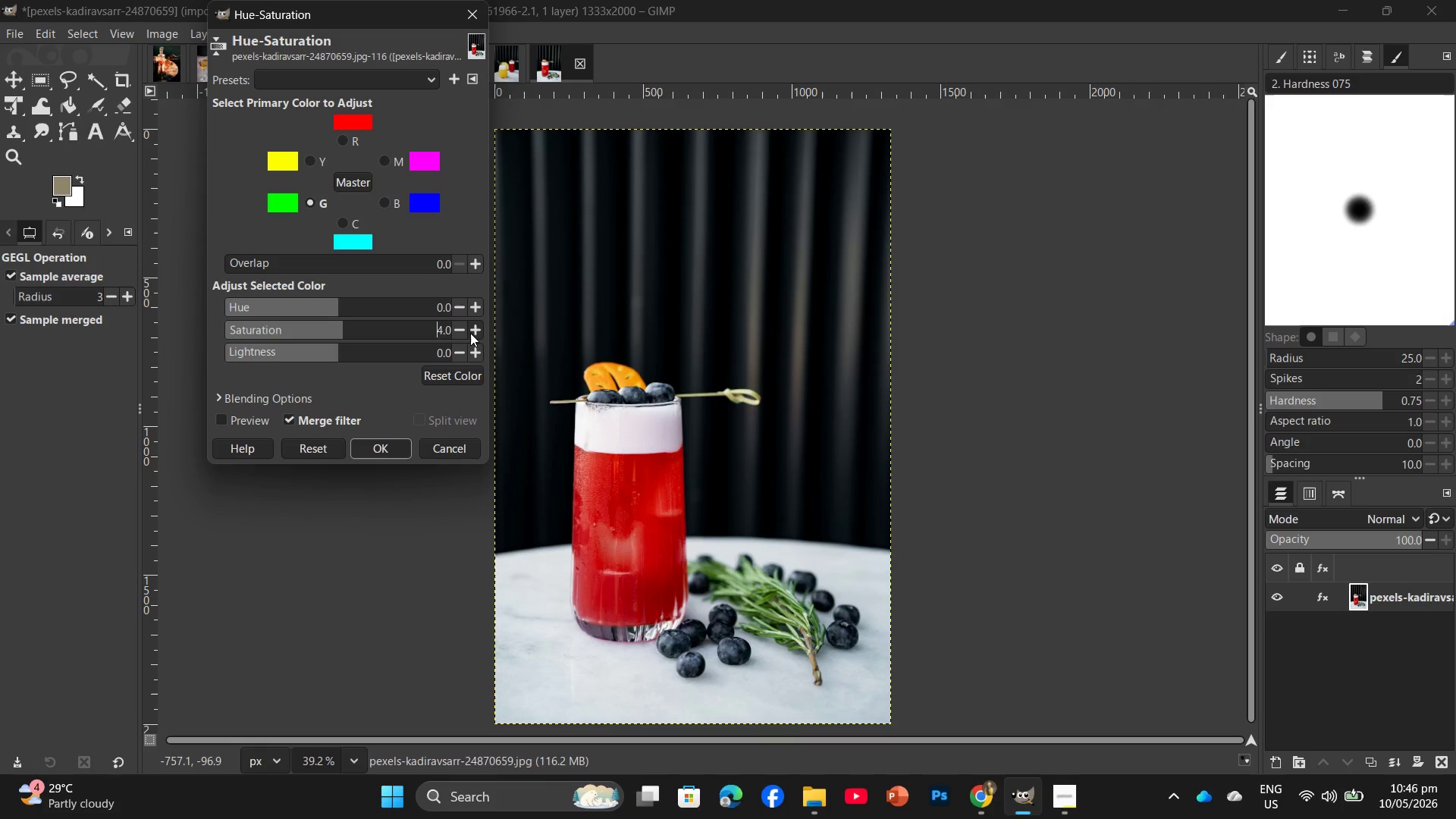 
triple_click([470, 333])
 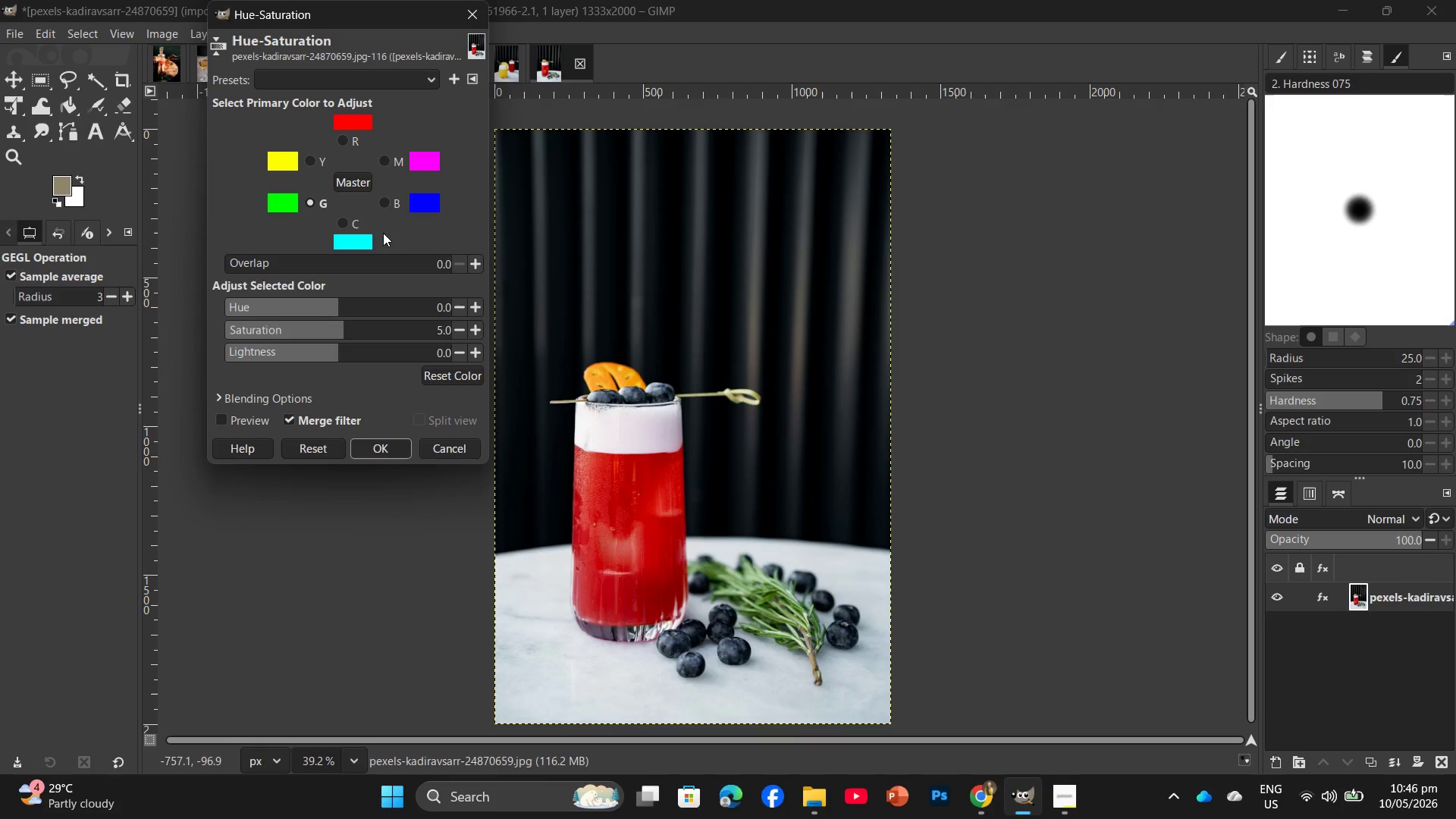 
left_click([319, 154])
 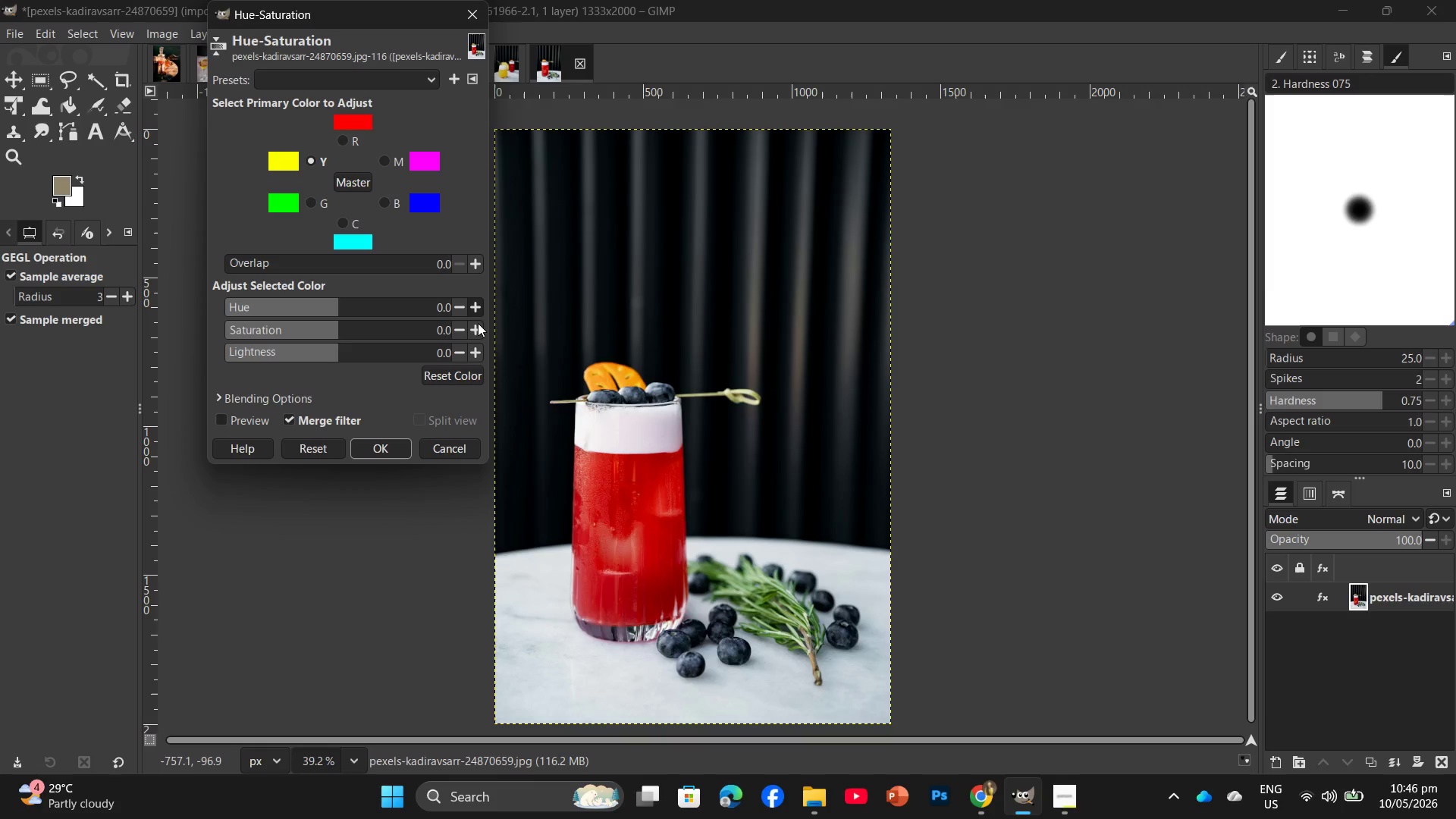 
left_click([479, 331])
 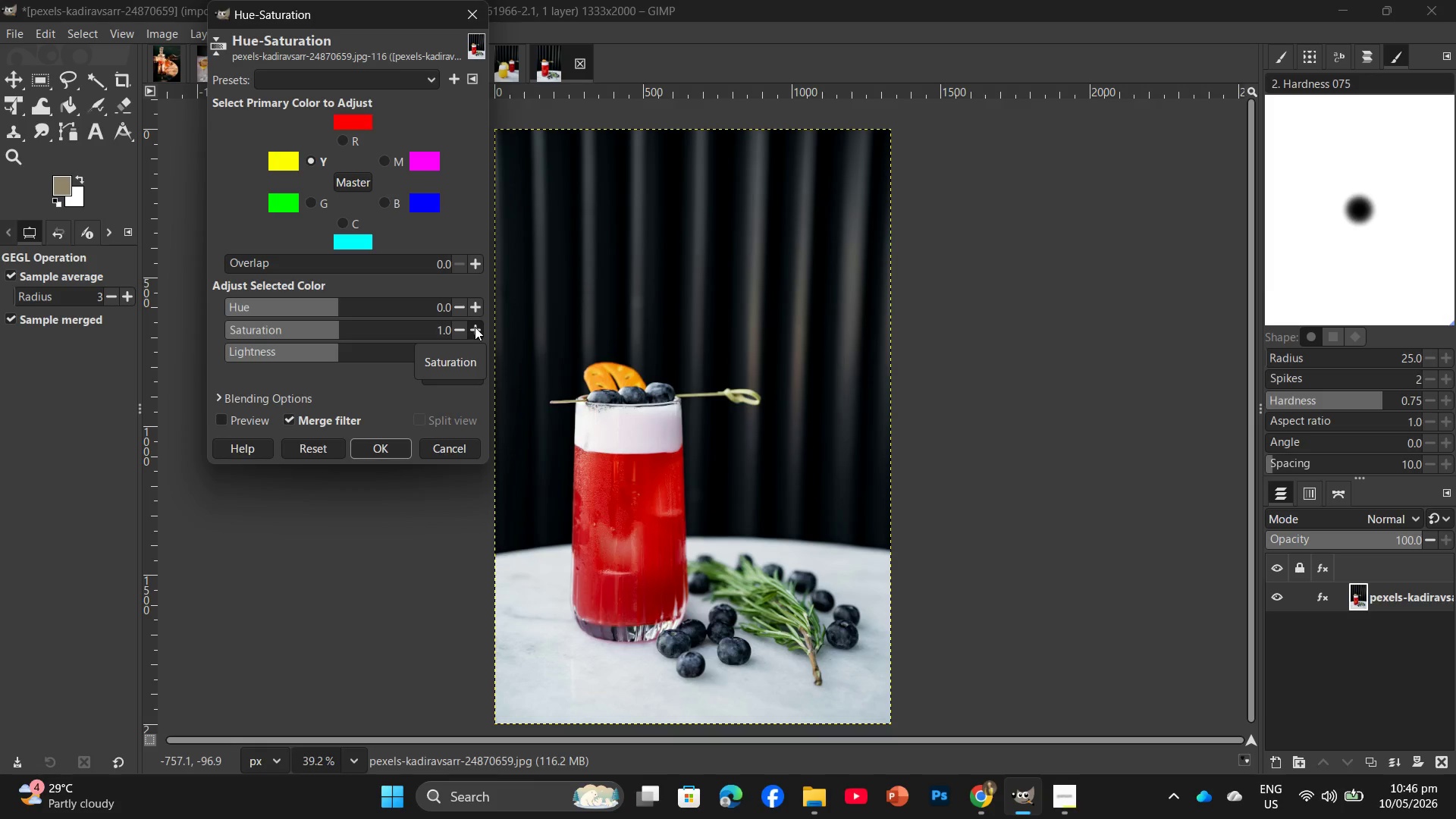 
double_click([475, 327])
 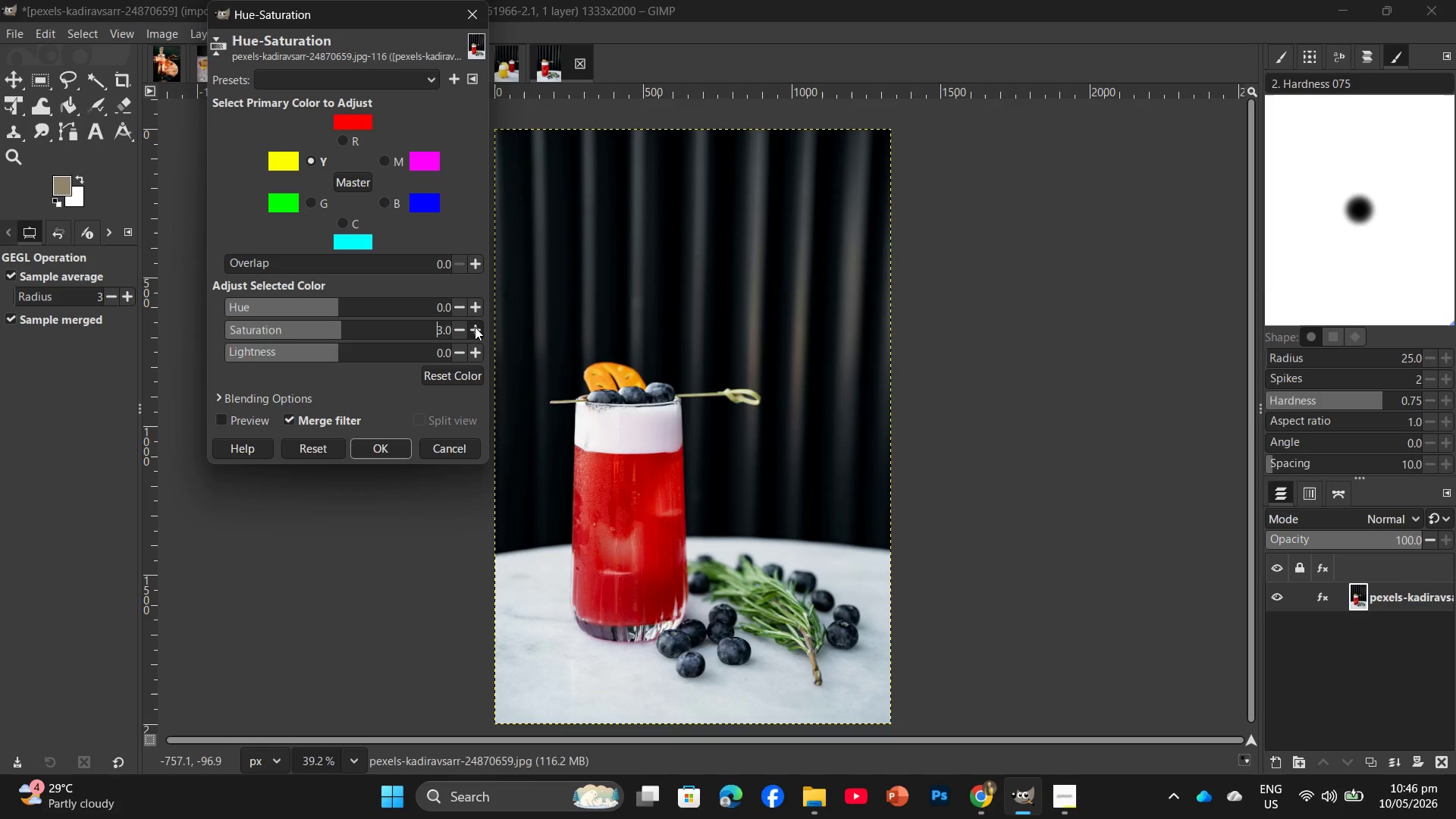 
triple_click([475, 327])
 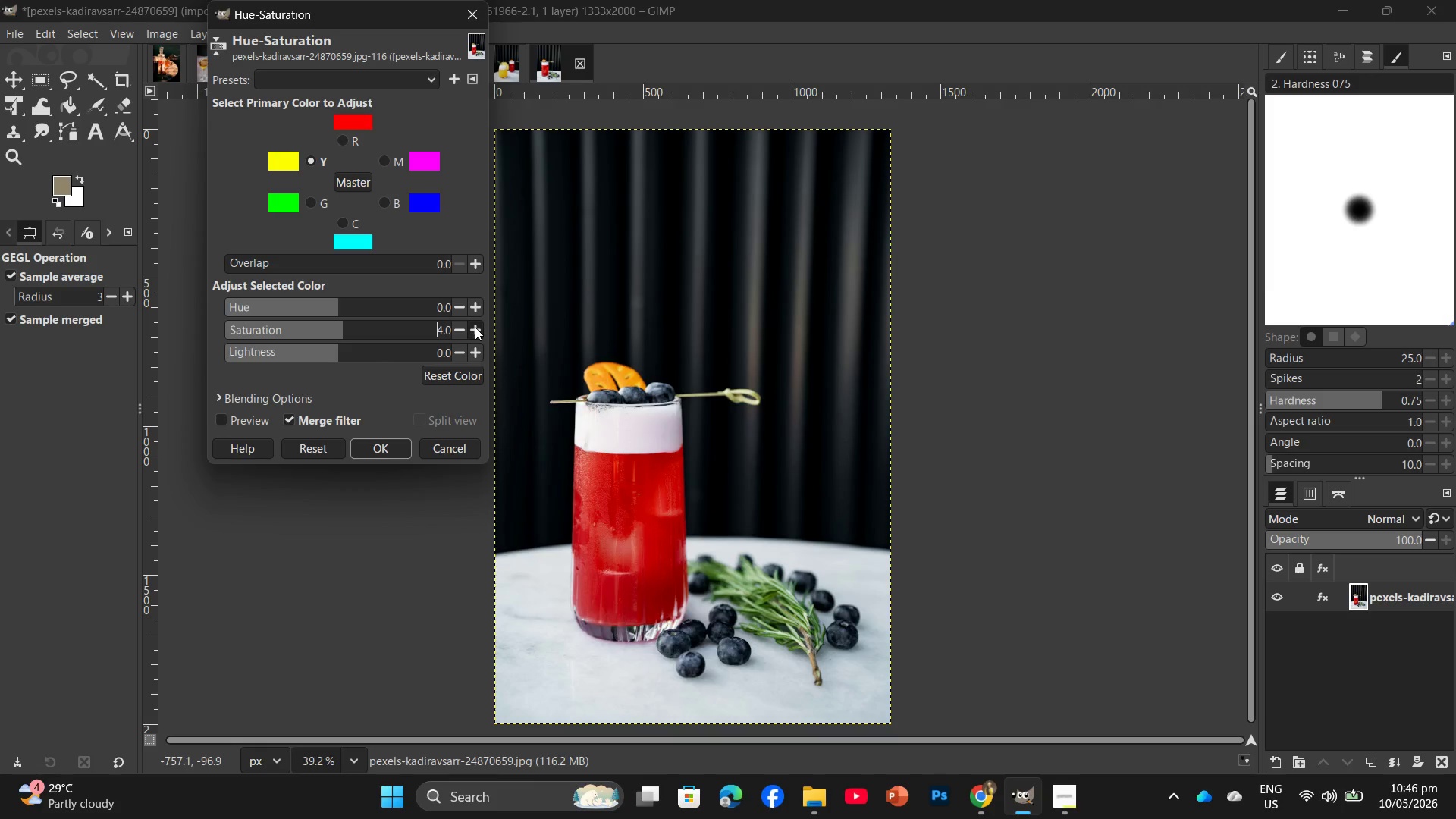 
triple_click([475, 327])
 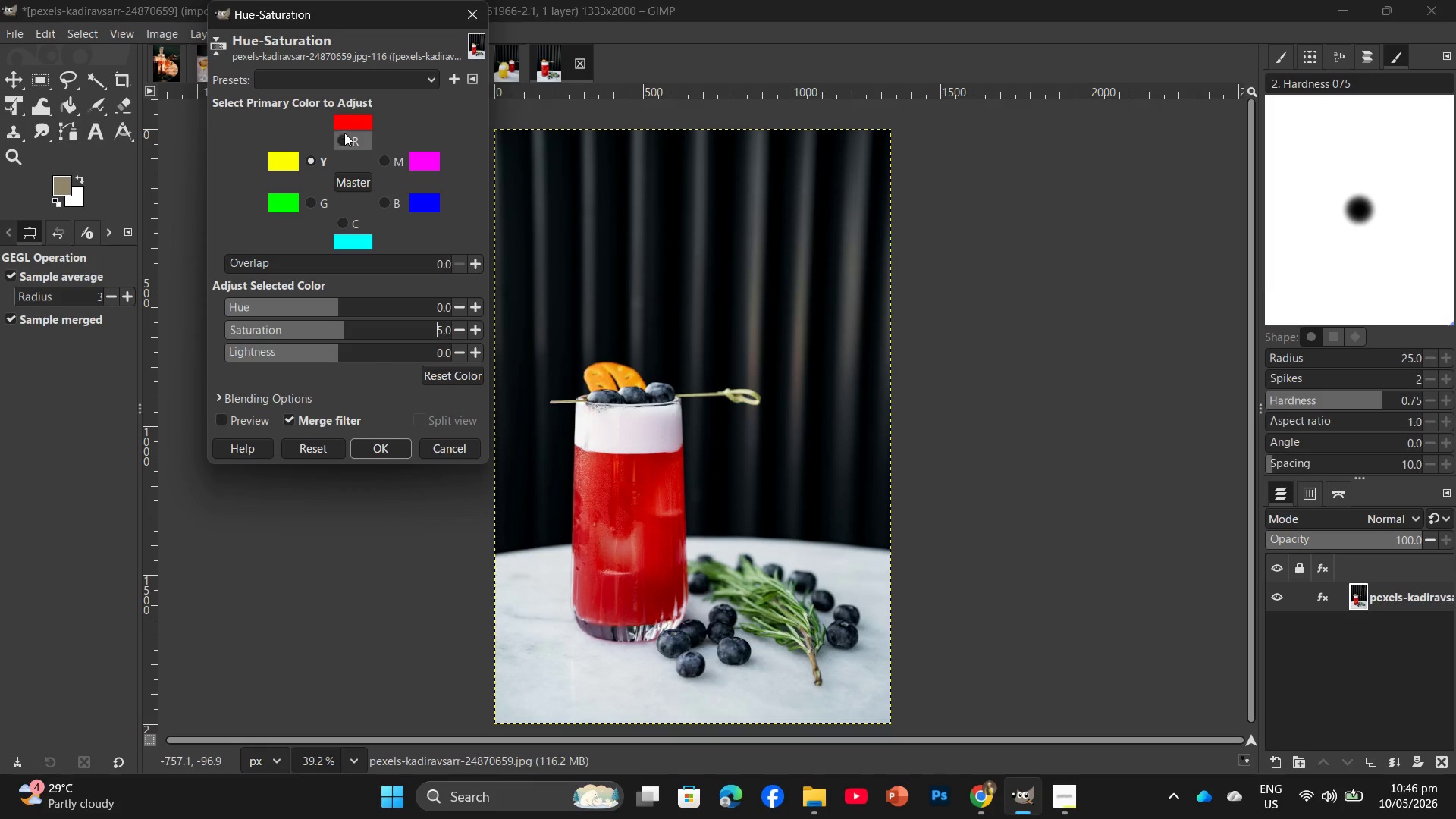 
left_click([345, 138])
 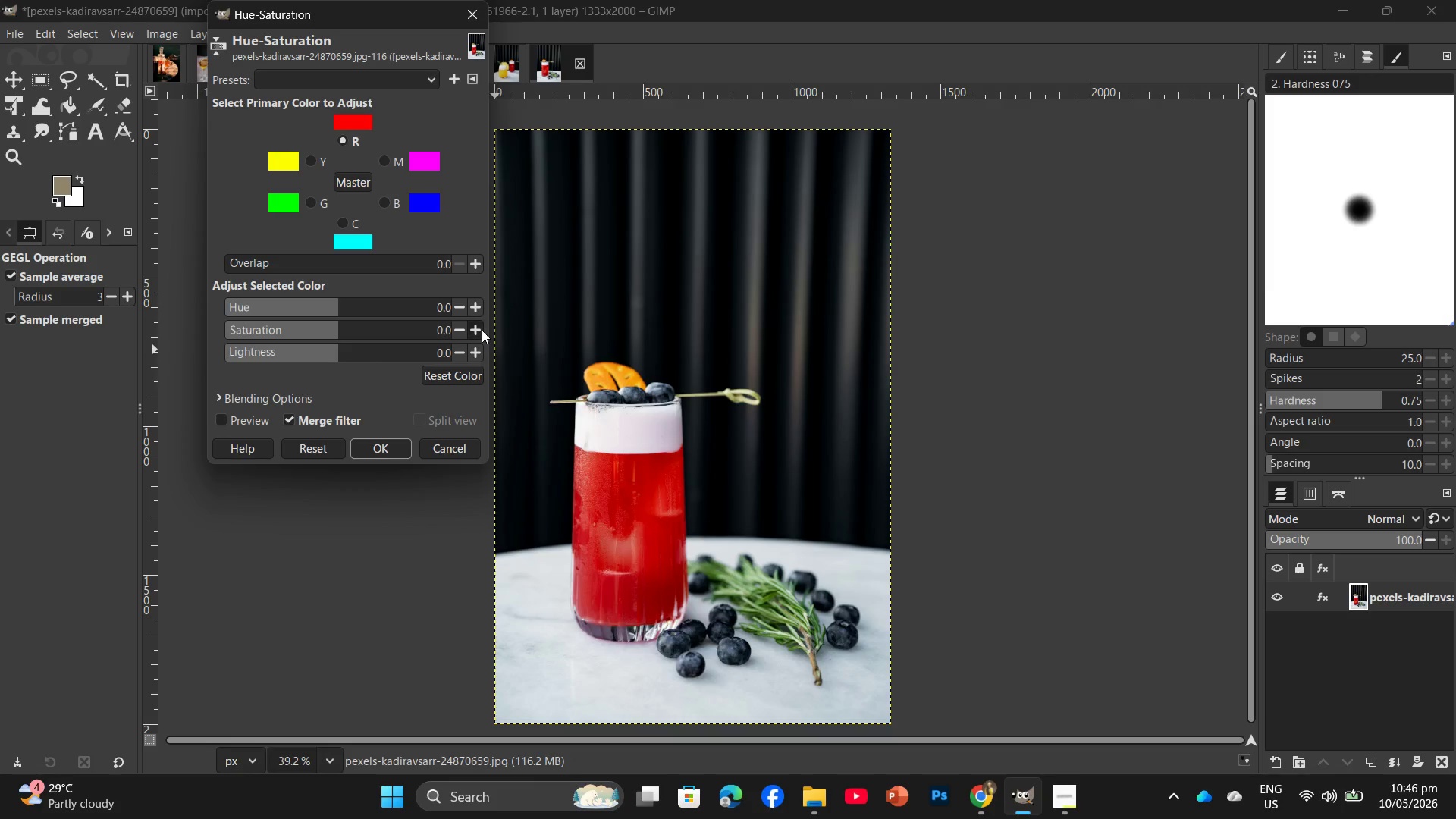 
double_click([479, 330])
 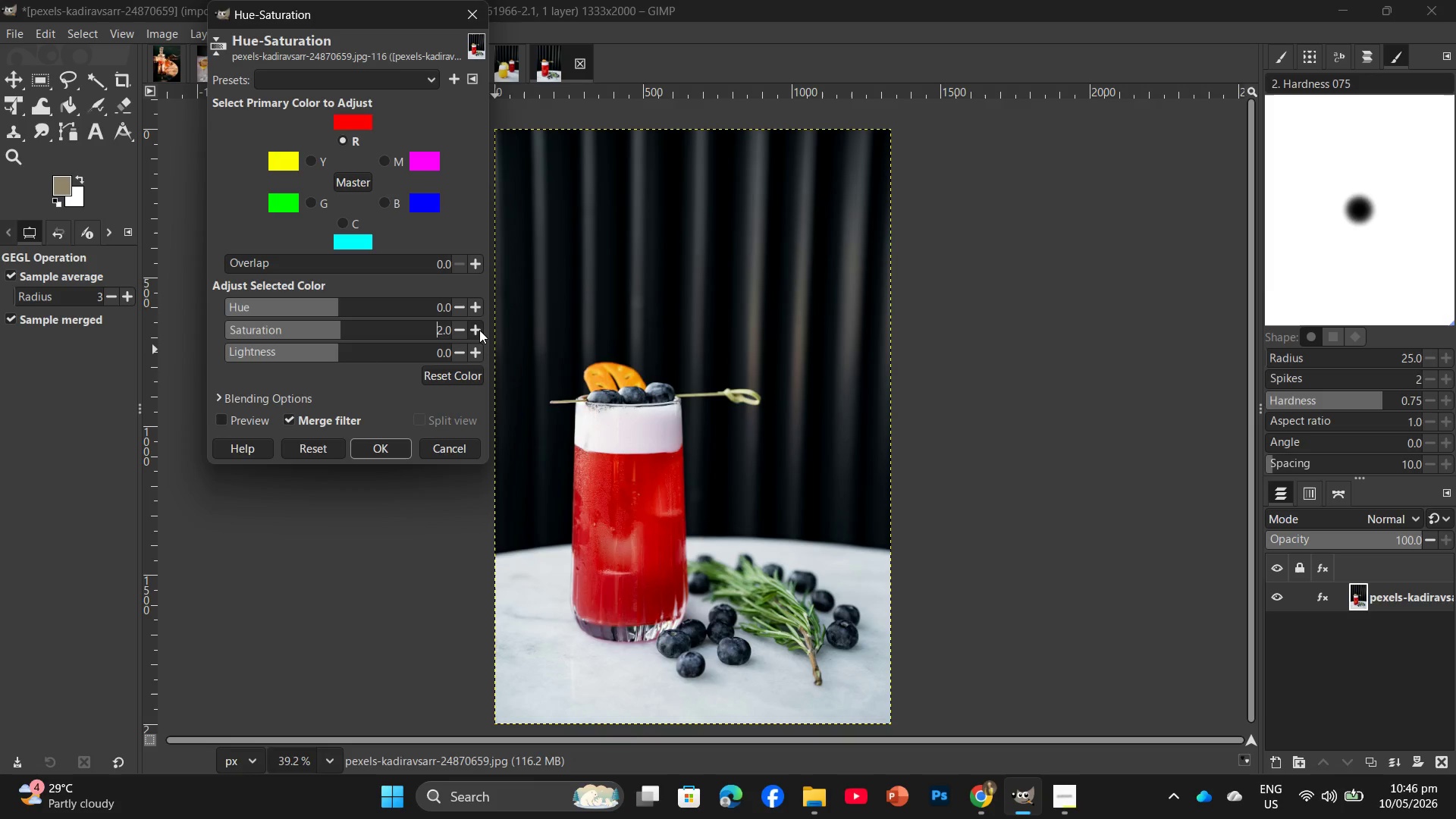 
triple_click([479, 330])
 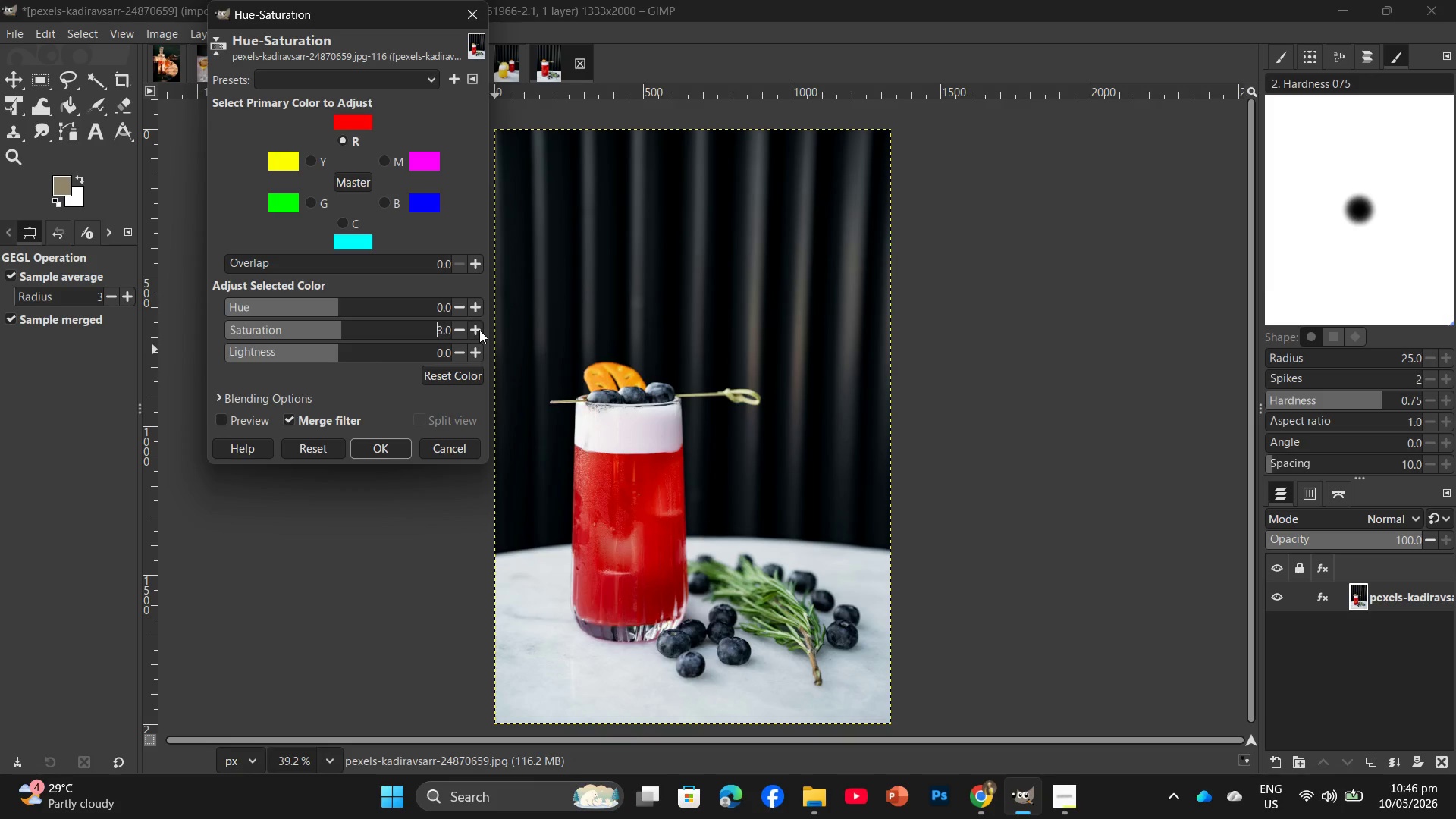 
triple_click([479, 330])
 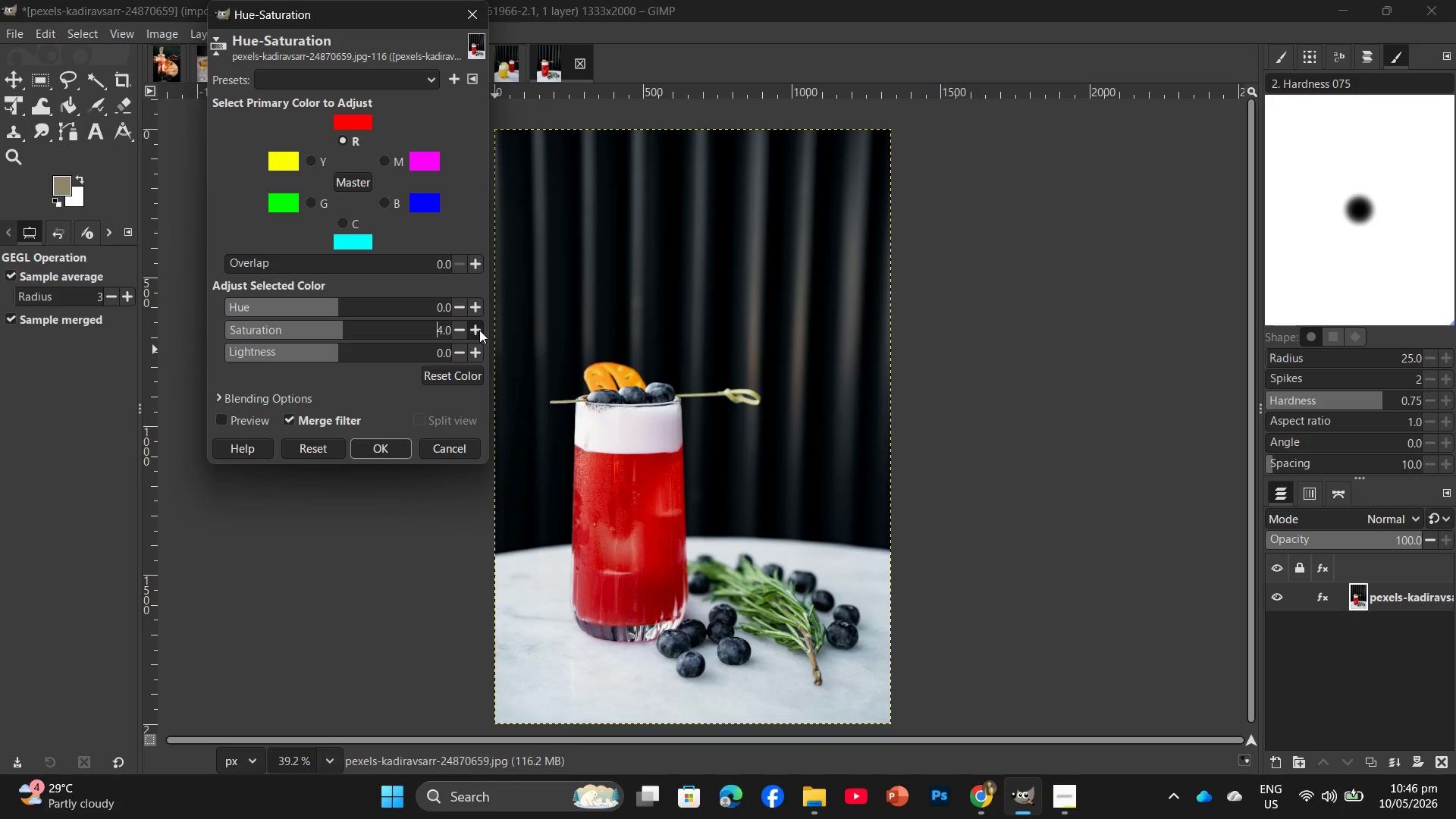 
triple_click([479, 330])
 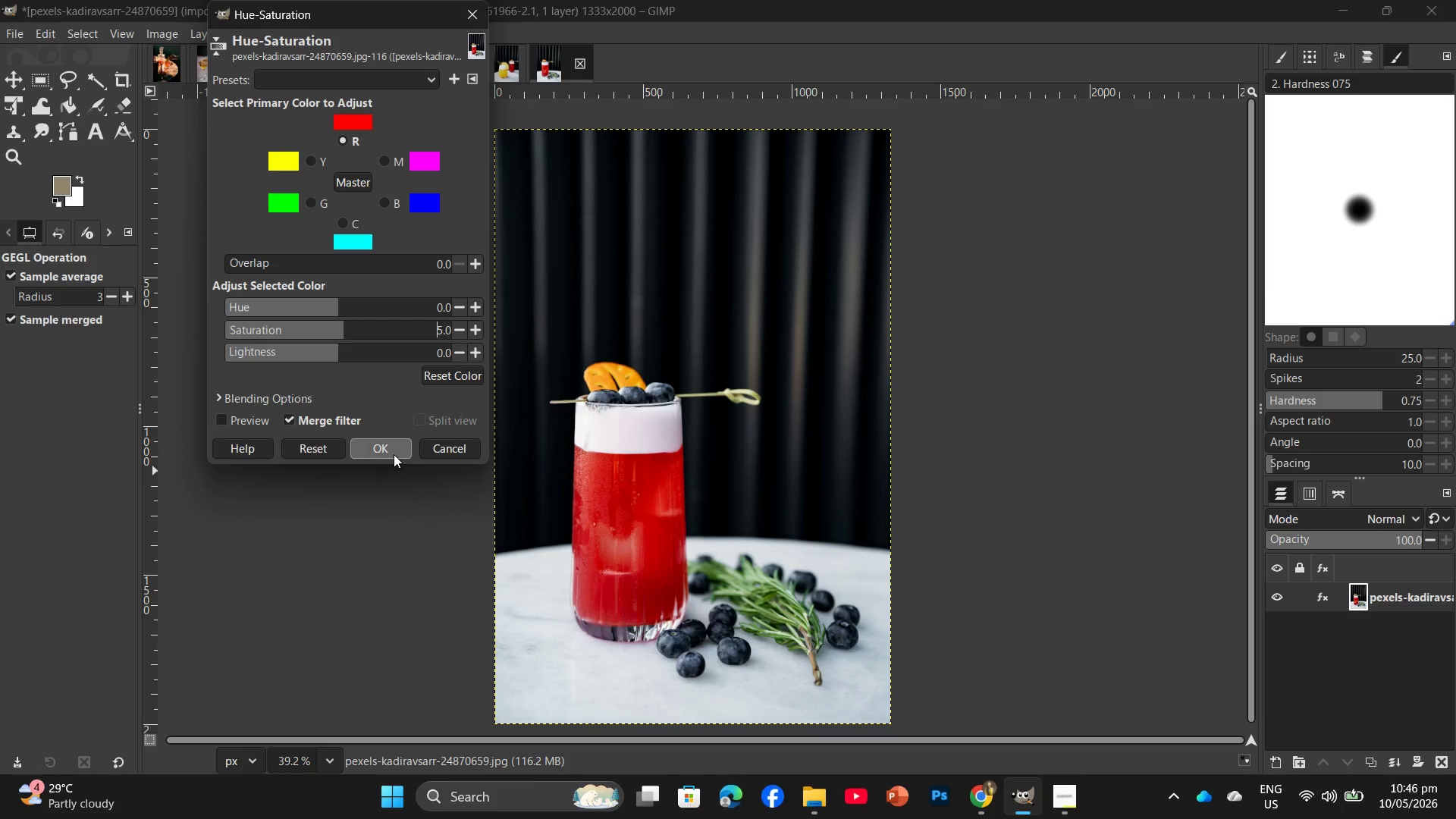 
wait(5.82)
 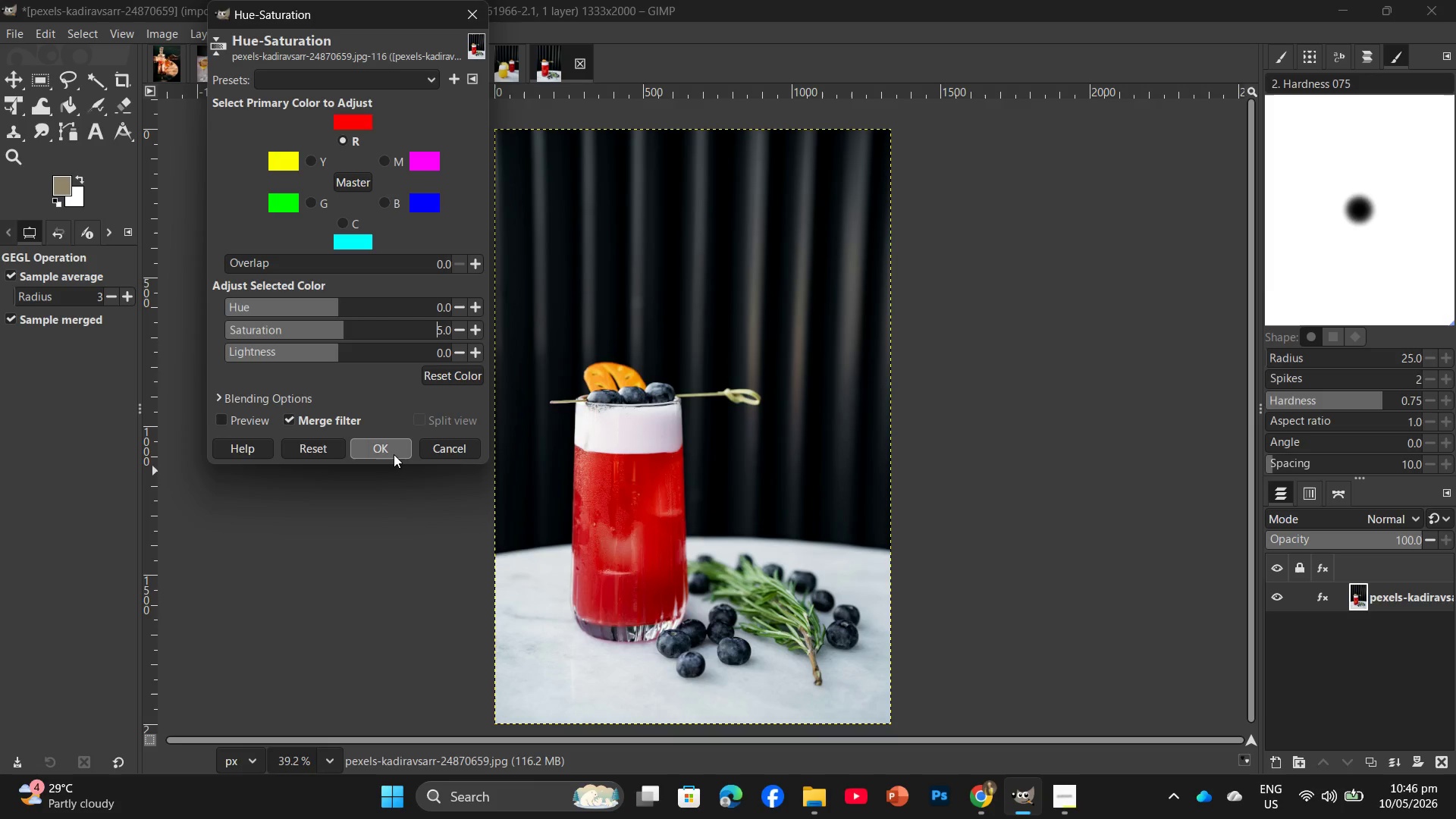 
mouse_move([406, 403])
 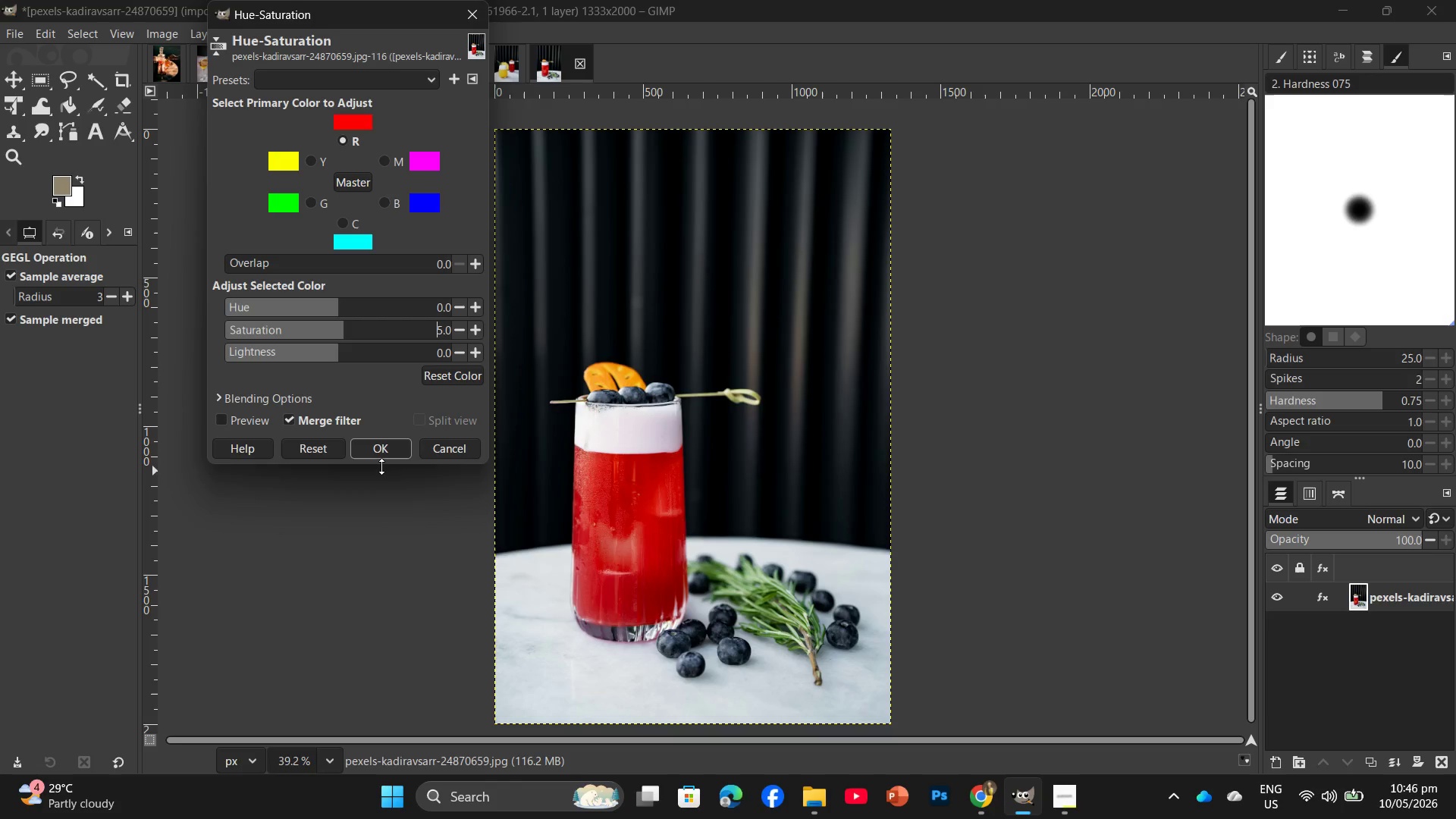 
left_click([388, 449])
 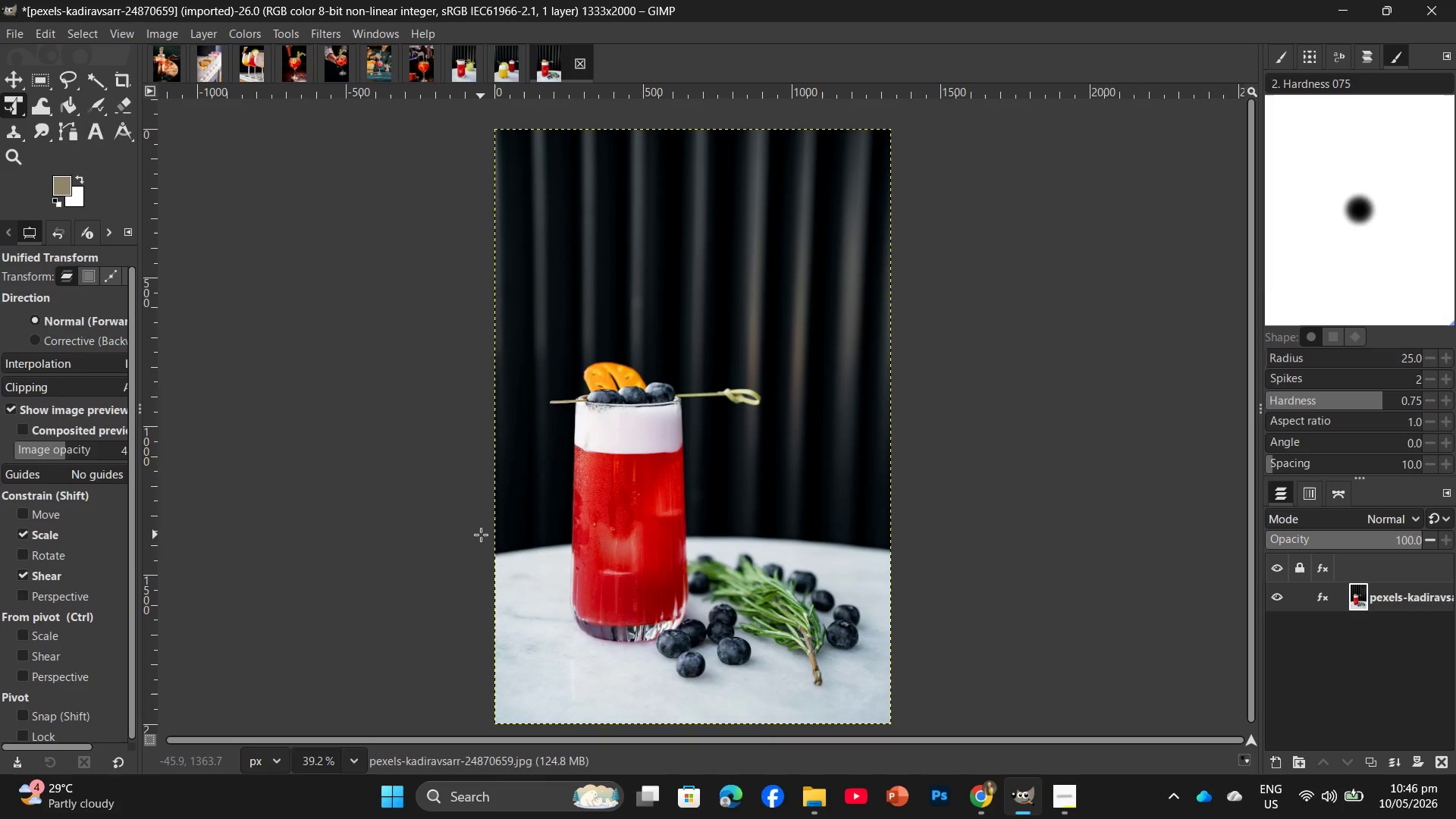 
key(Control+Shift+E)
 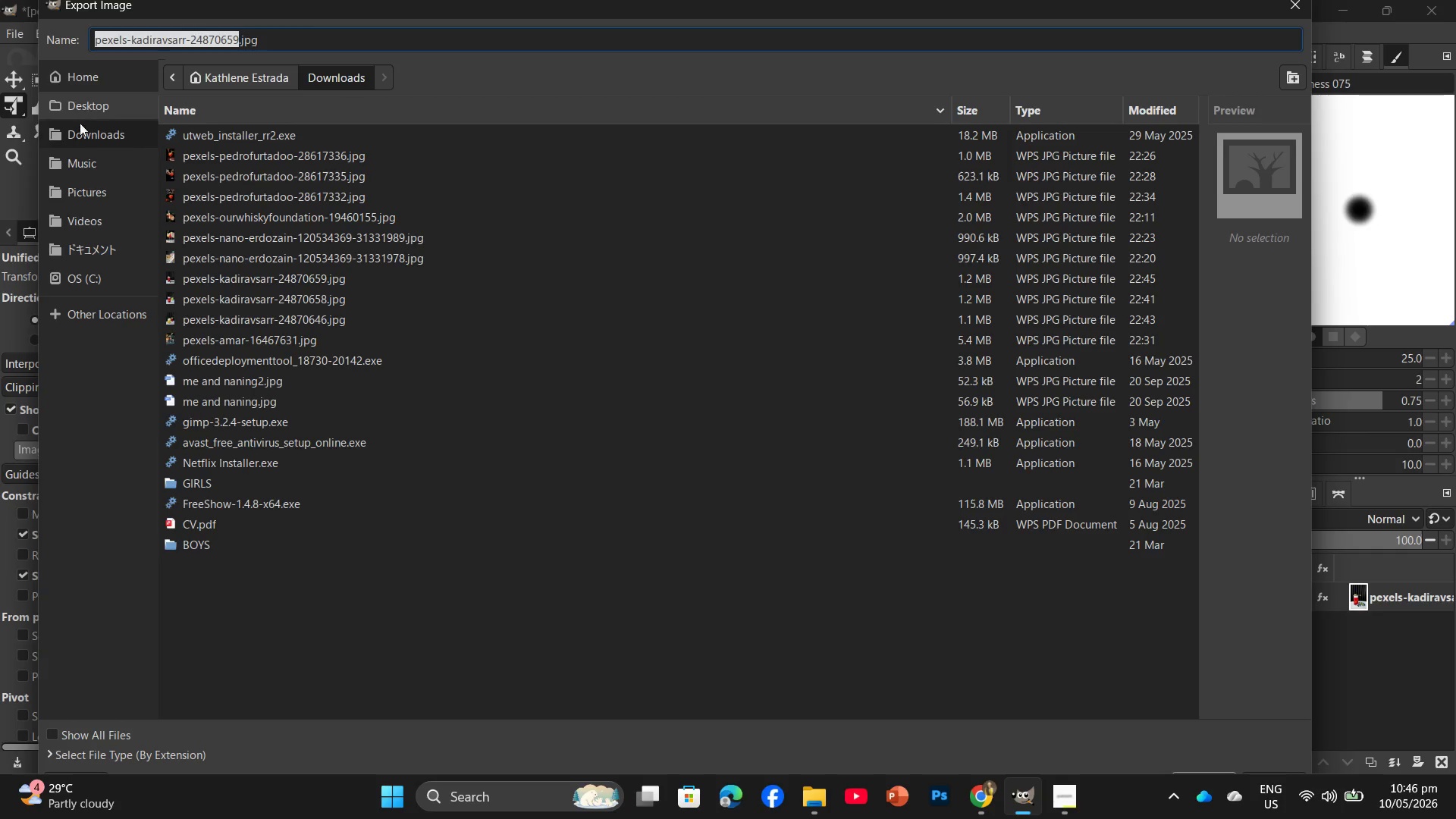 
left_click([104, 98])
 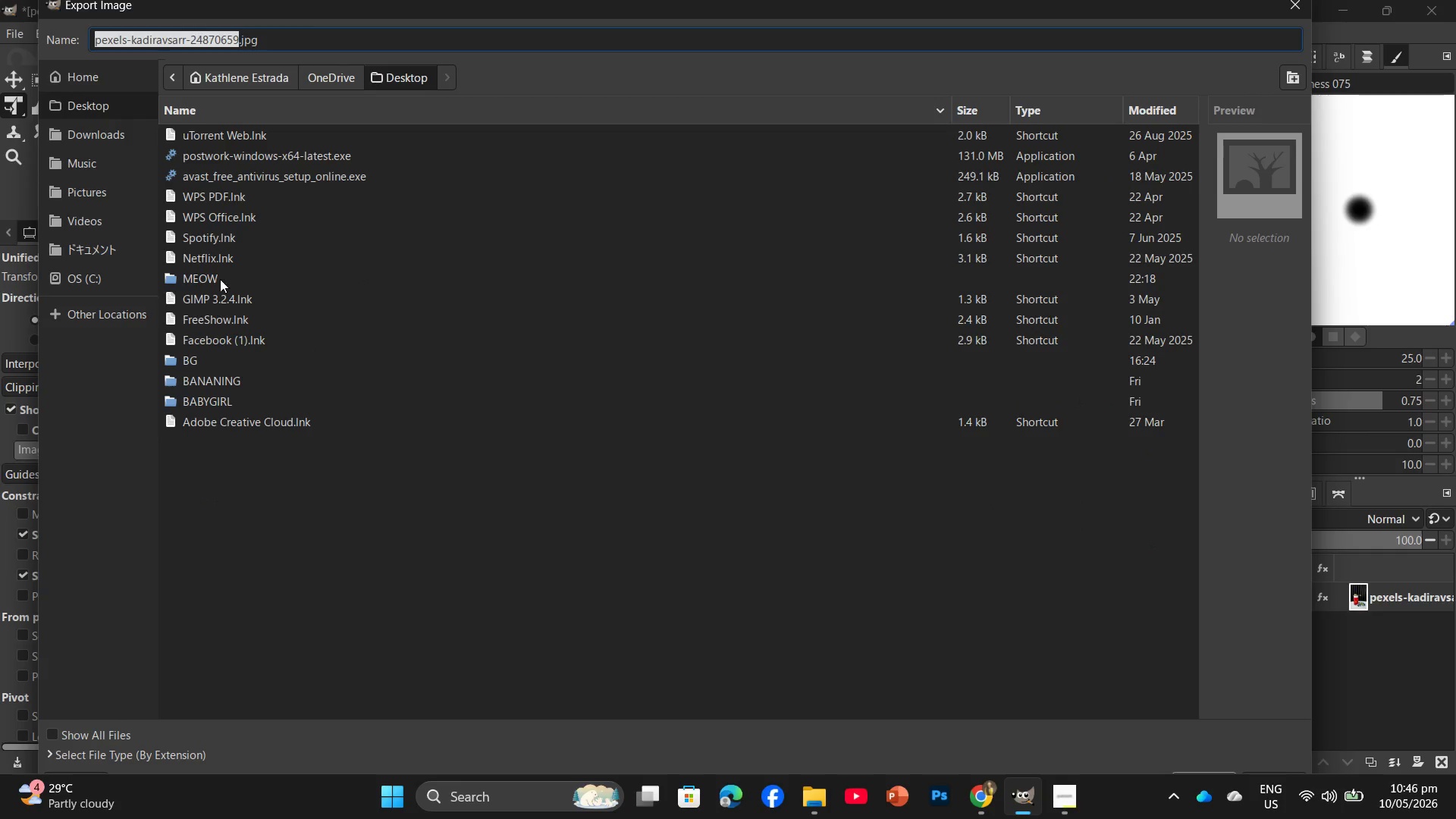 
double_click([215, 281])
 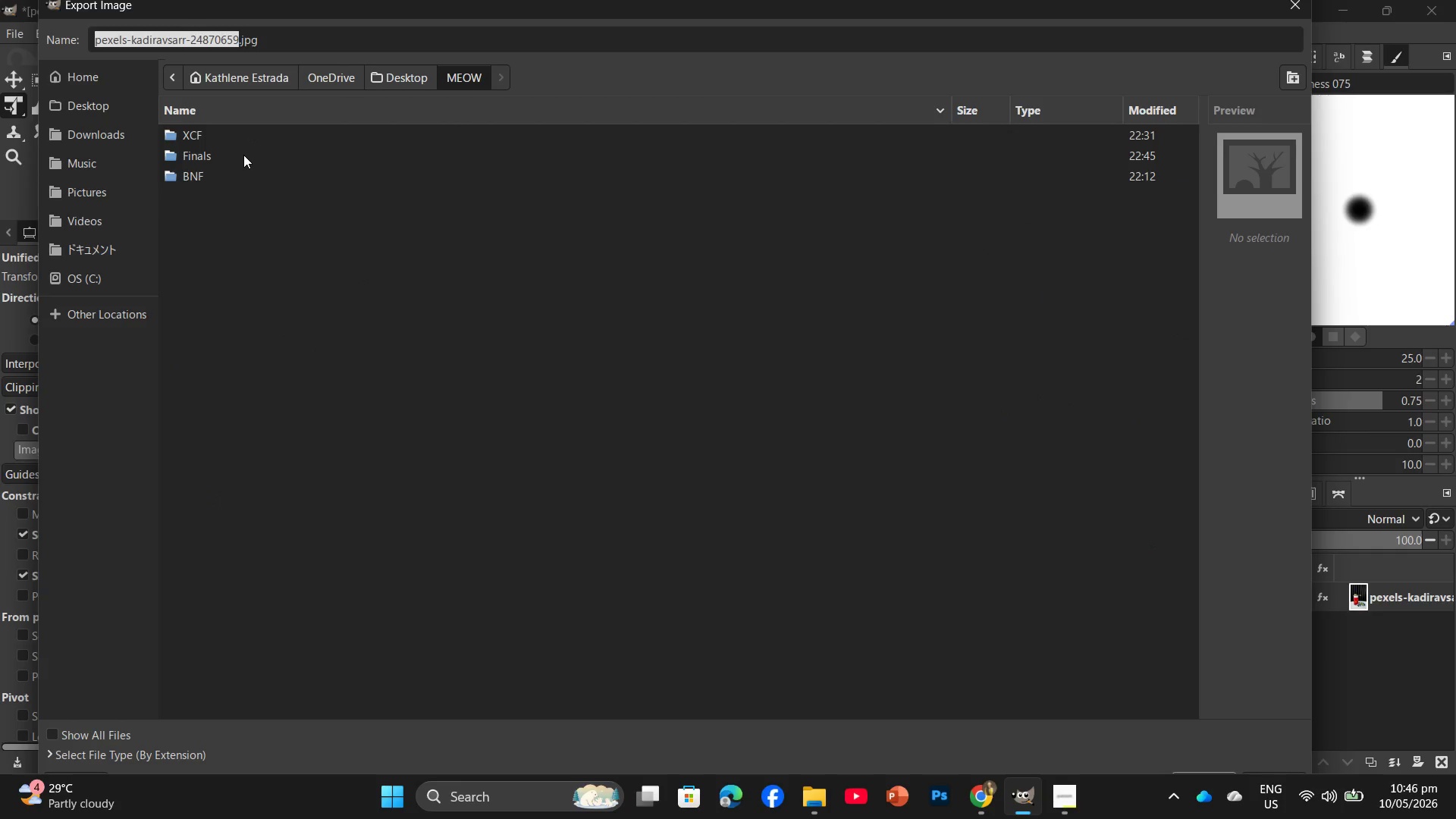 
double_click([243, 156])
 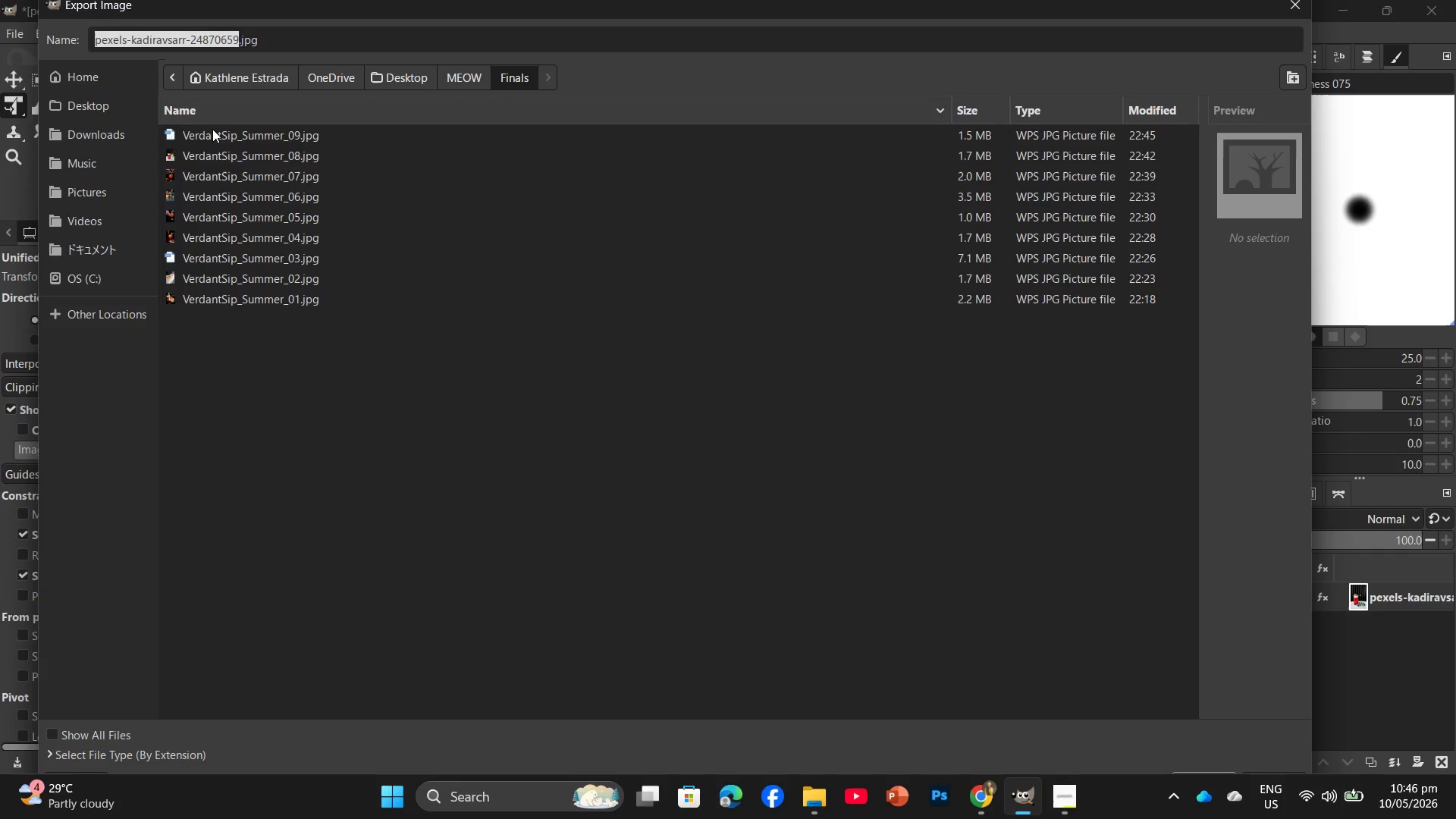 
left_click([215, 127])
 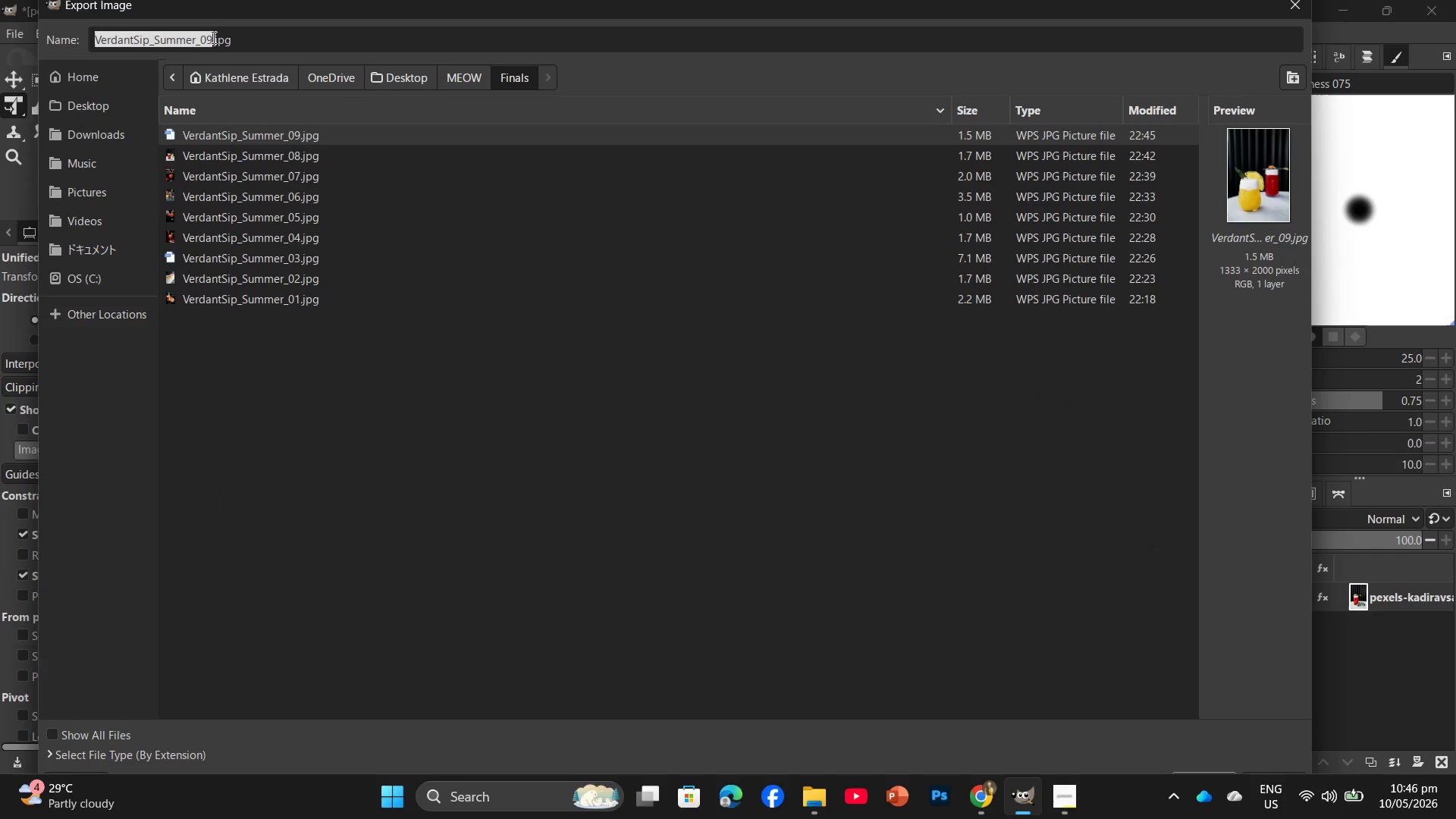 
left_click([212, 37])
 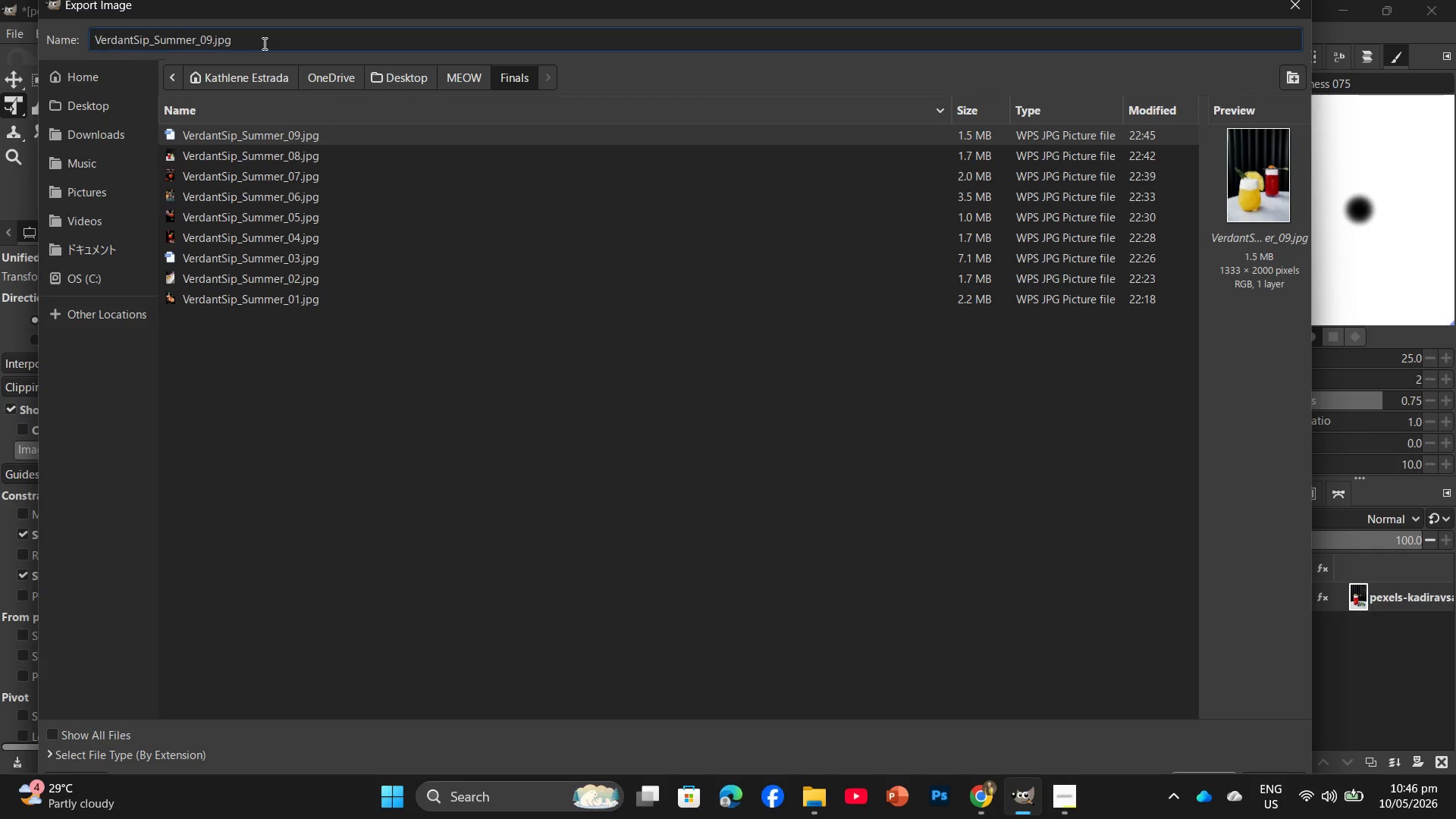 
key(Backspace)
 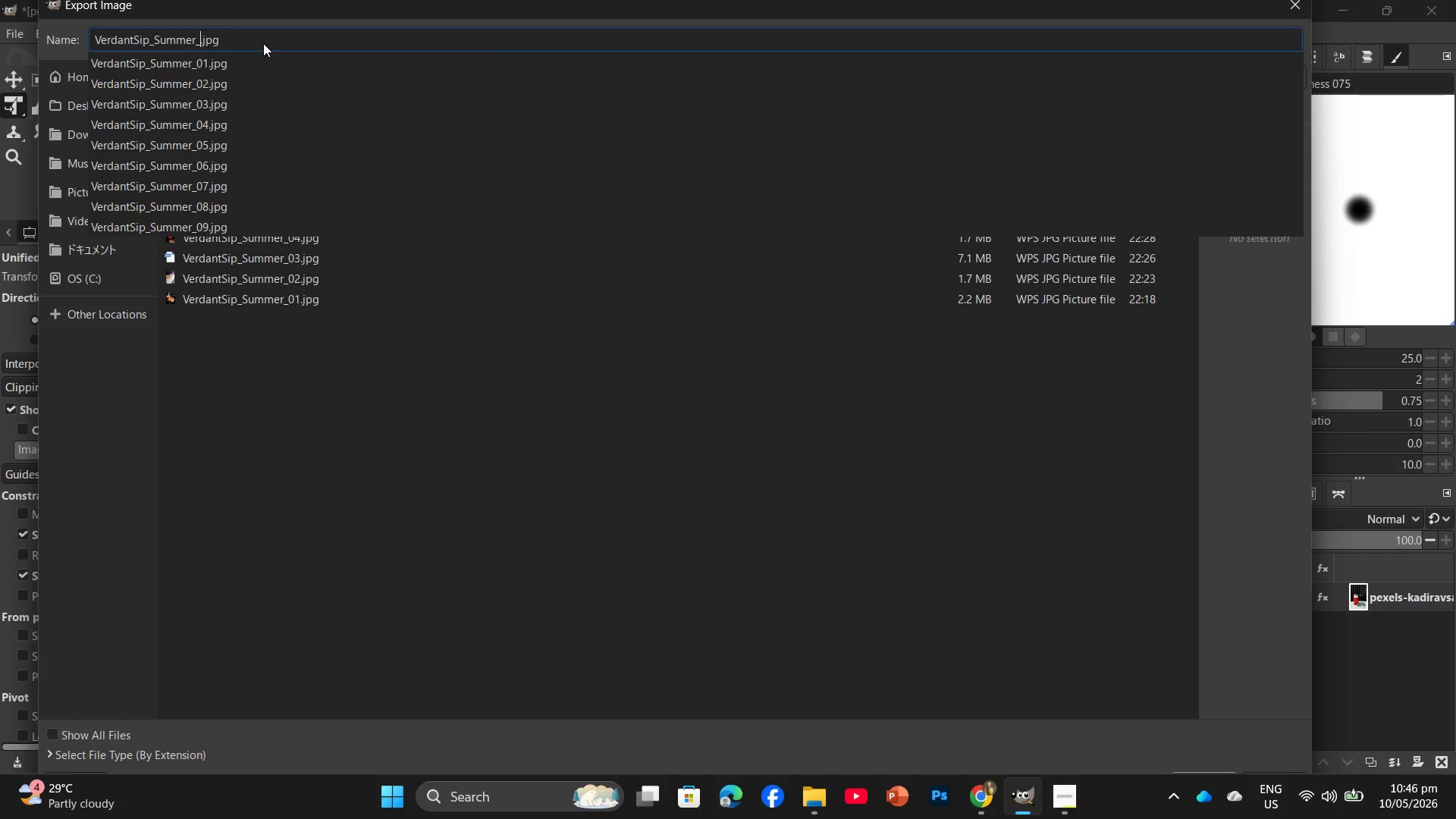 
key(Backspace)
 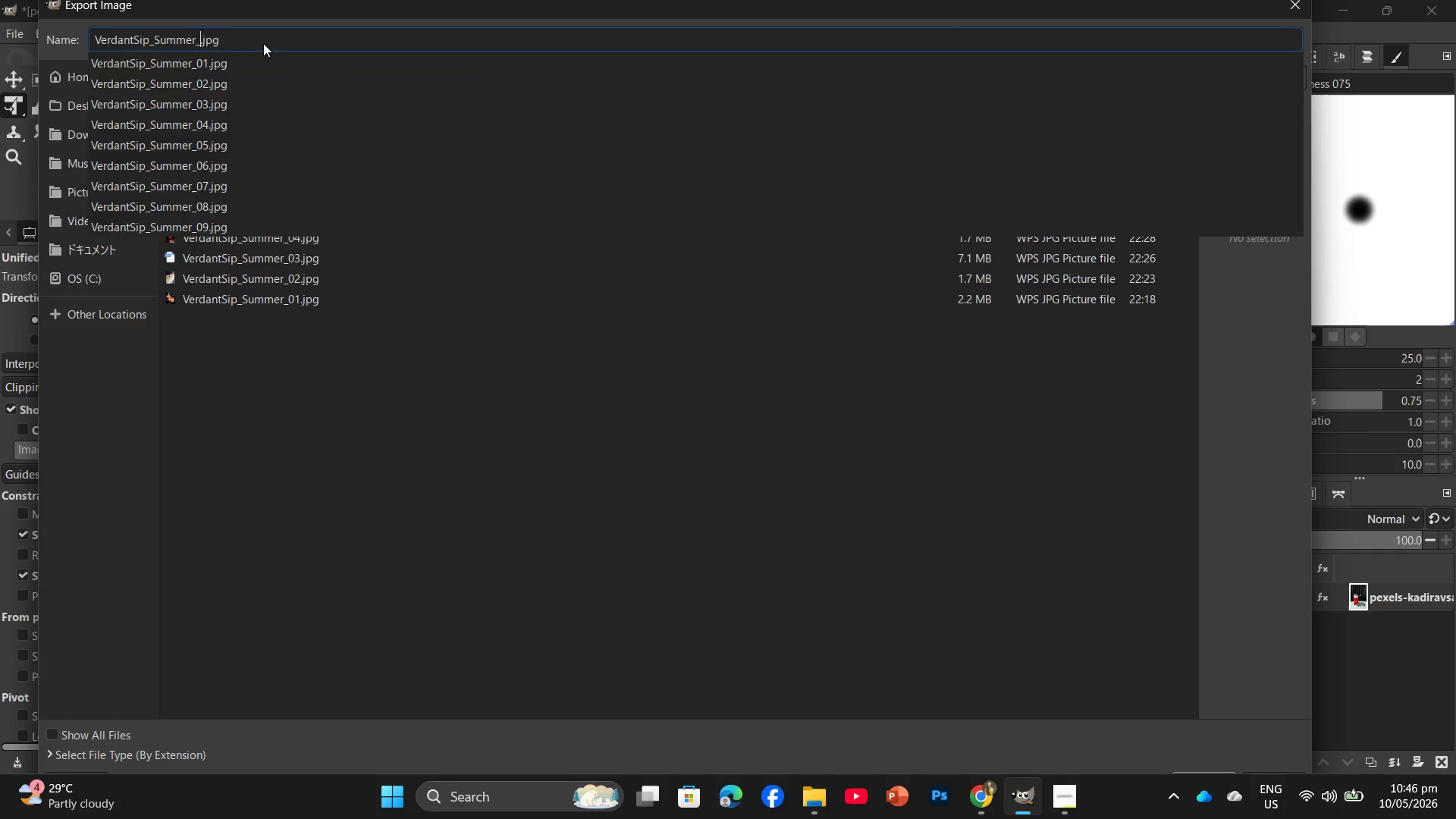 
key(Numpad1)
 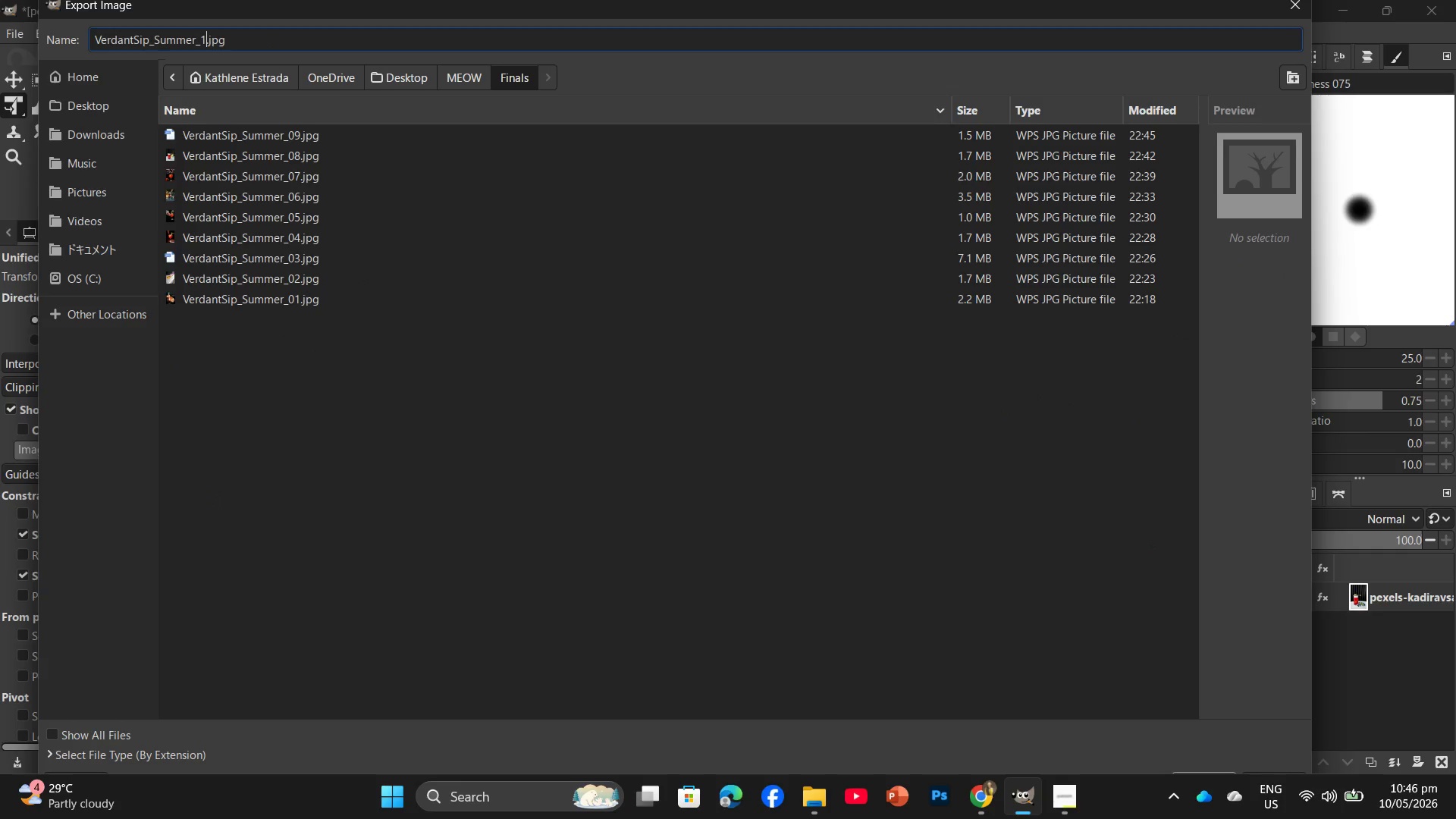 
key(Numpad0)
 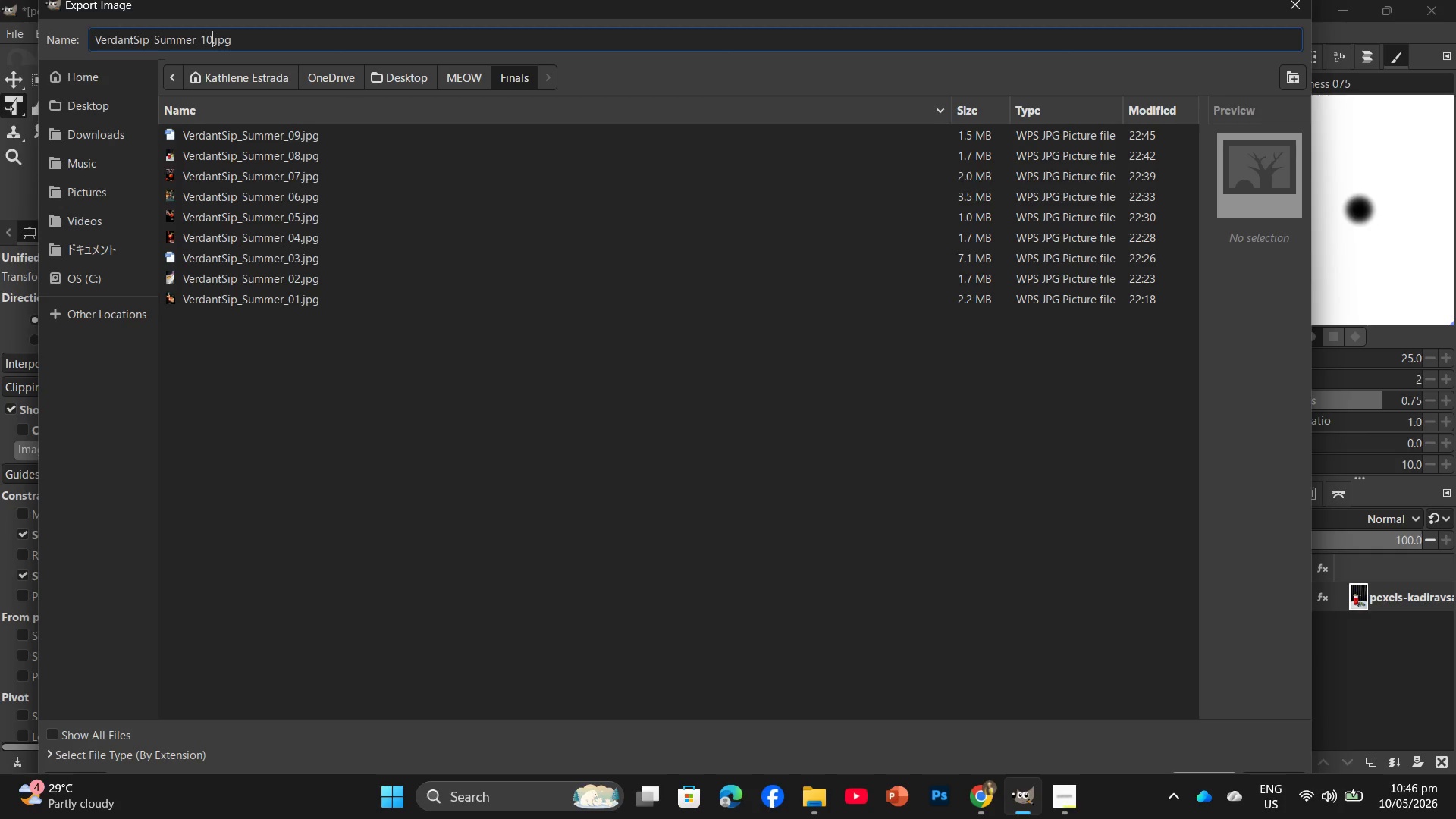 
key(Enter)
 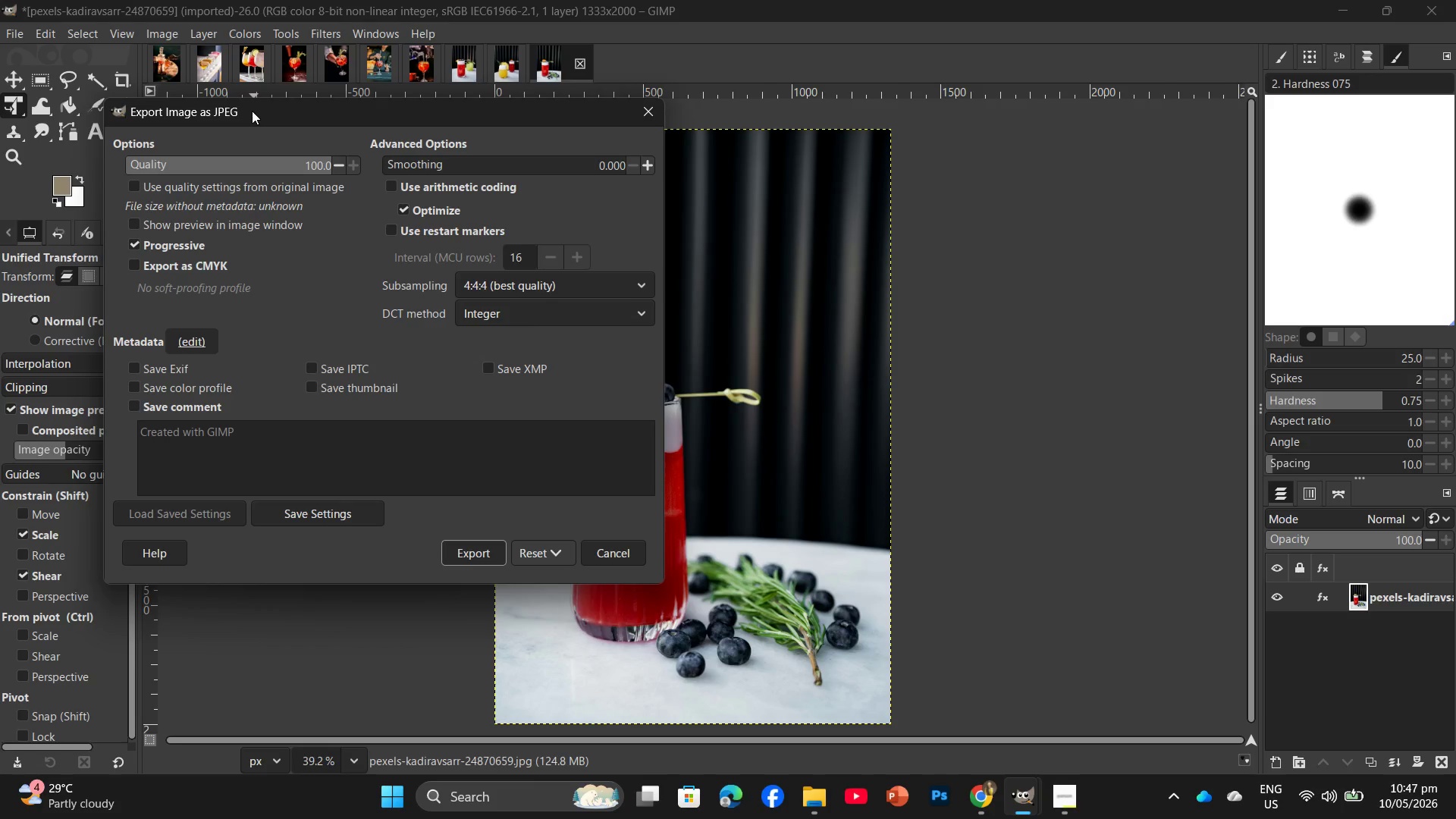 
wait(24.73)
 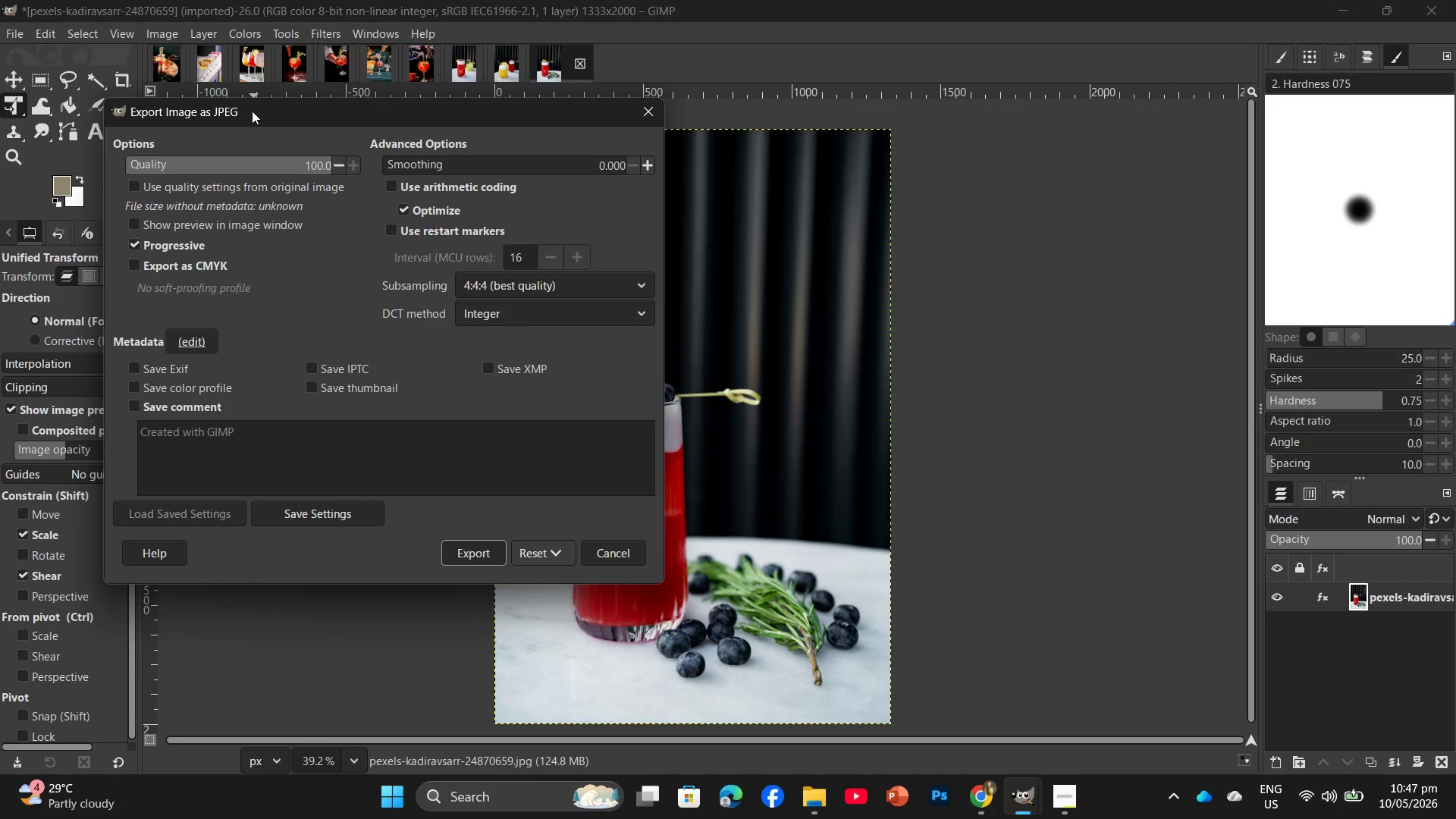 
left_click([457, 552])
 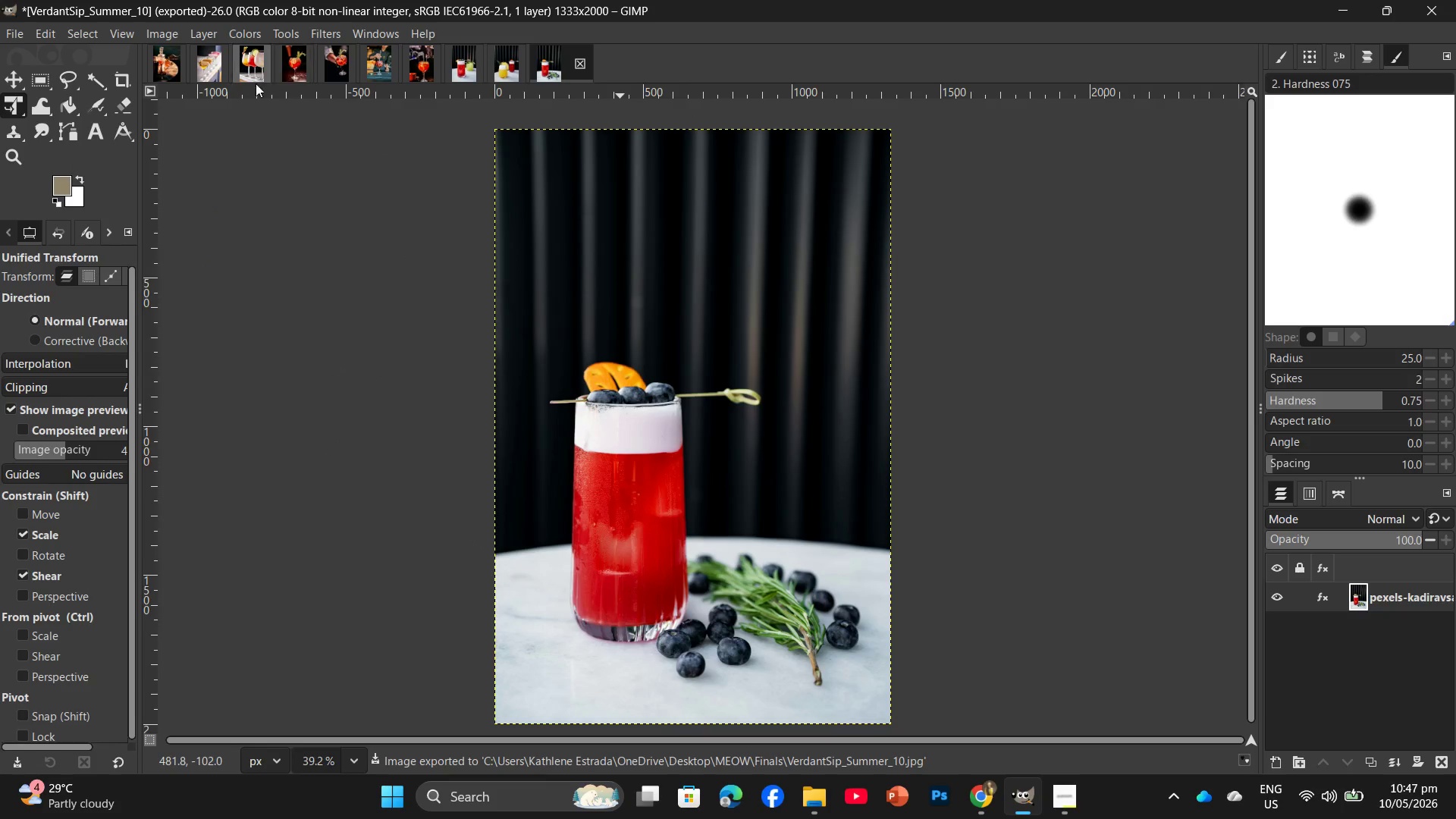 
left_click([585, 61])
 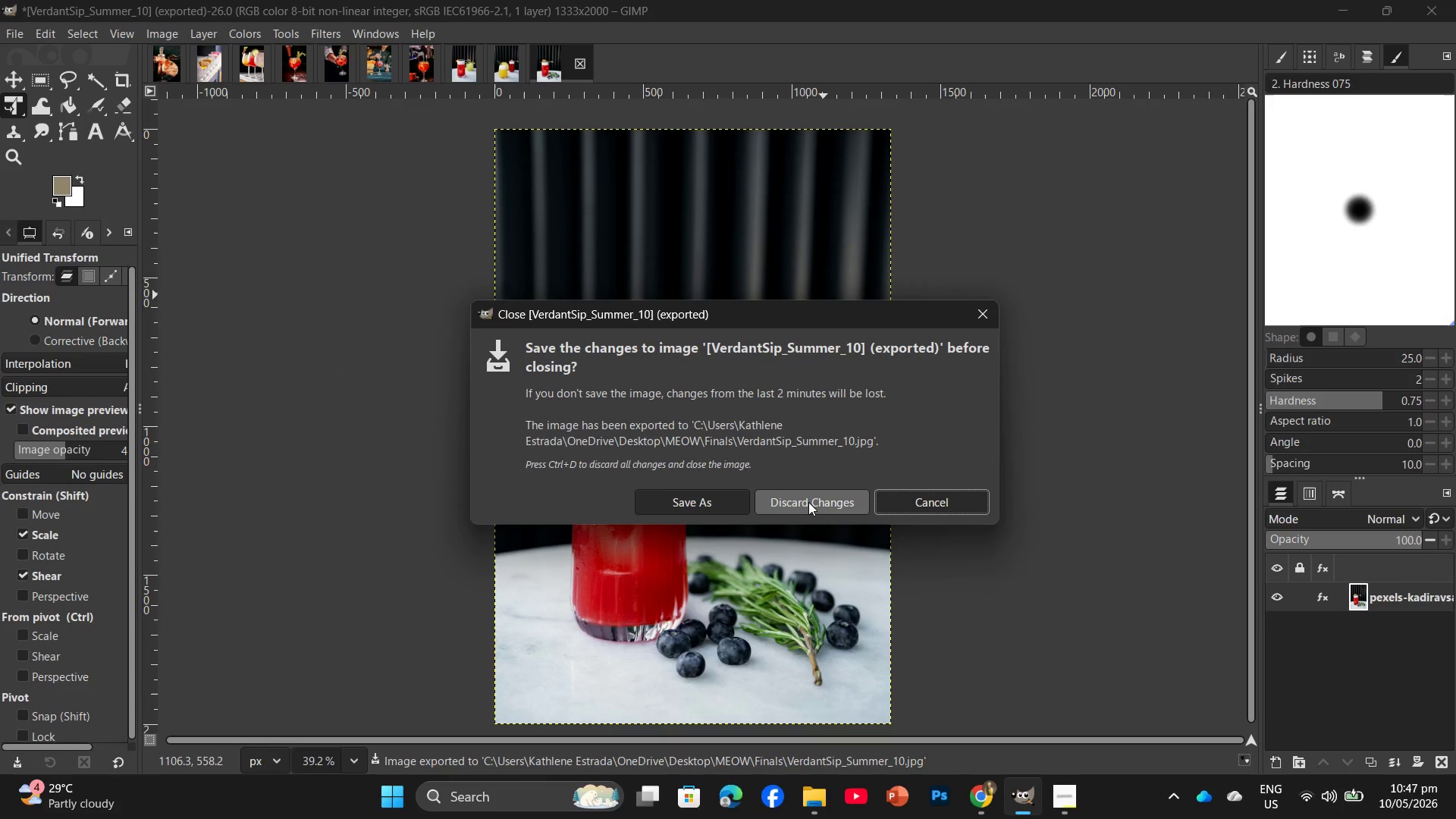 
left_click([808, 502])
 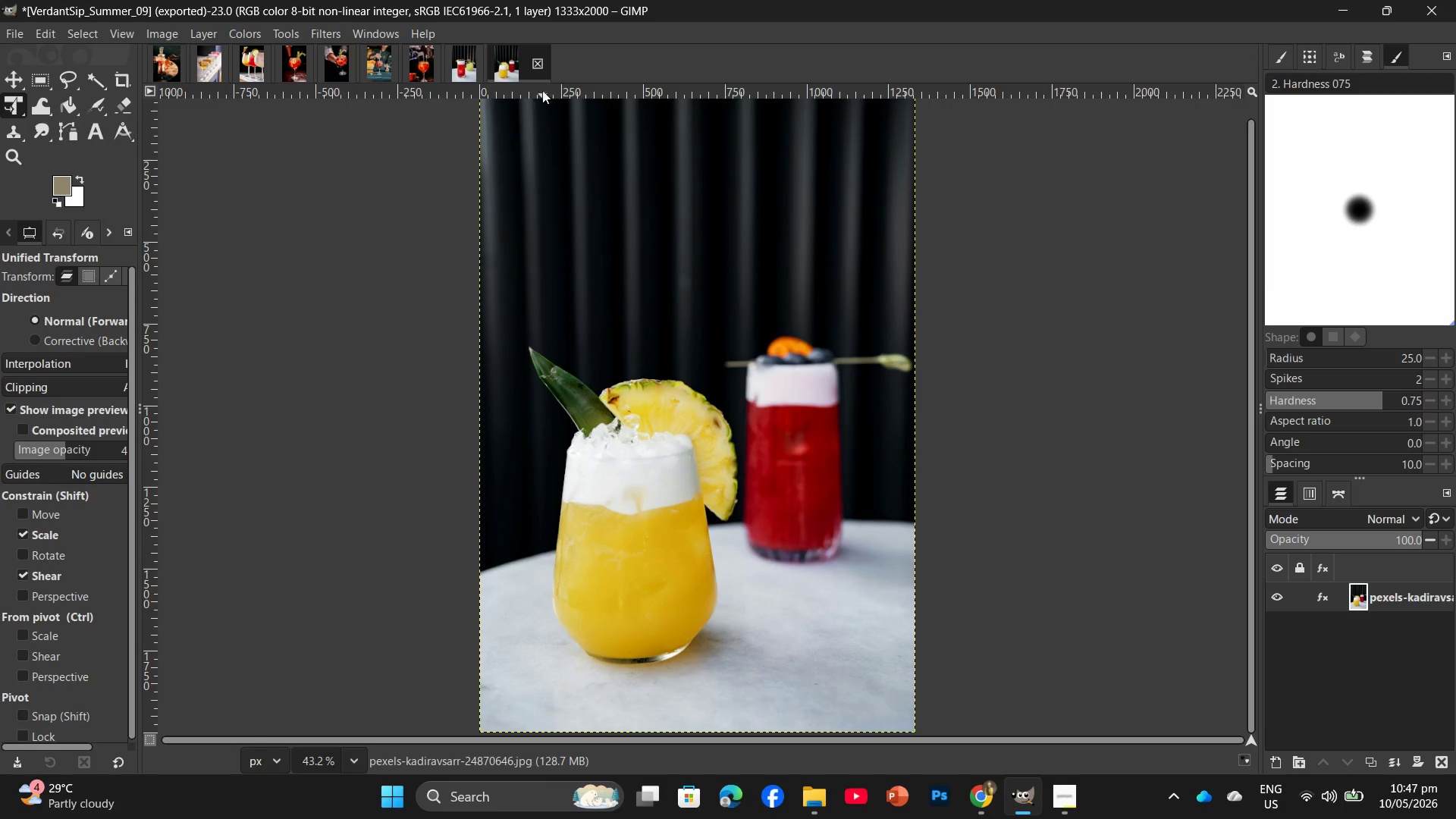 
left_click([541, 65])
 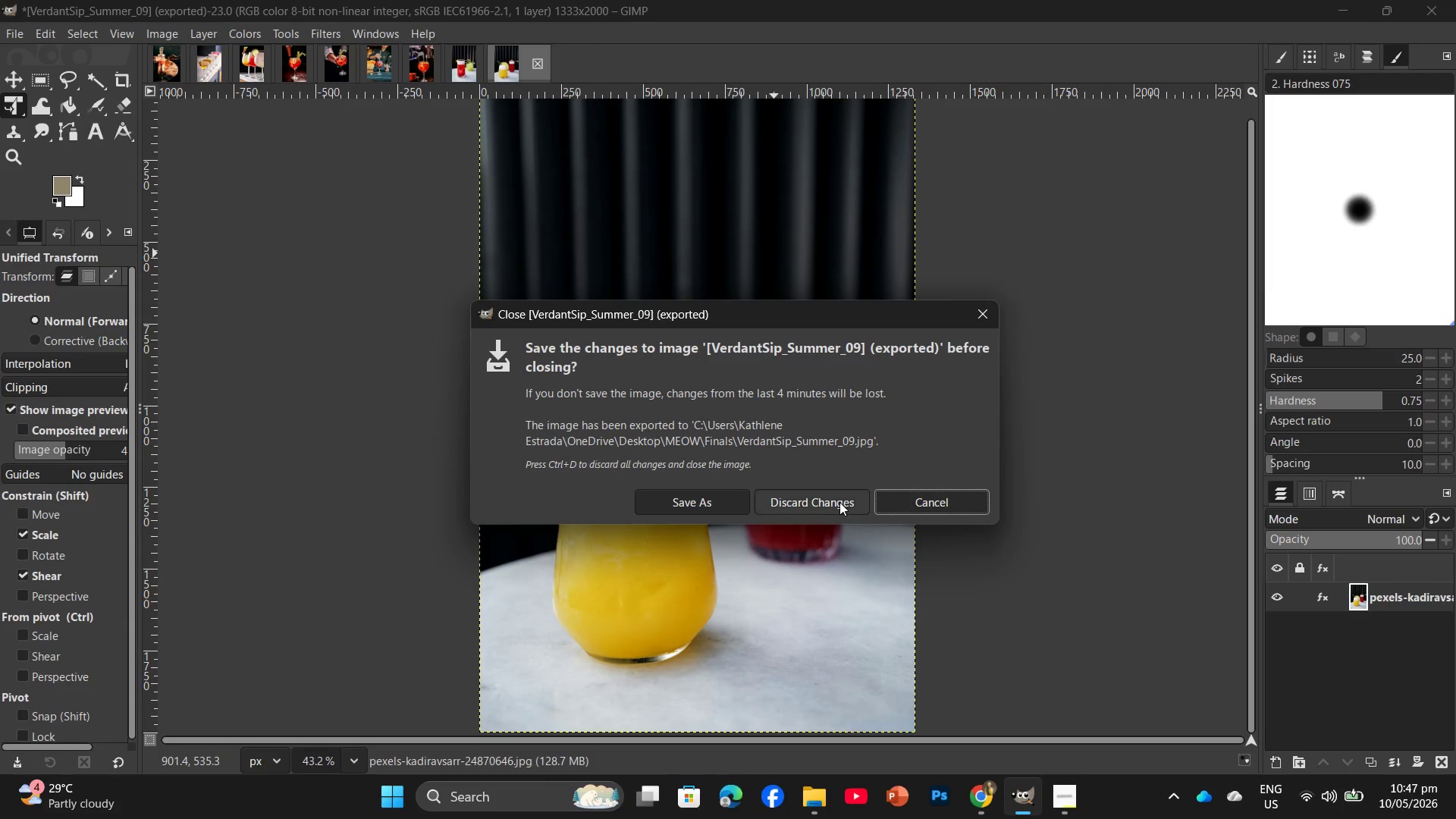 
left_click([834, 505])
 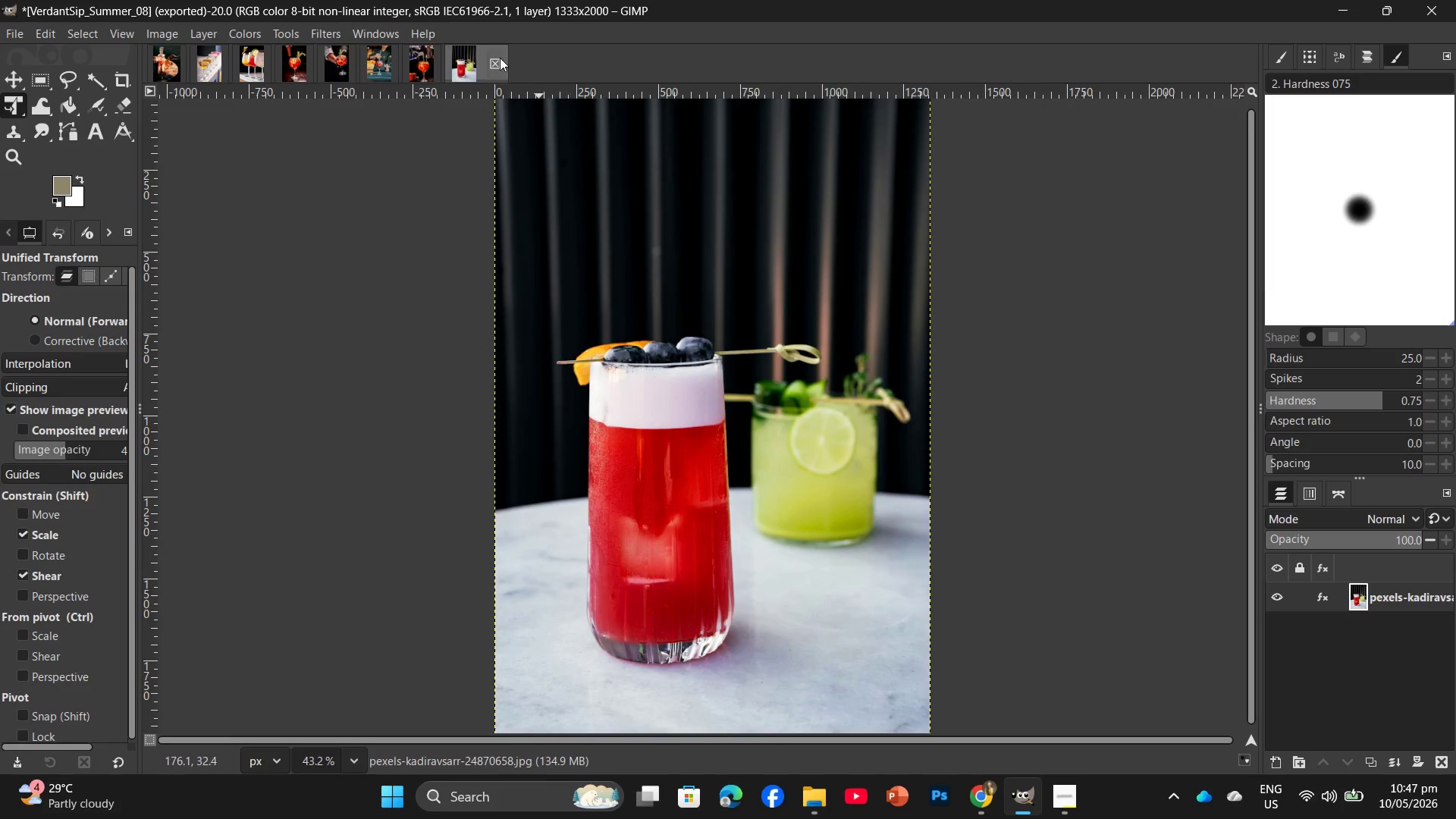 
left_click([500, 58])
 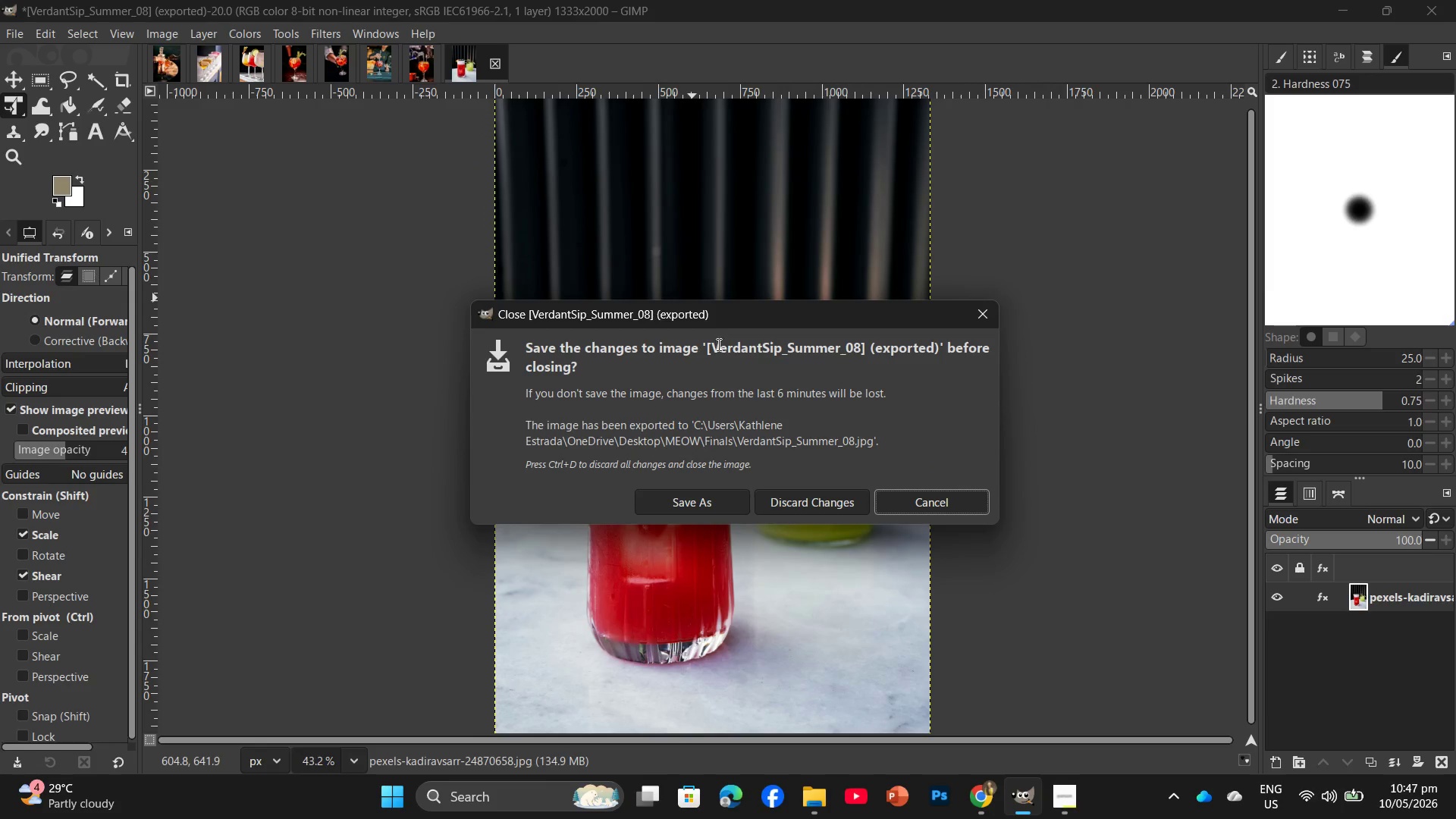 
left_click([828, 504])
 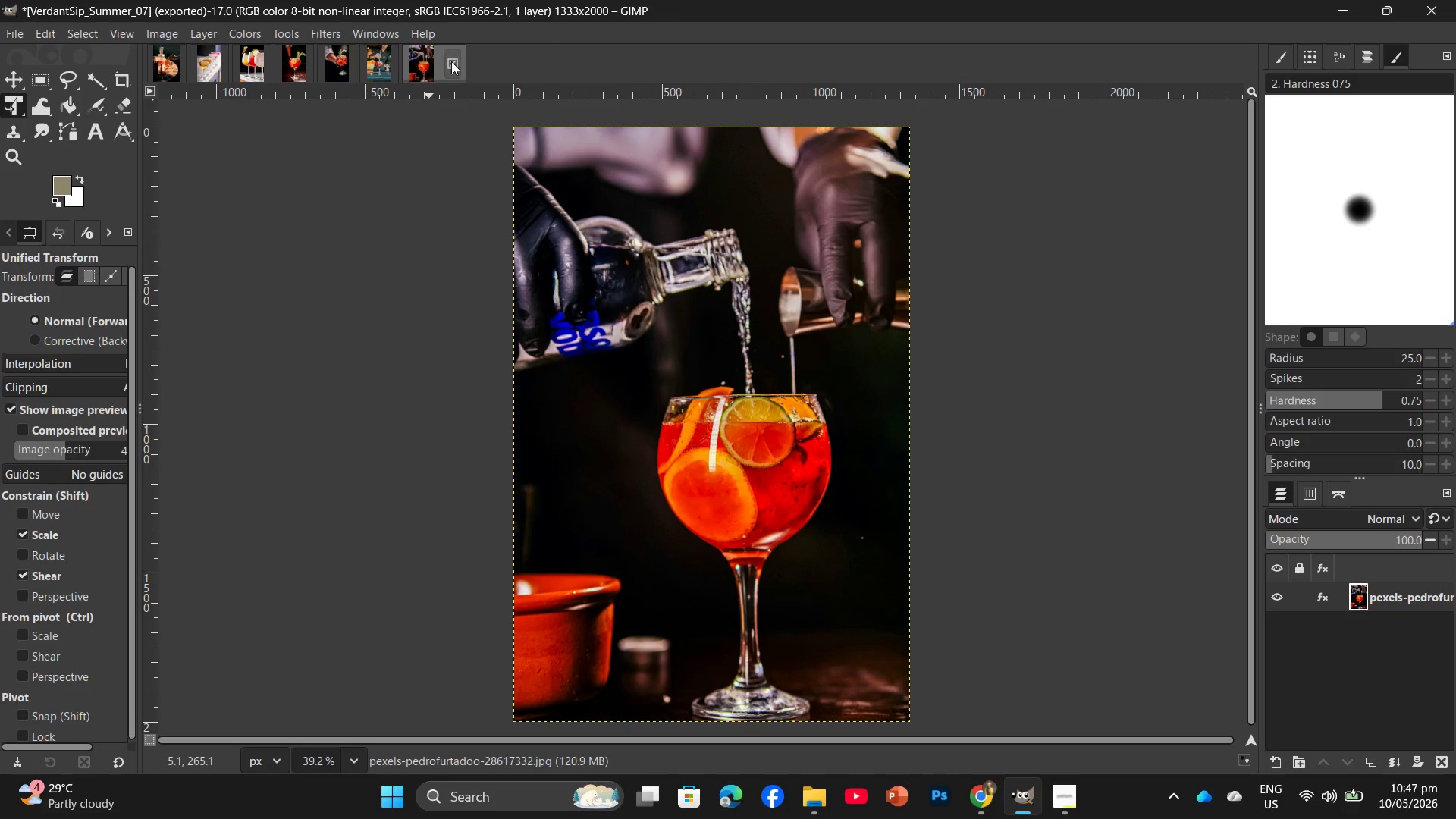 
left_click([454, 61])
 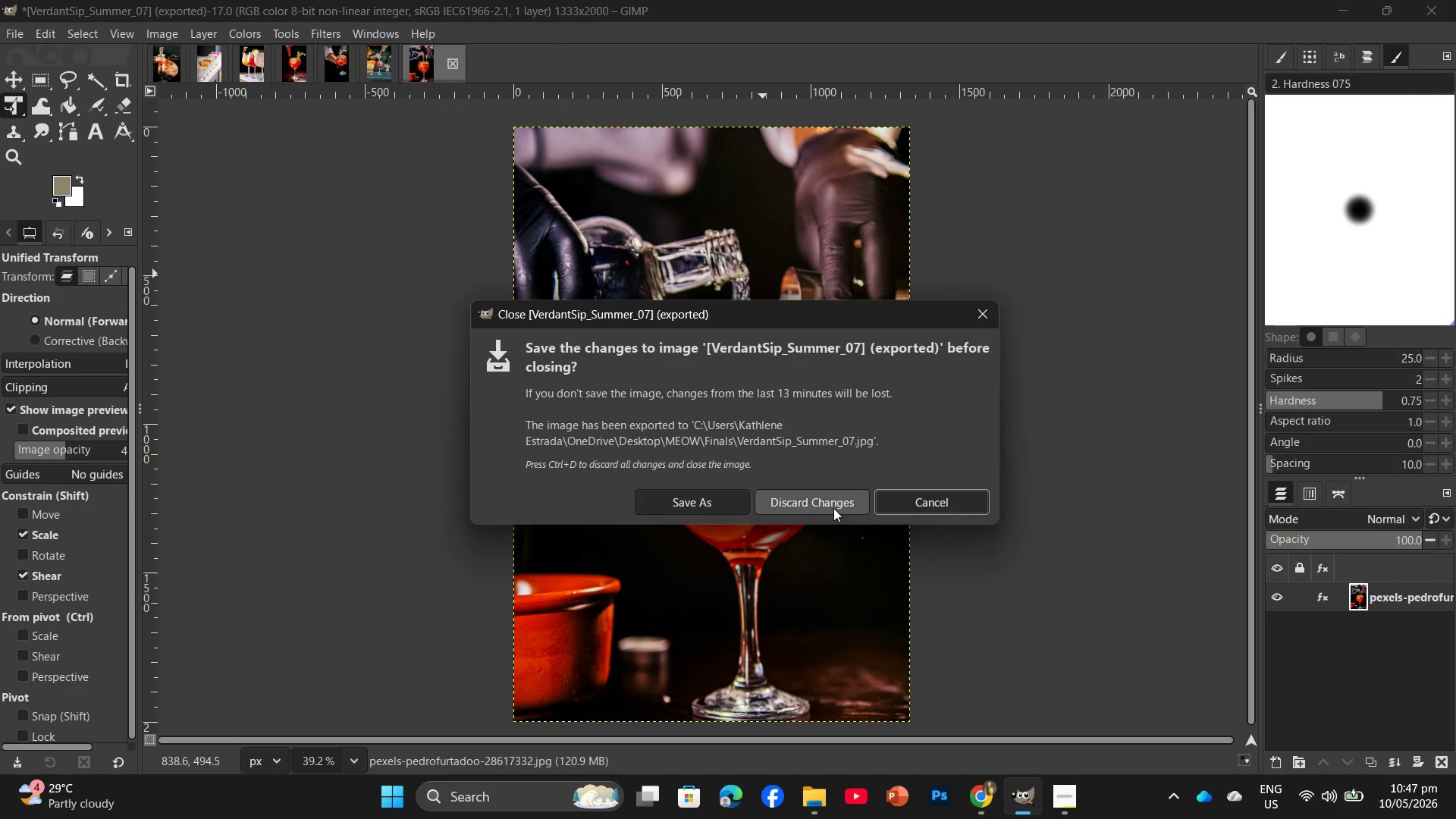 
left_click([833, 510])
 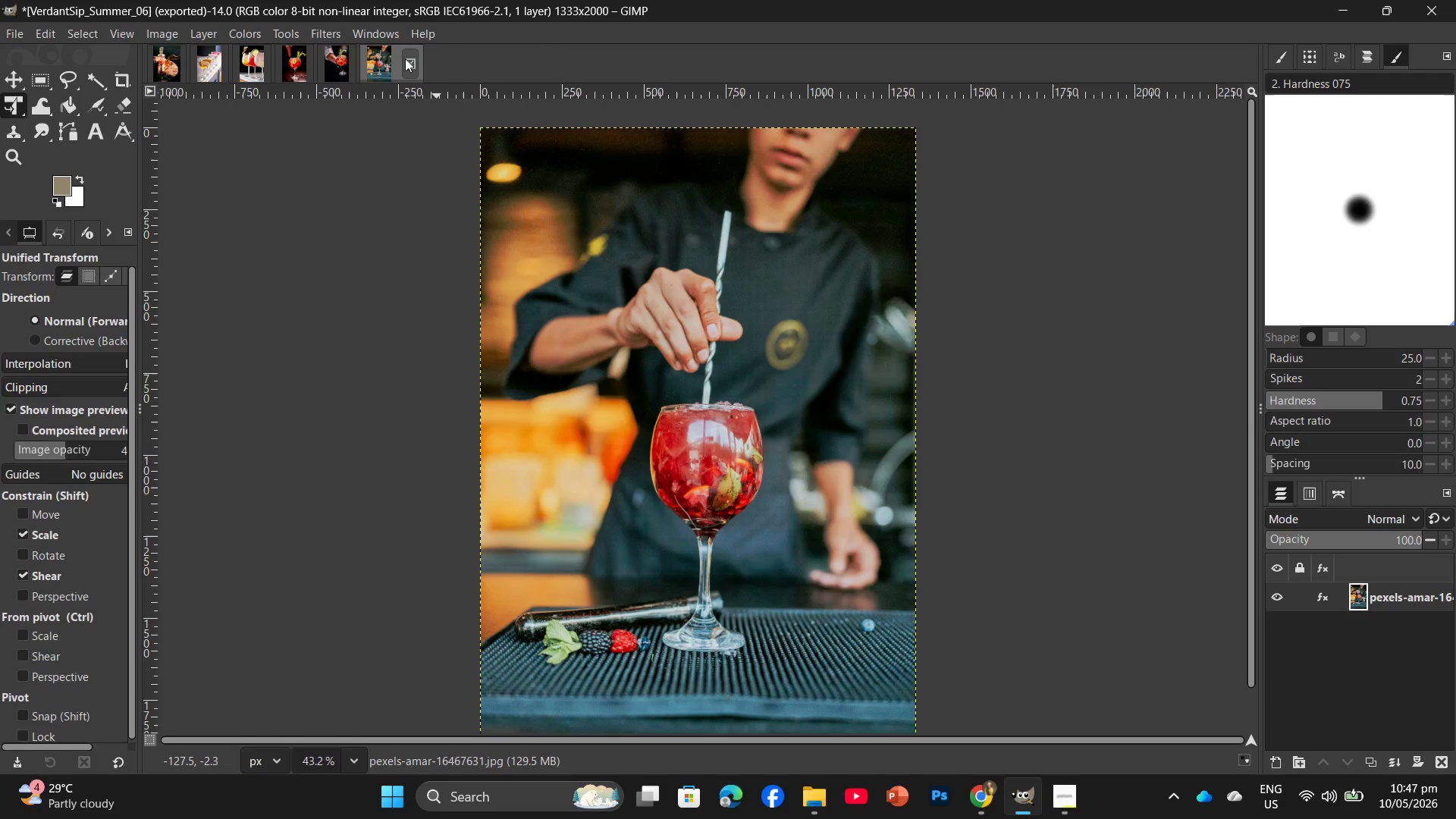 
left_click([406, 62])
 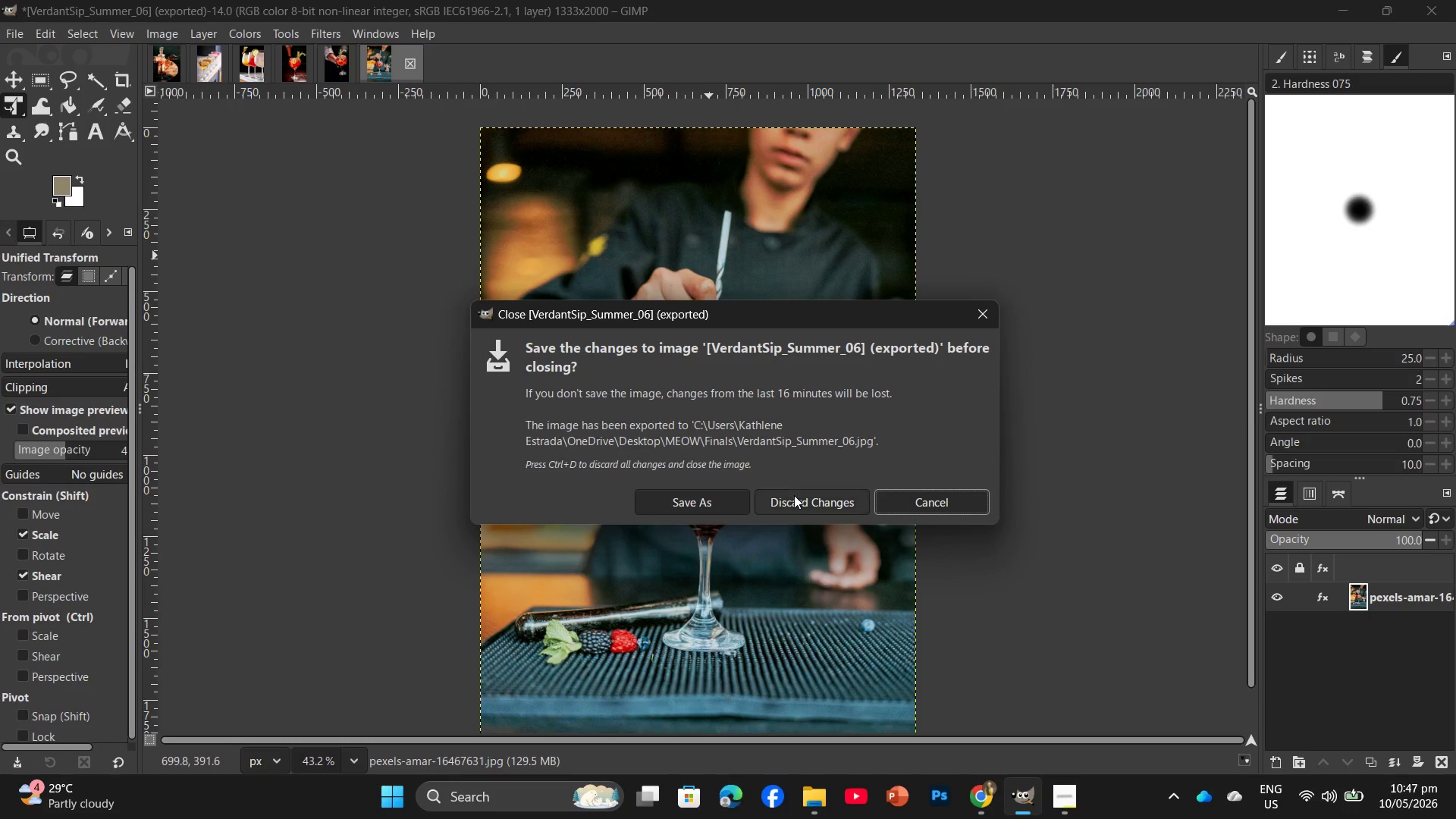 
left_click([795, 502])
 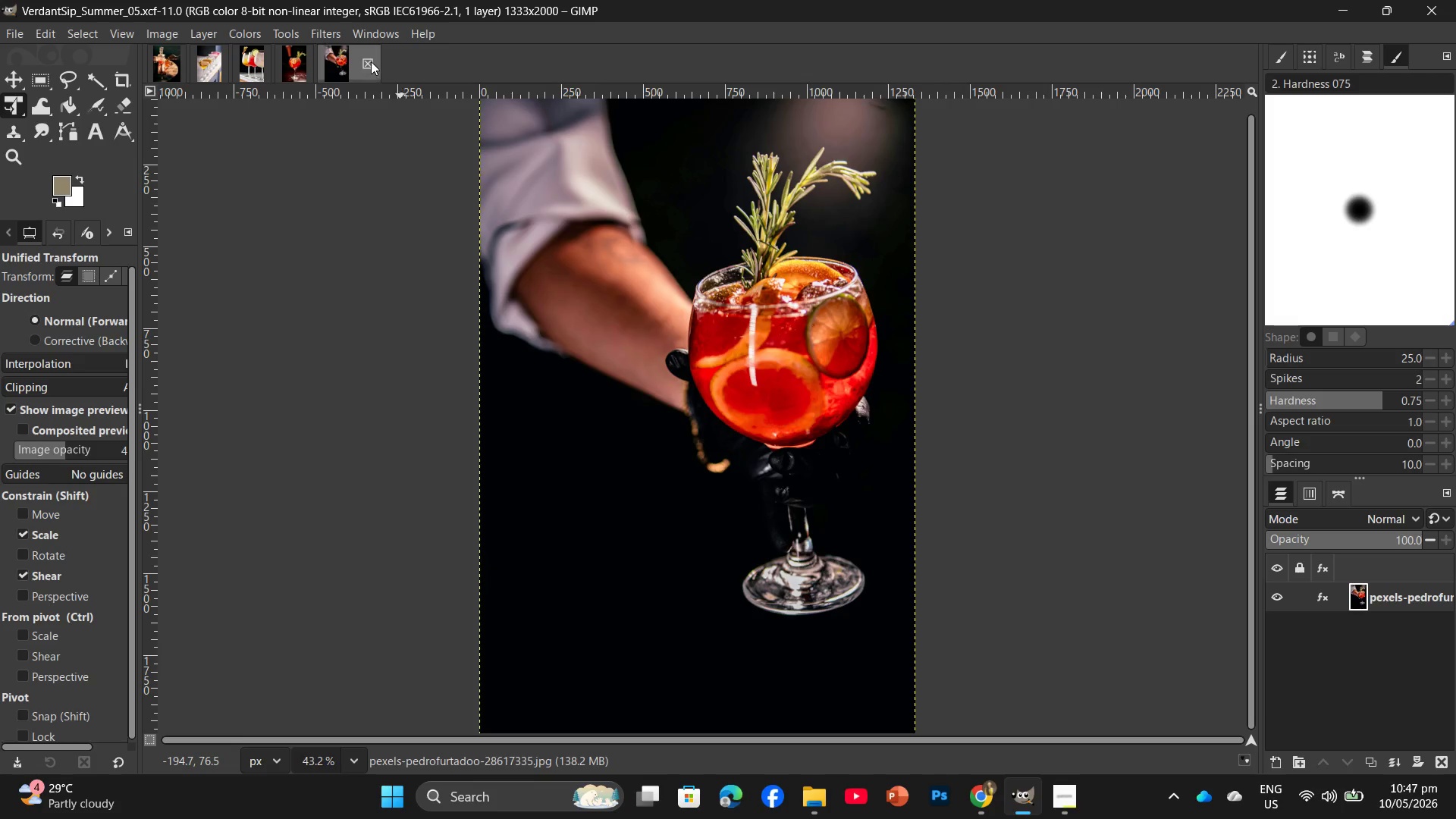 
left_click([368, 59])
 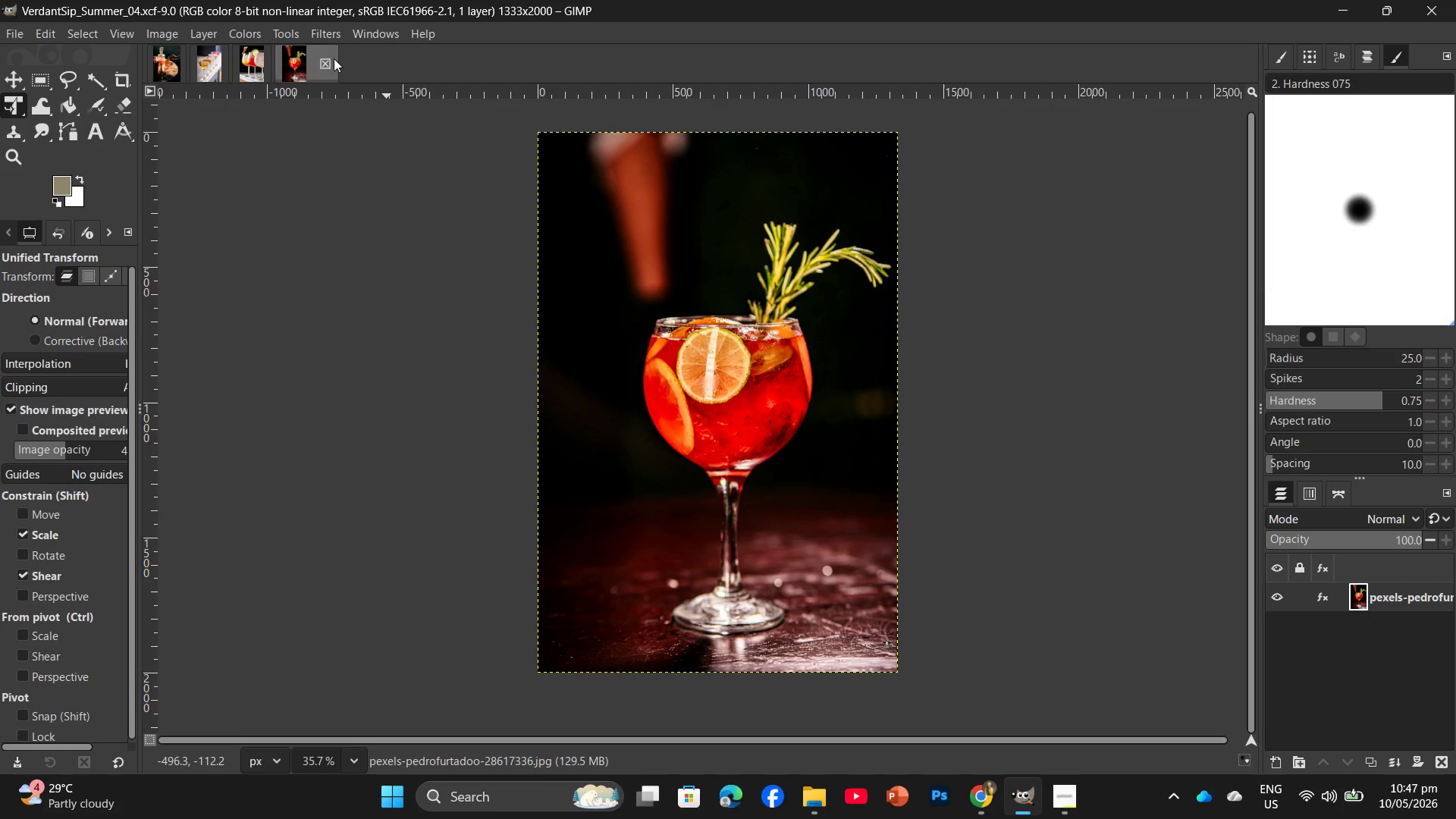 
left_click([326, 62])
 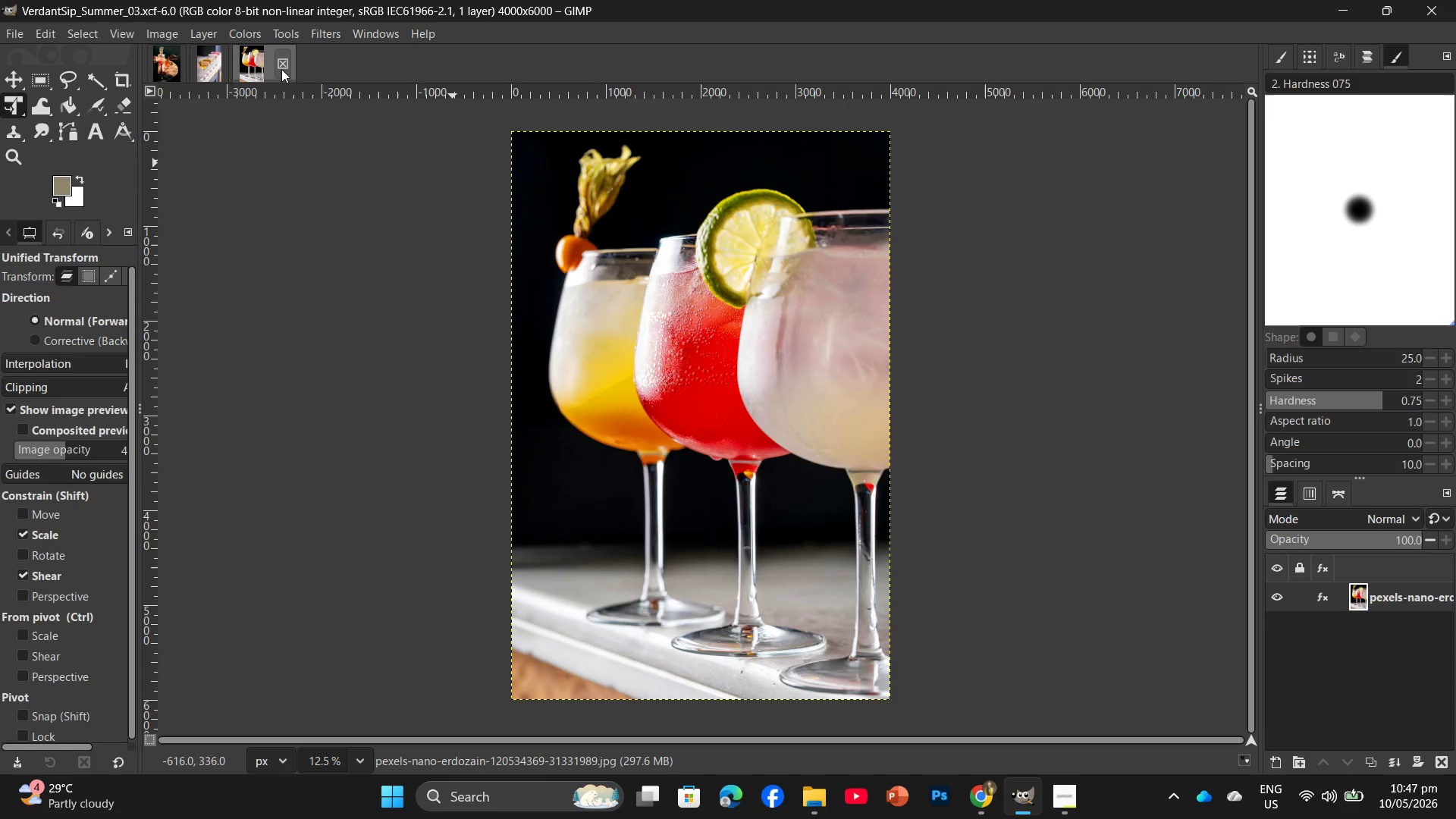 
left_click([283, 67])
 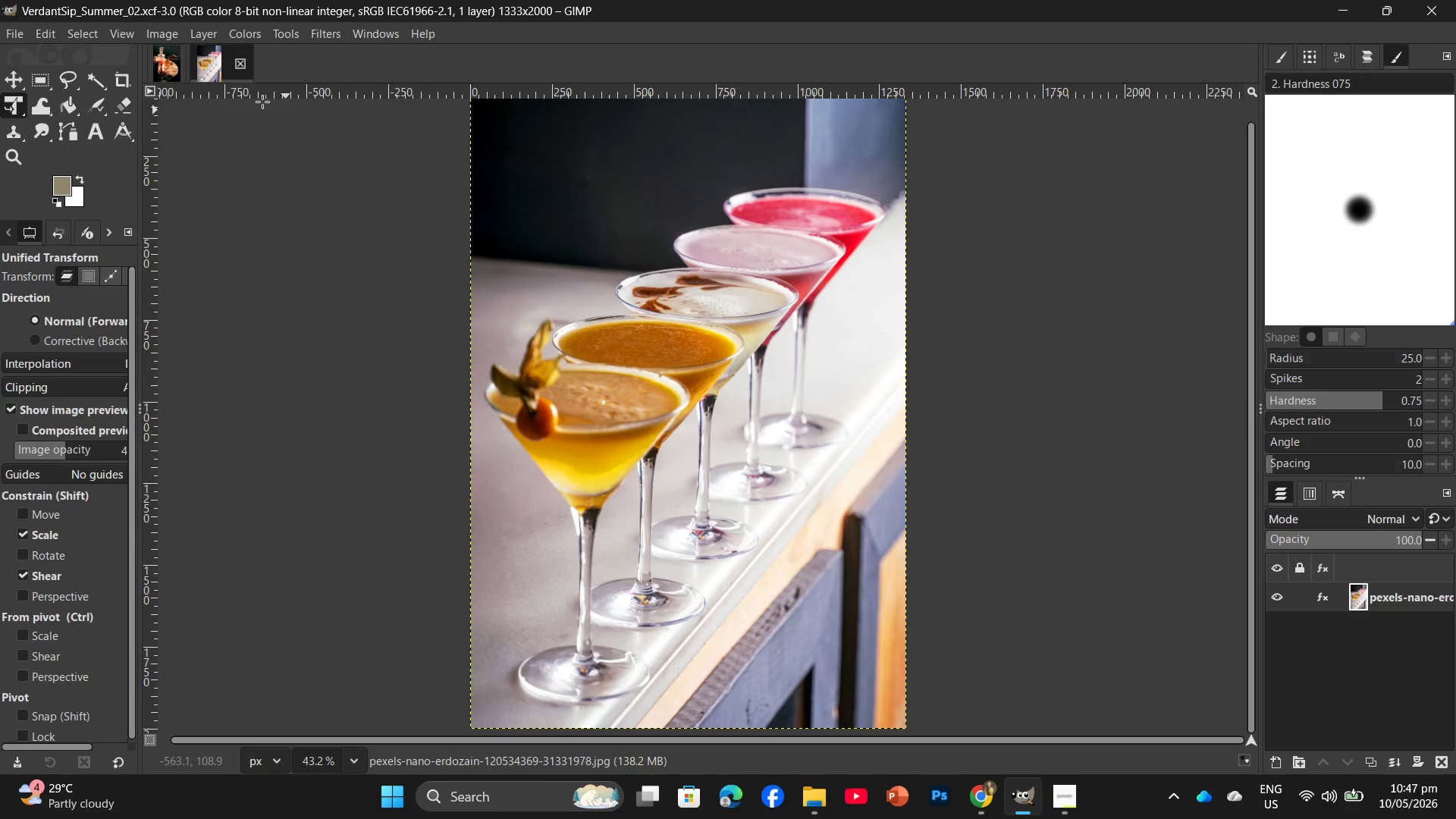 
left_click([241, 59])
 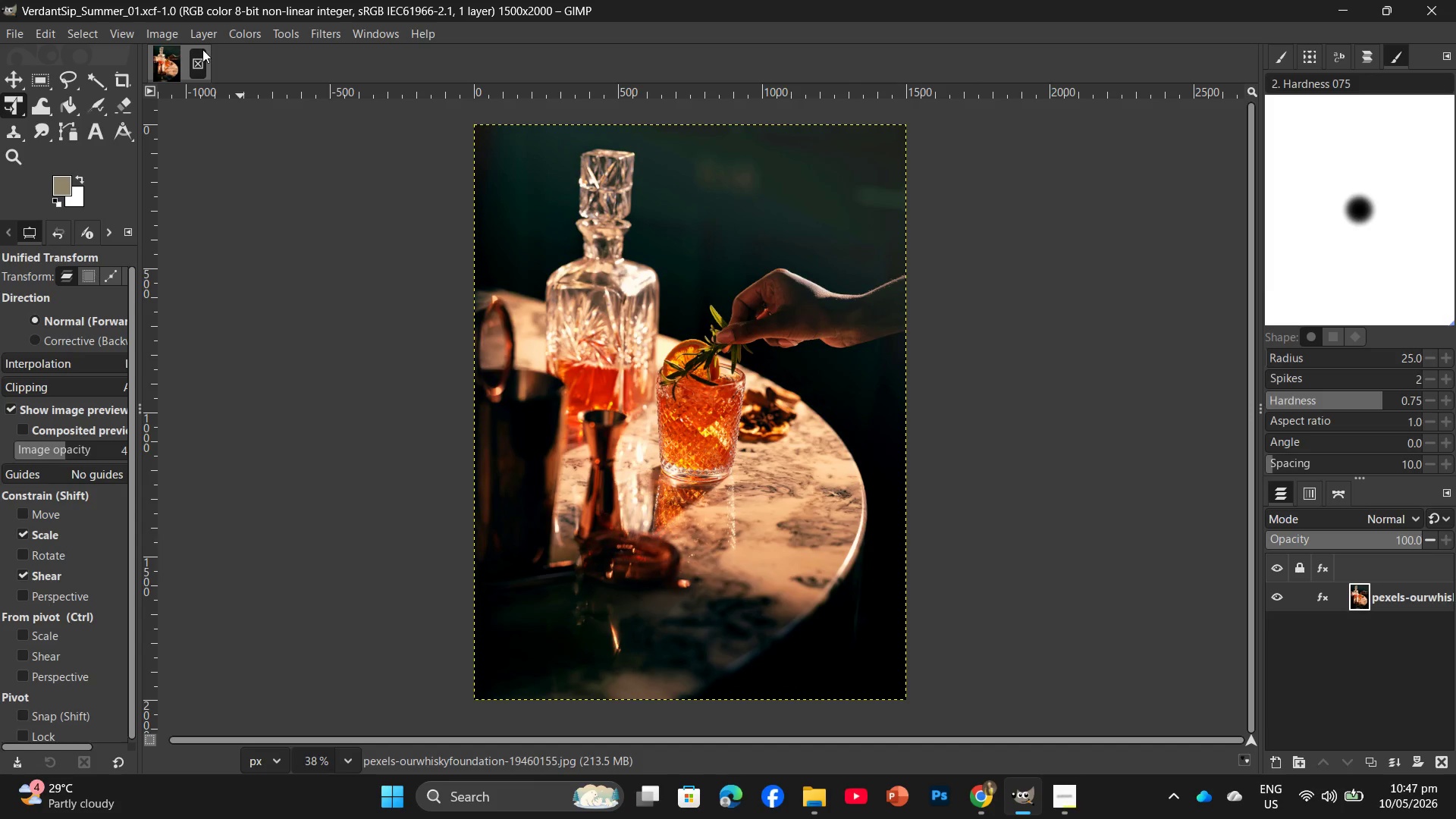 
wait(25.28)
 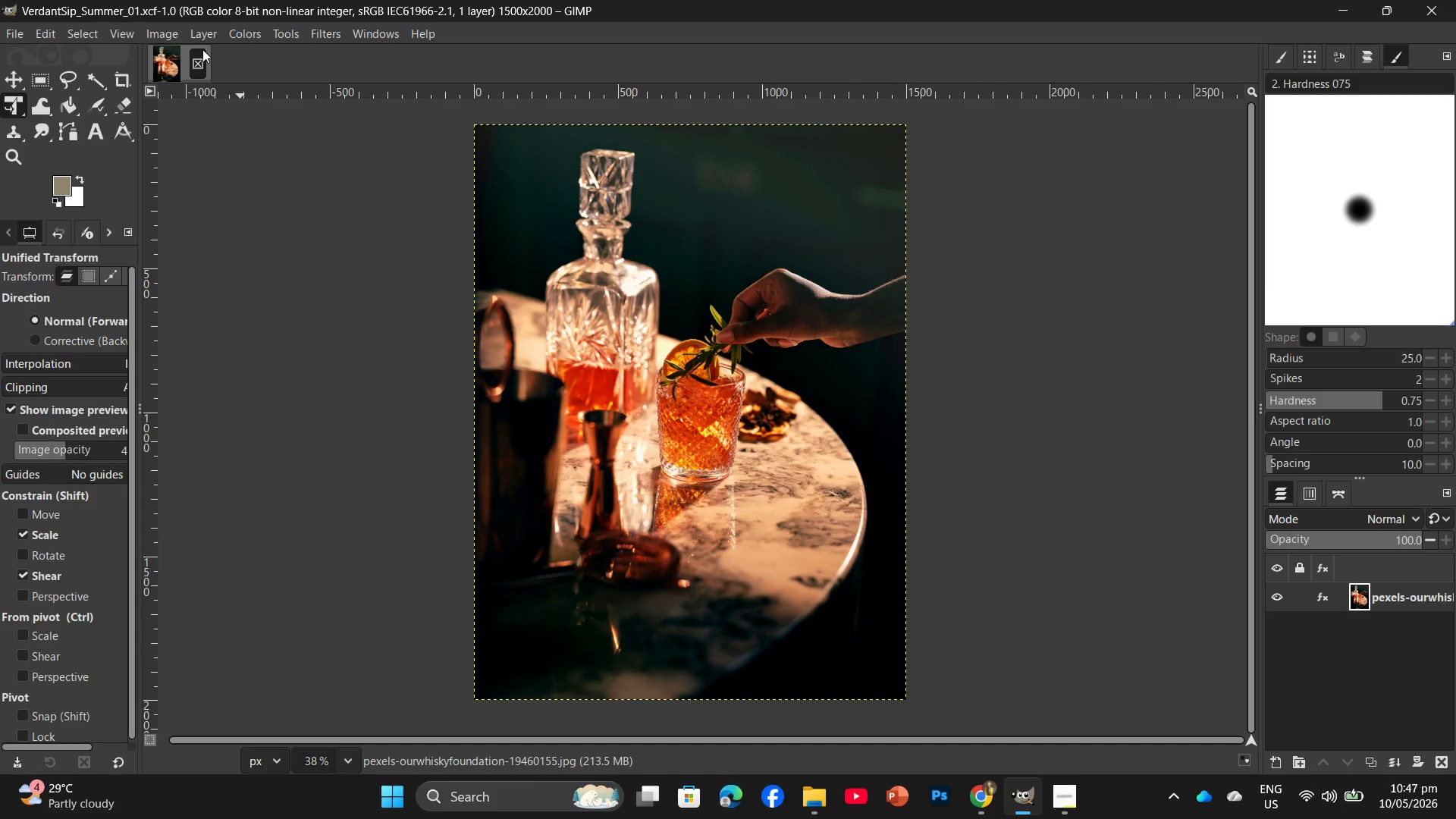 
left_click([198, 63])
 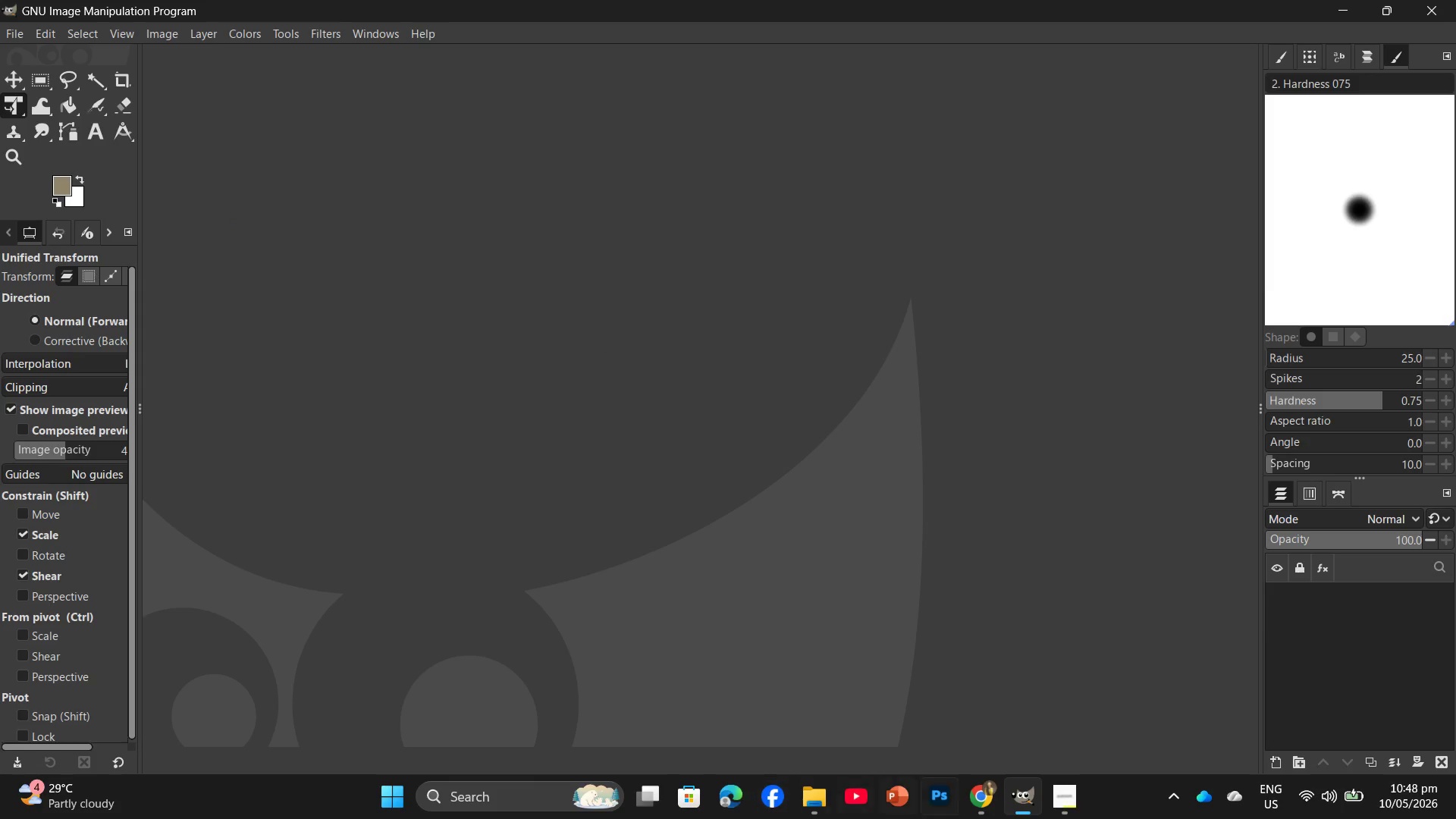 
mouse_move([970, 808])
 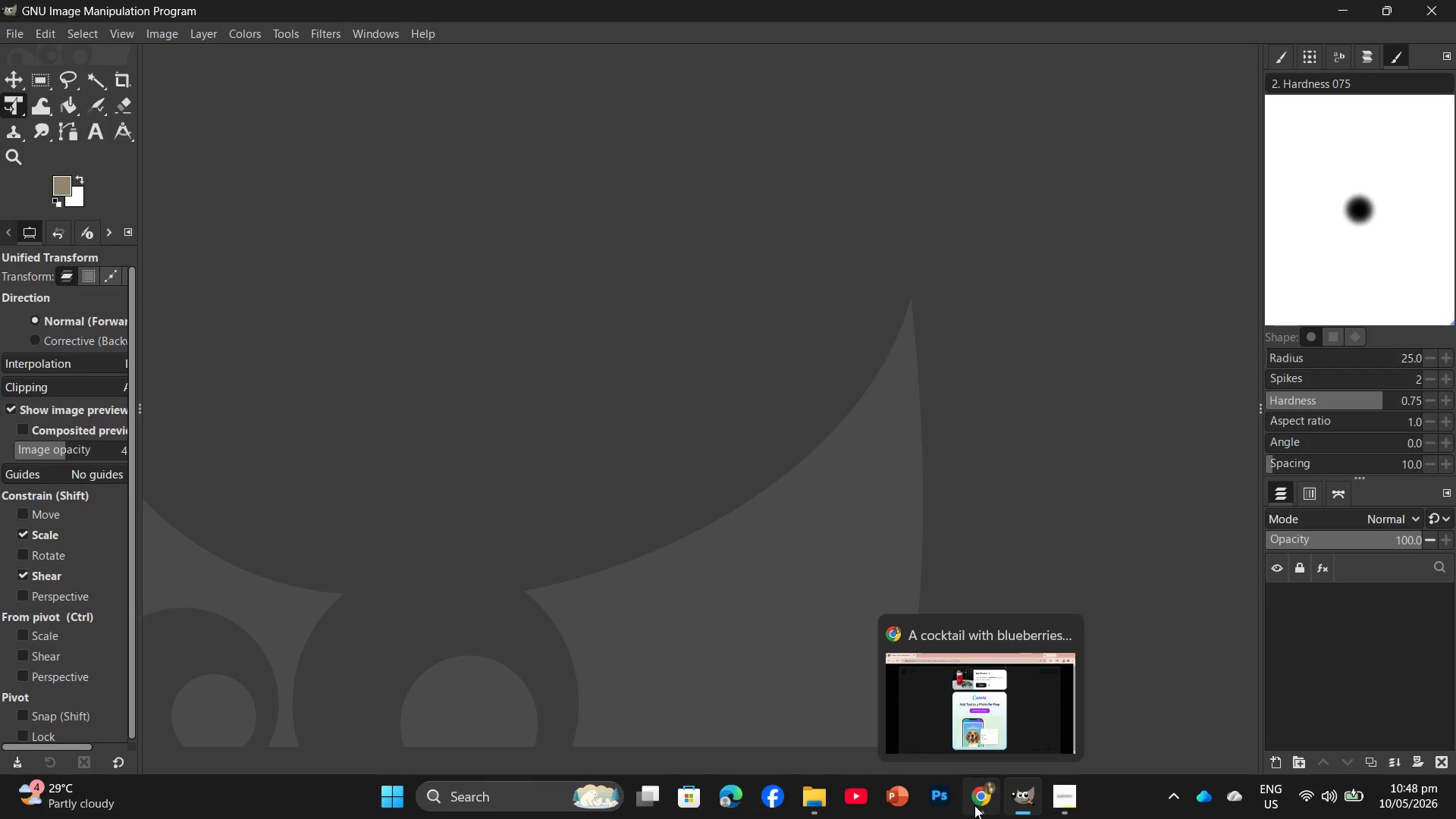 
left_click([974, 805])
 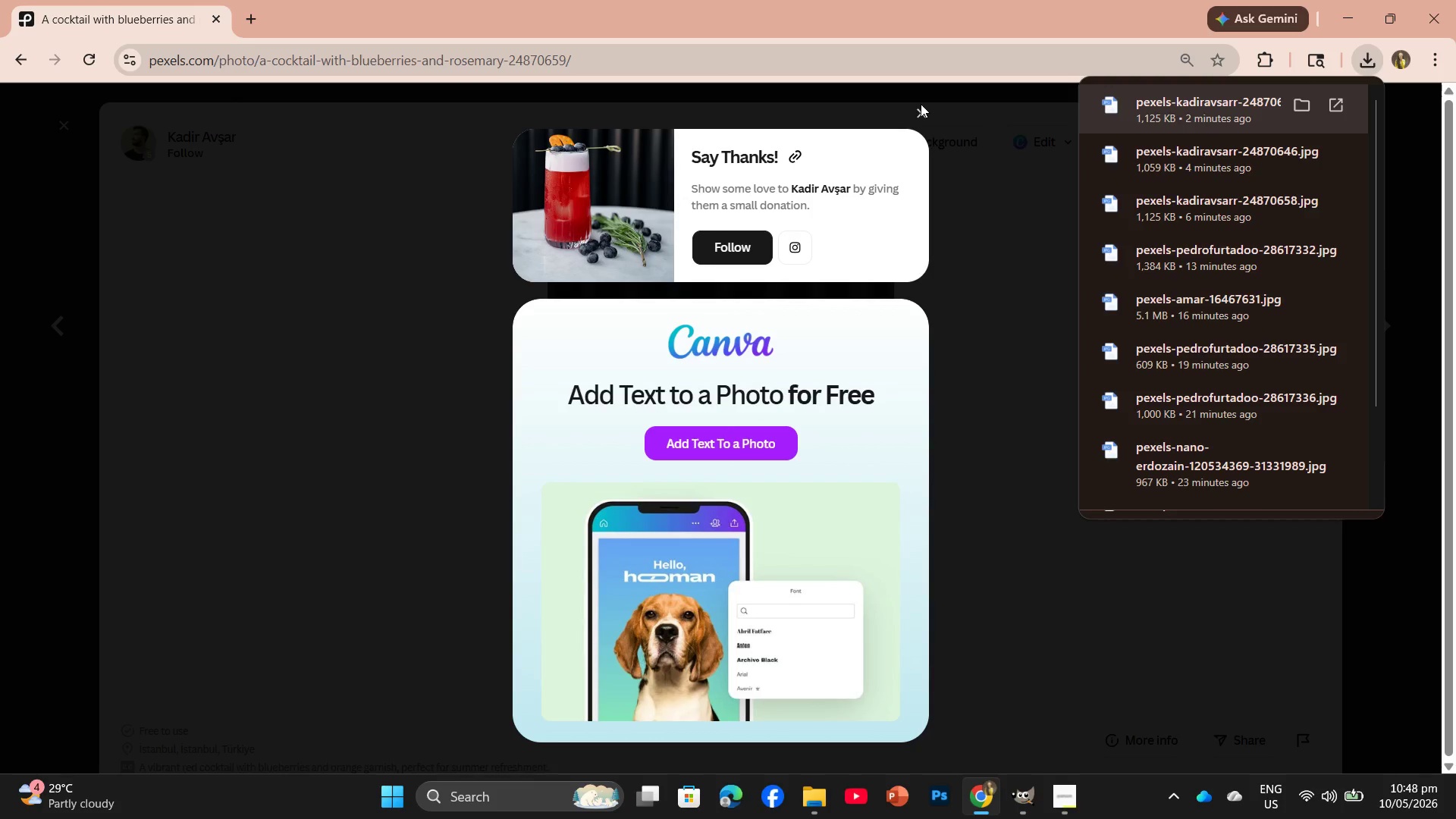 
left_click([921, 109])
 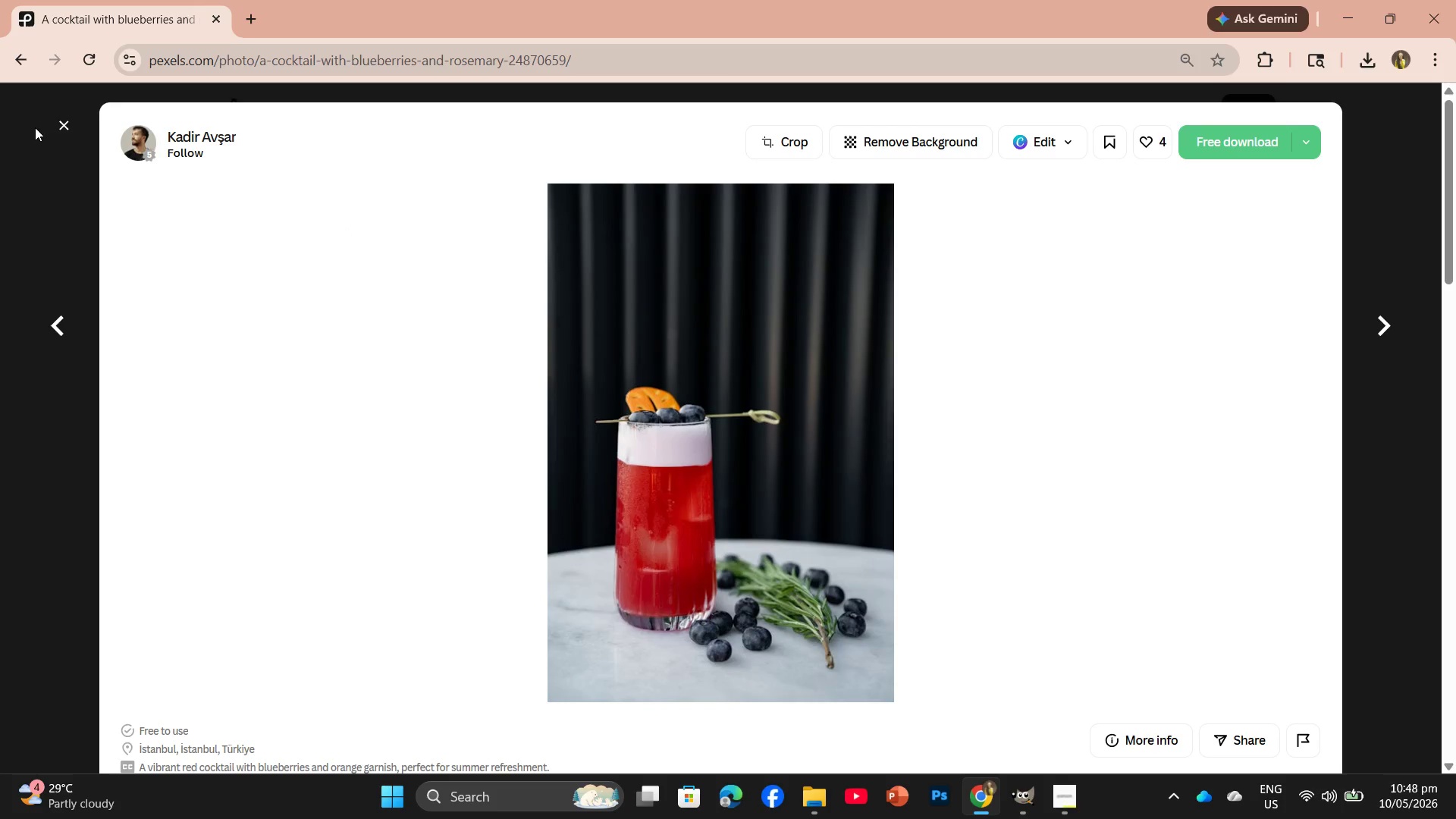 
left_click([61, 118])
 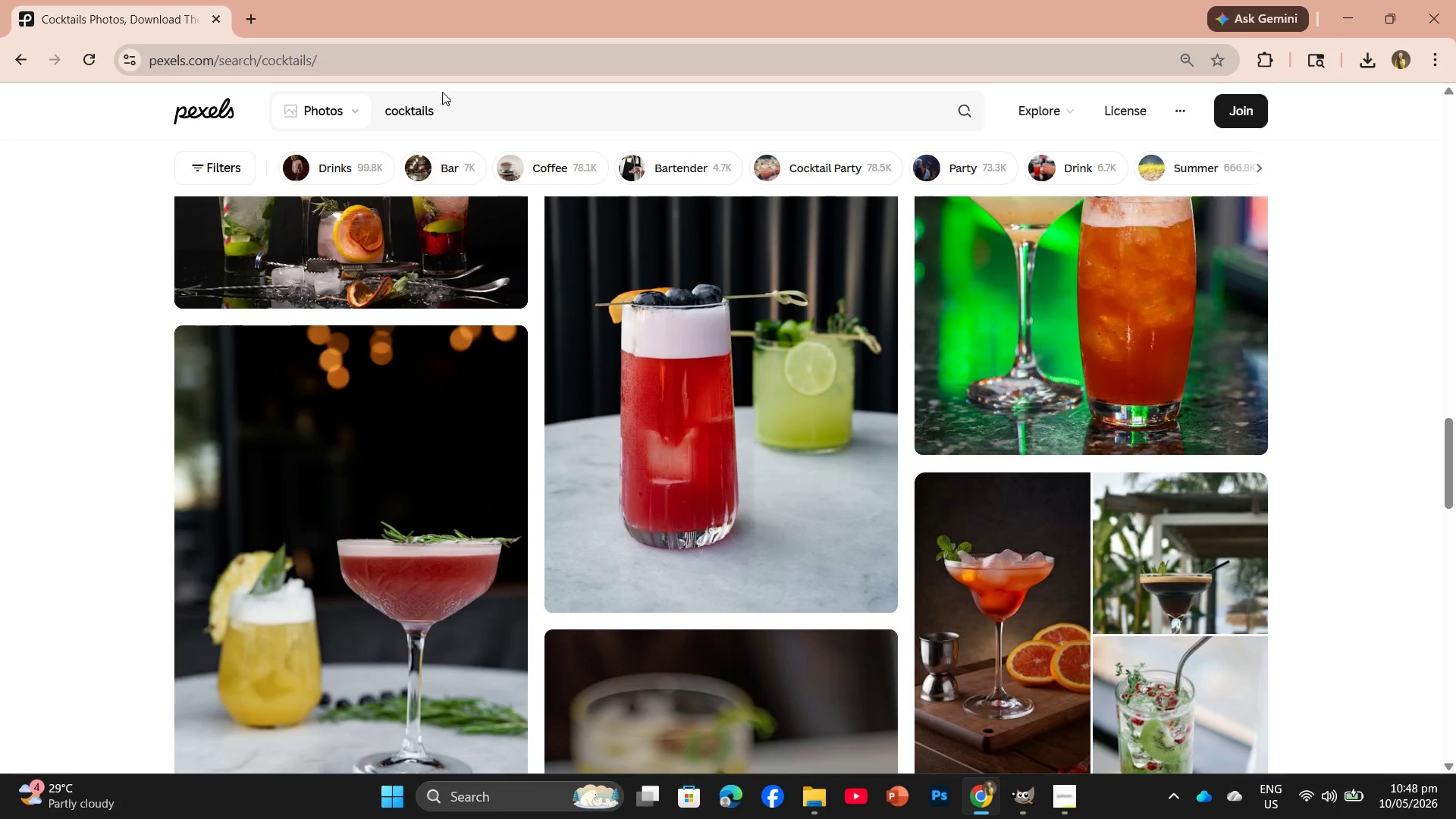 
wait(31.12)
 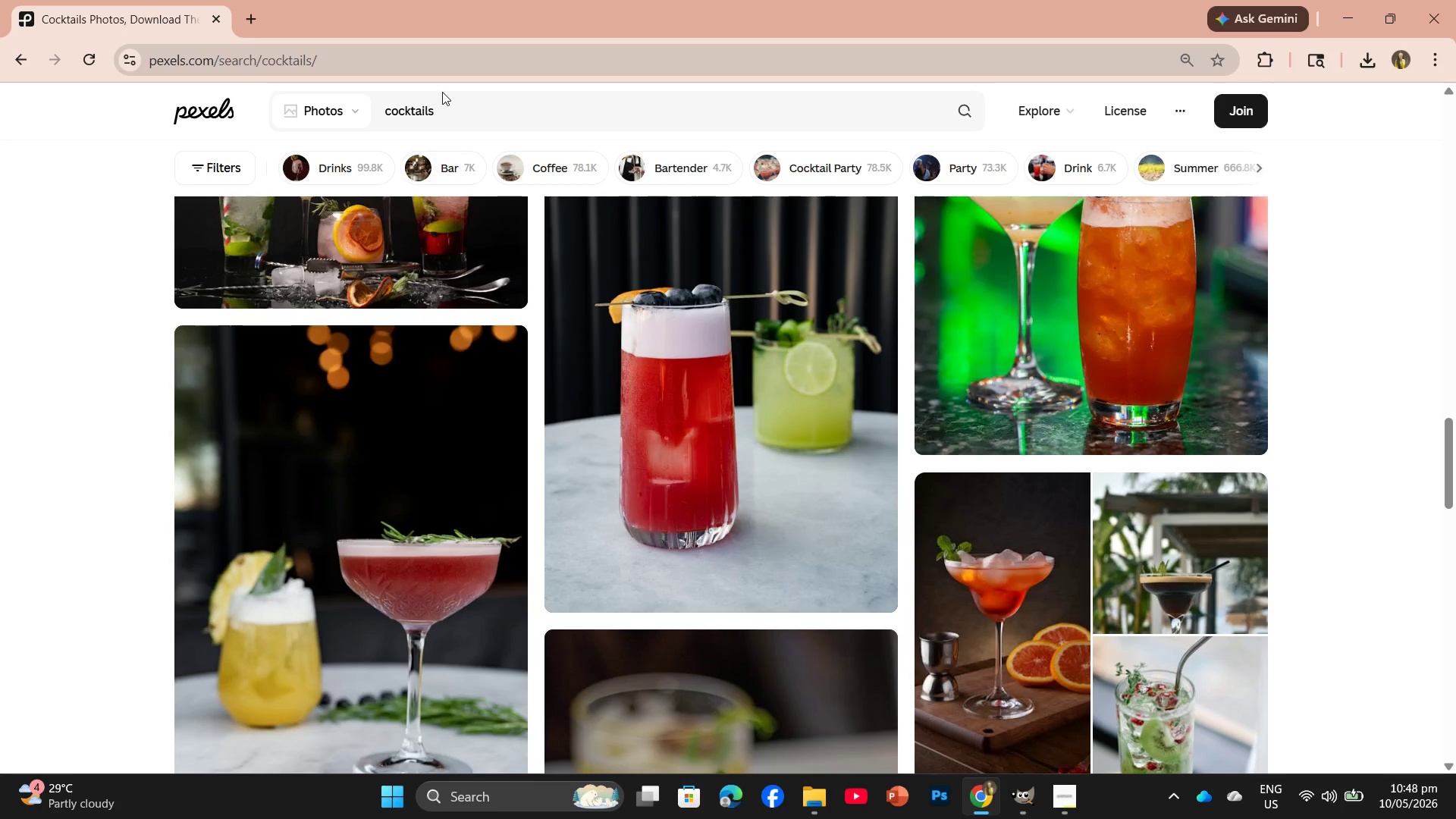 
left_click_drag(start_coordinate=[442, 111], to_coordinate=[379, 95])
 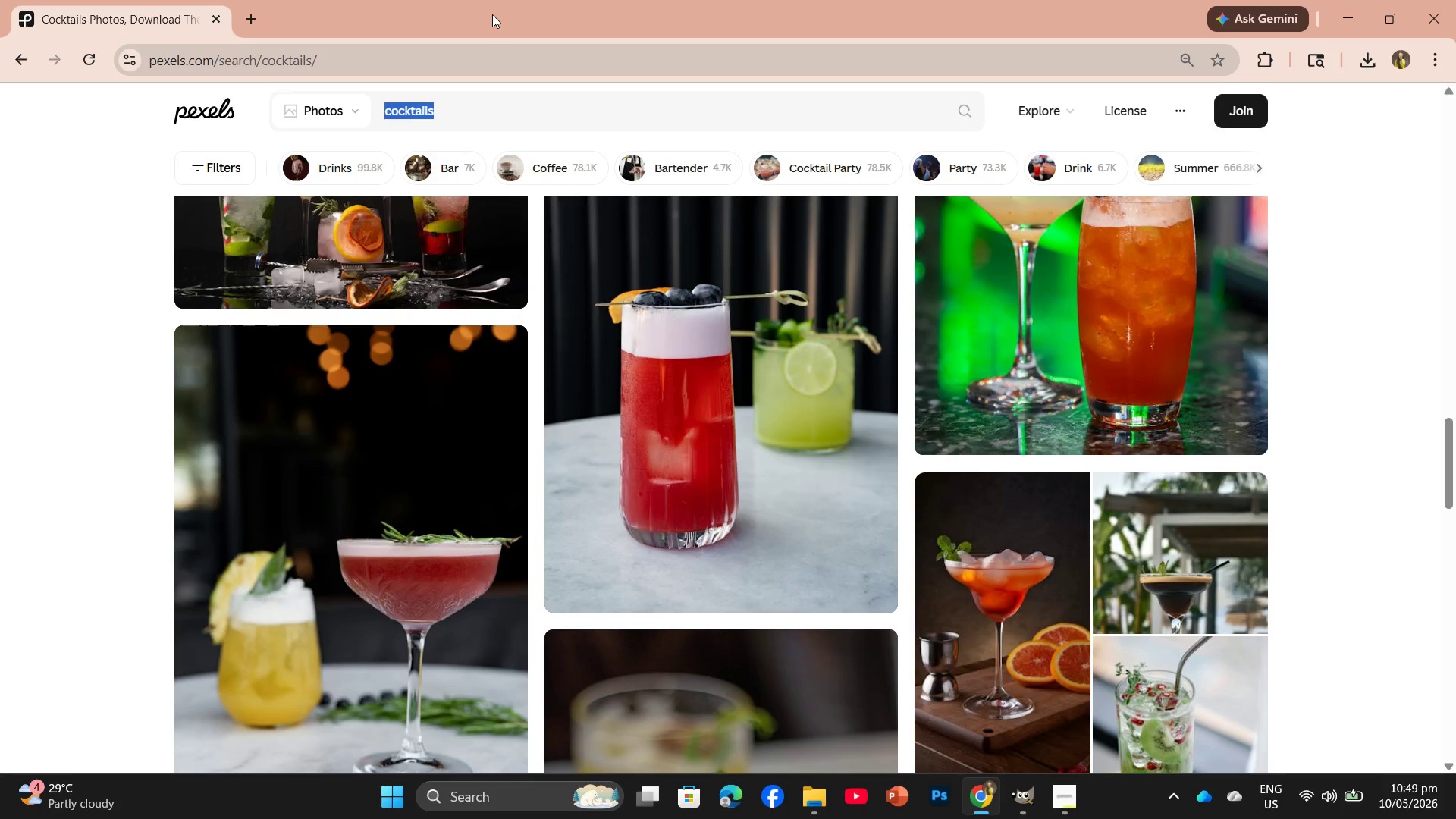 
wait(28.55)
 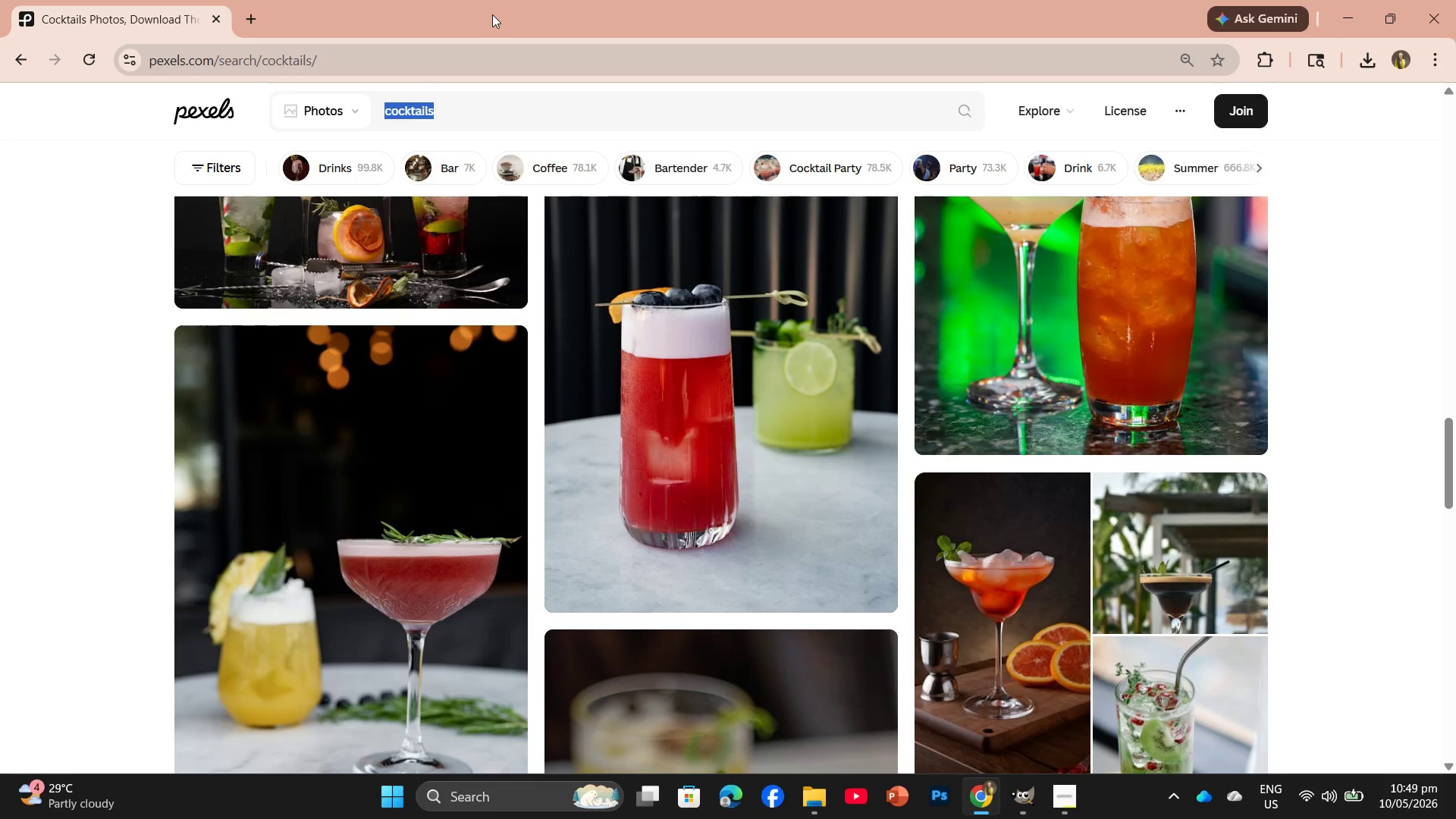 
type(FLORAL floral garnish)
 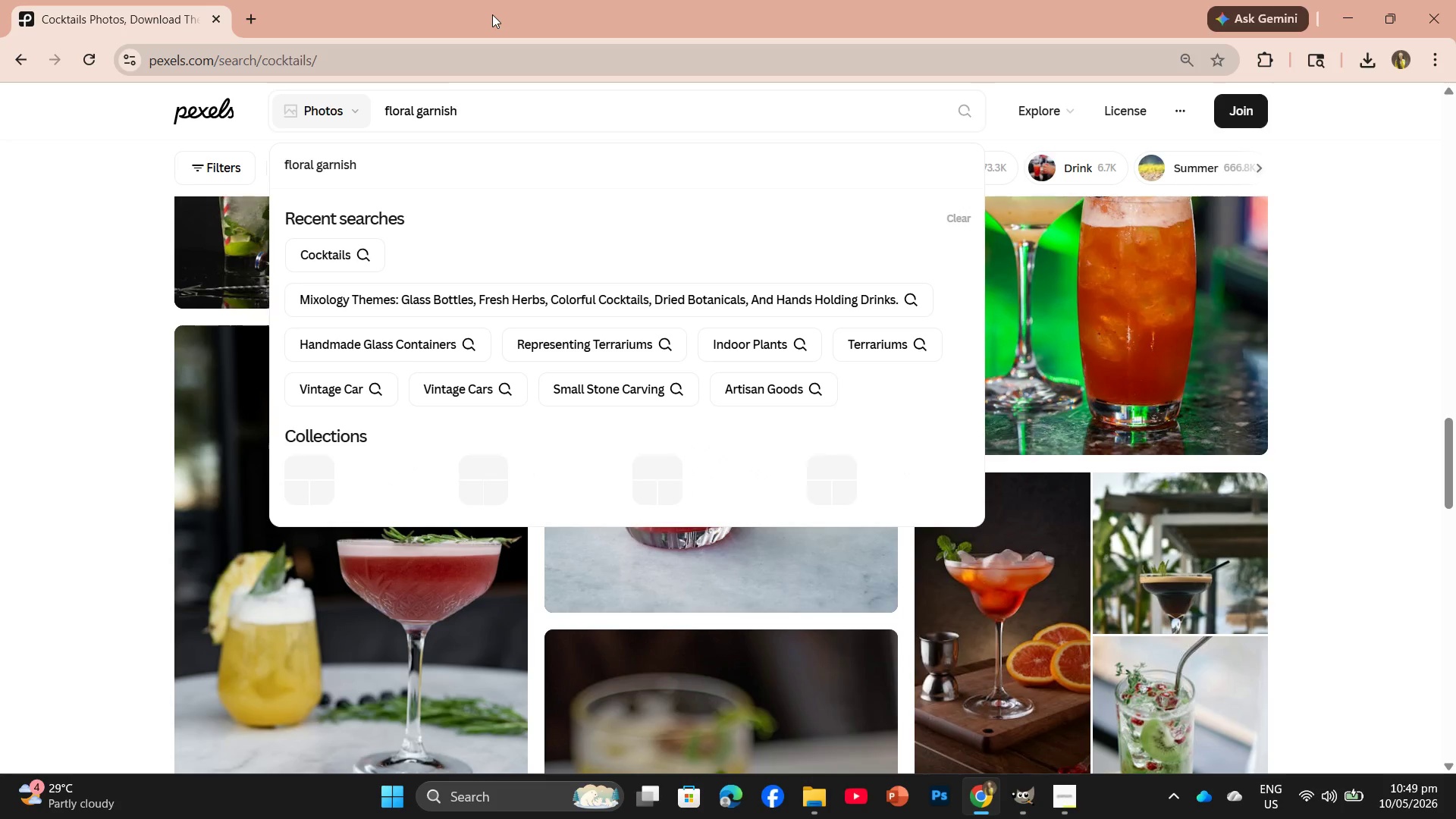 
hold_key(key=Backspace, duration=0.86)
 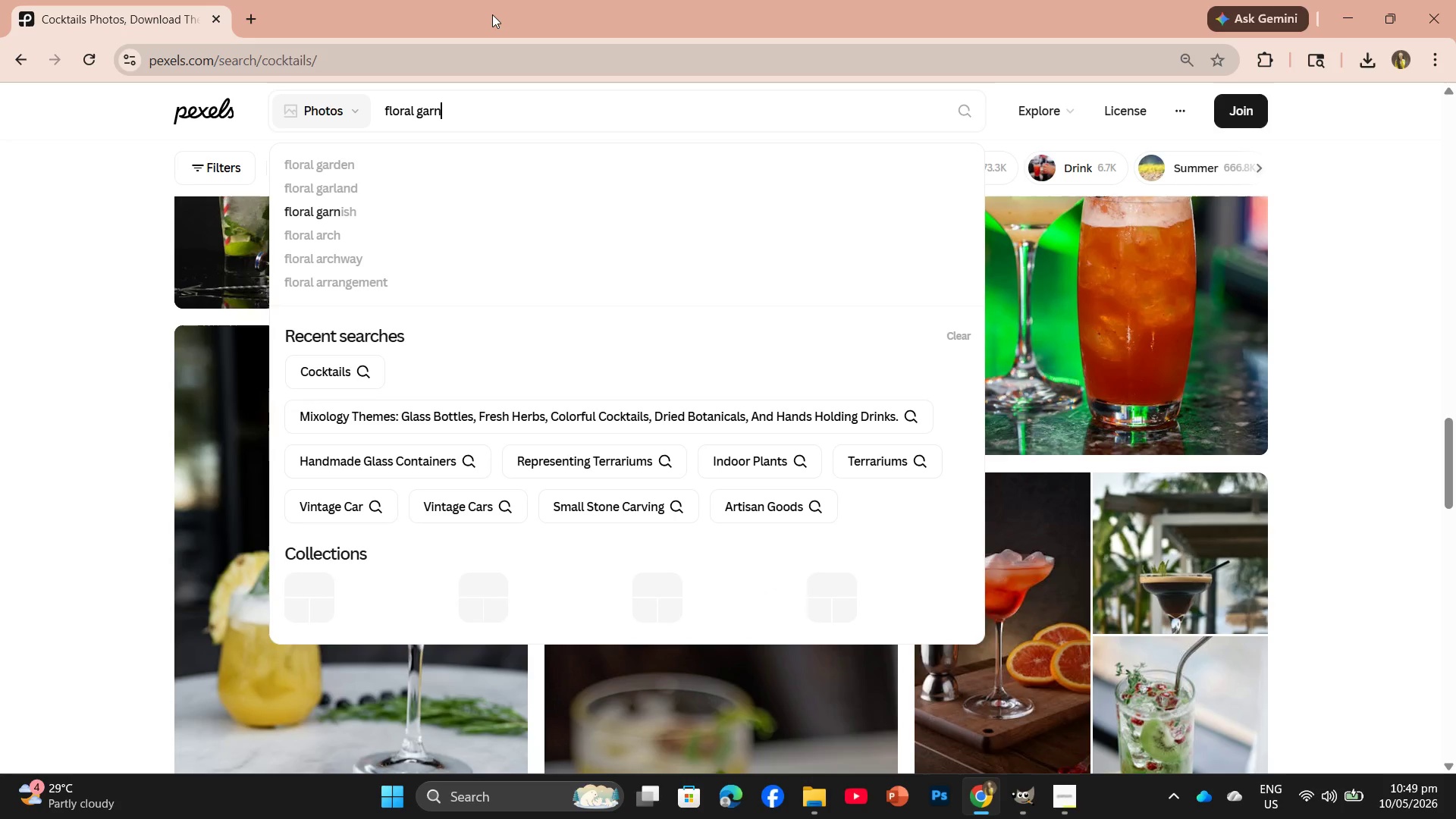 
key(Enter)
 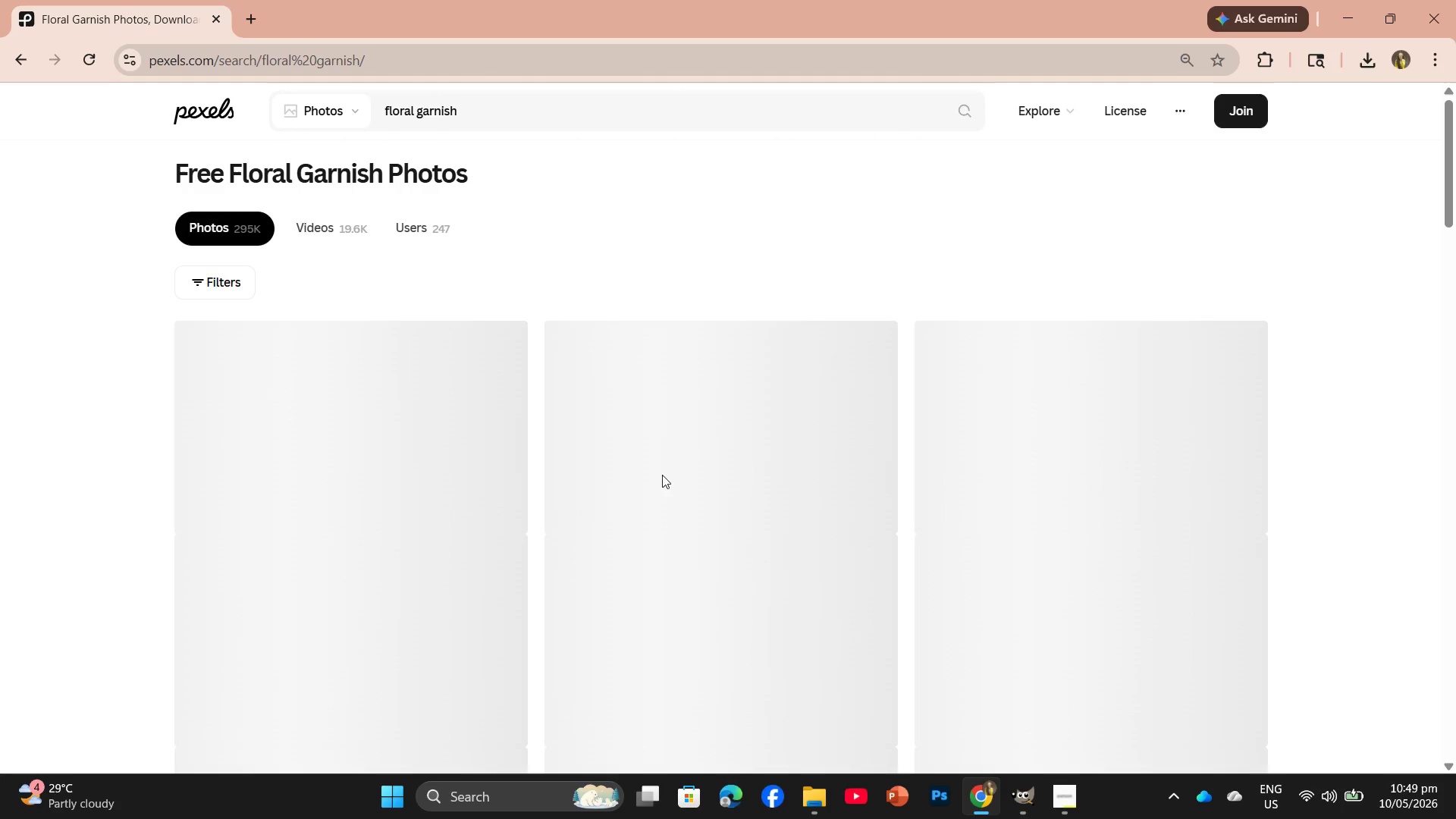 
scroll: coordinate [651, 441], scroll_direction: down, amount: 3.0
 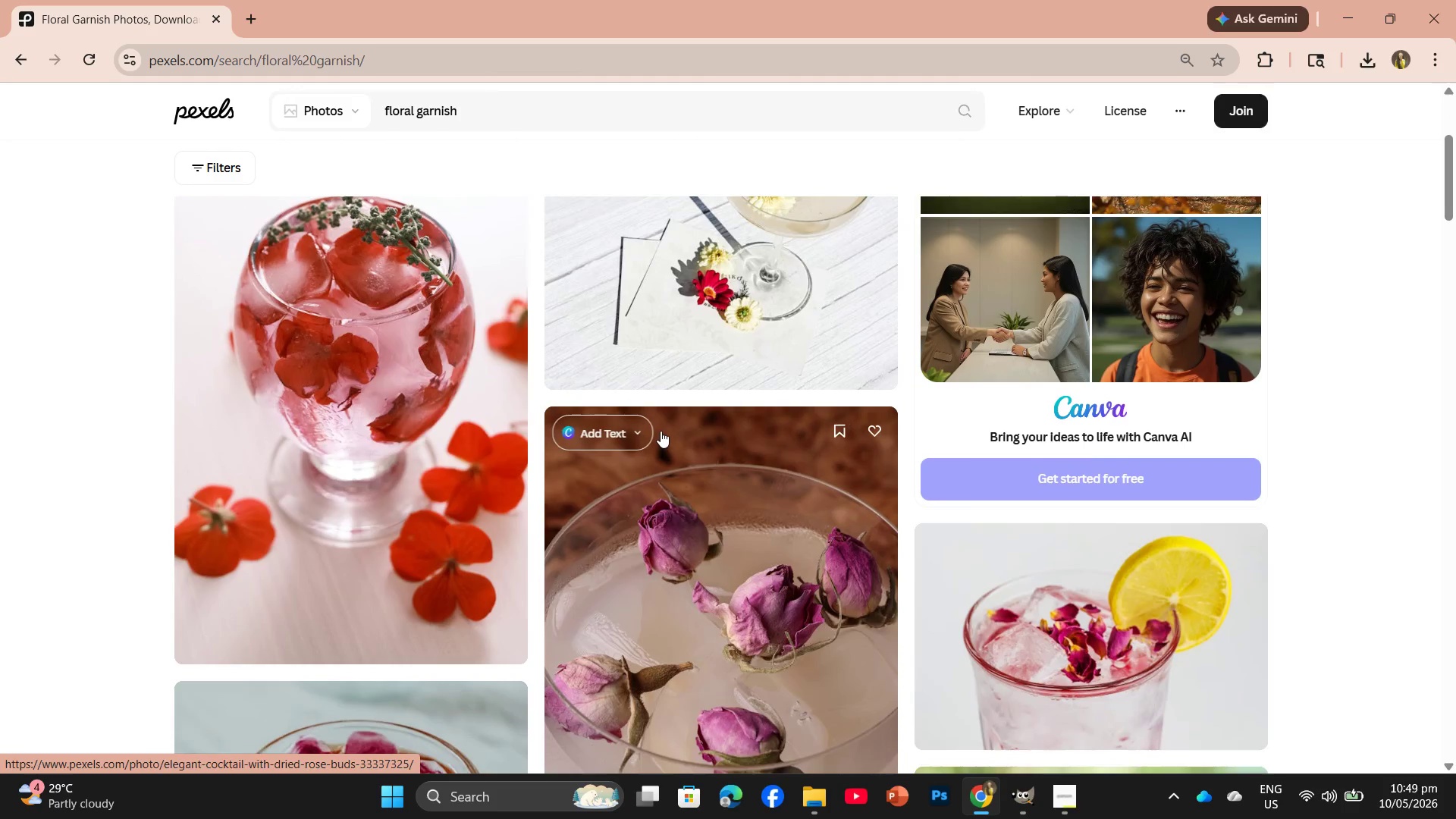 
scroll: coordinate [661, 431], scroll_direction: up, amount: 2.0
 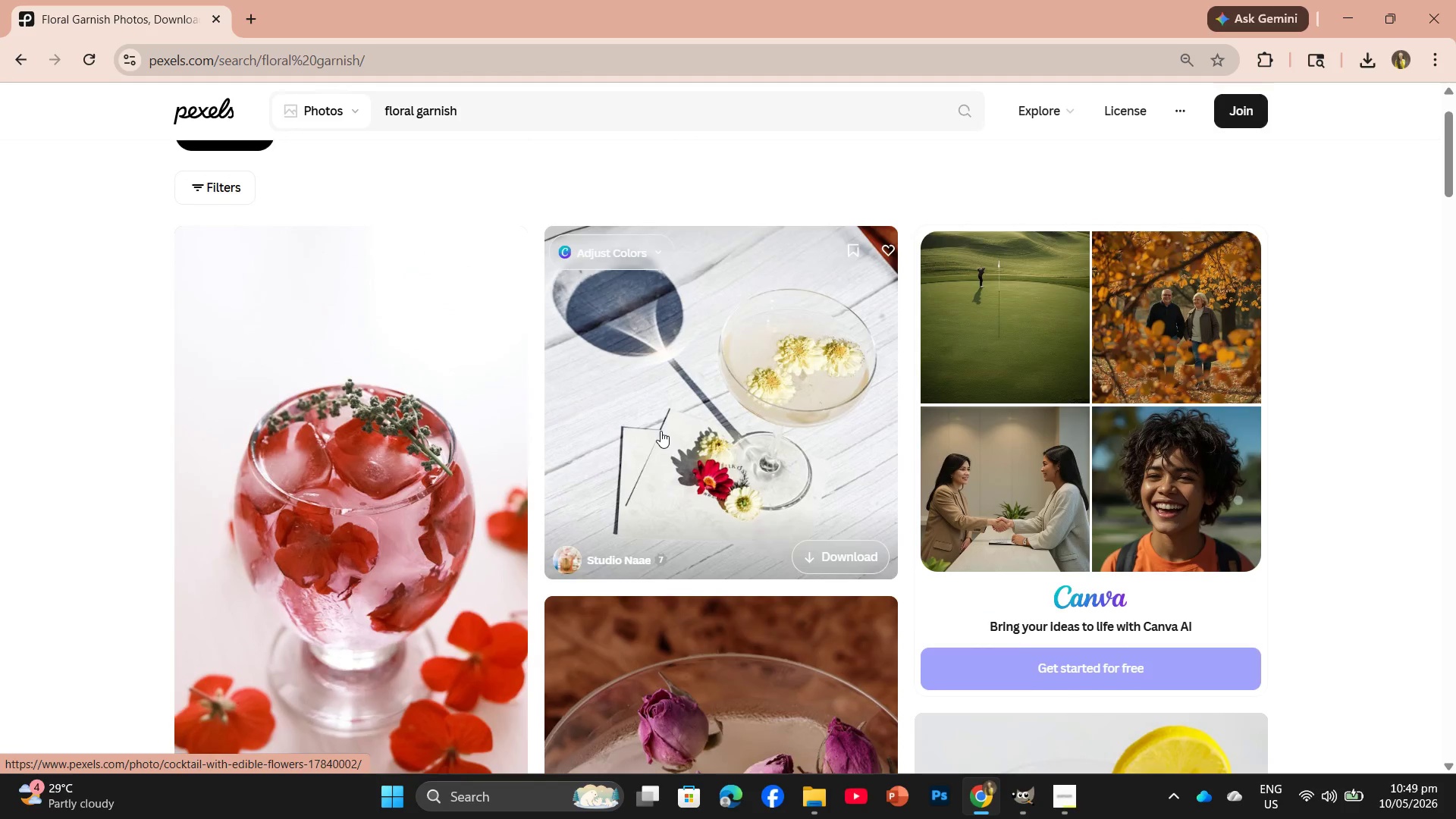 
scroll: coordinate [661, 431], scroll_direction: down, amount: 2.0
 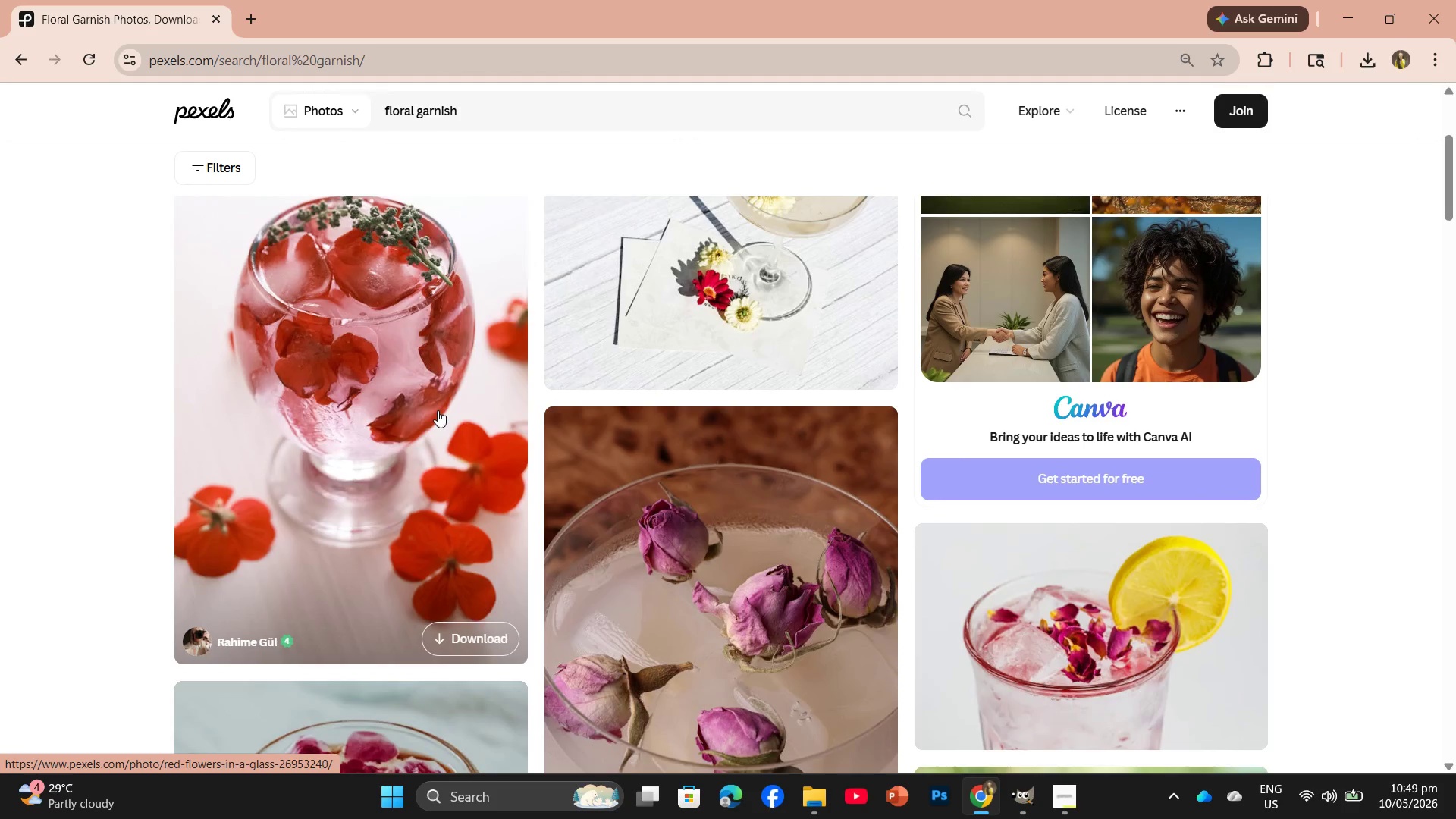 
left_click([438, 410])
 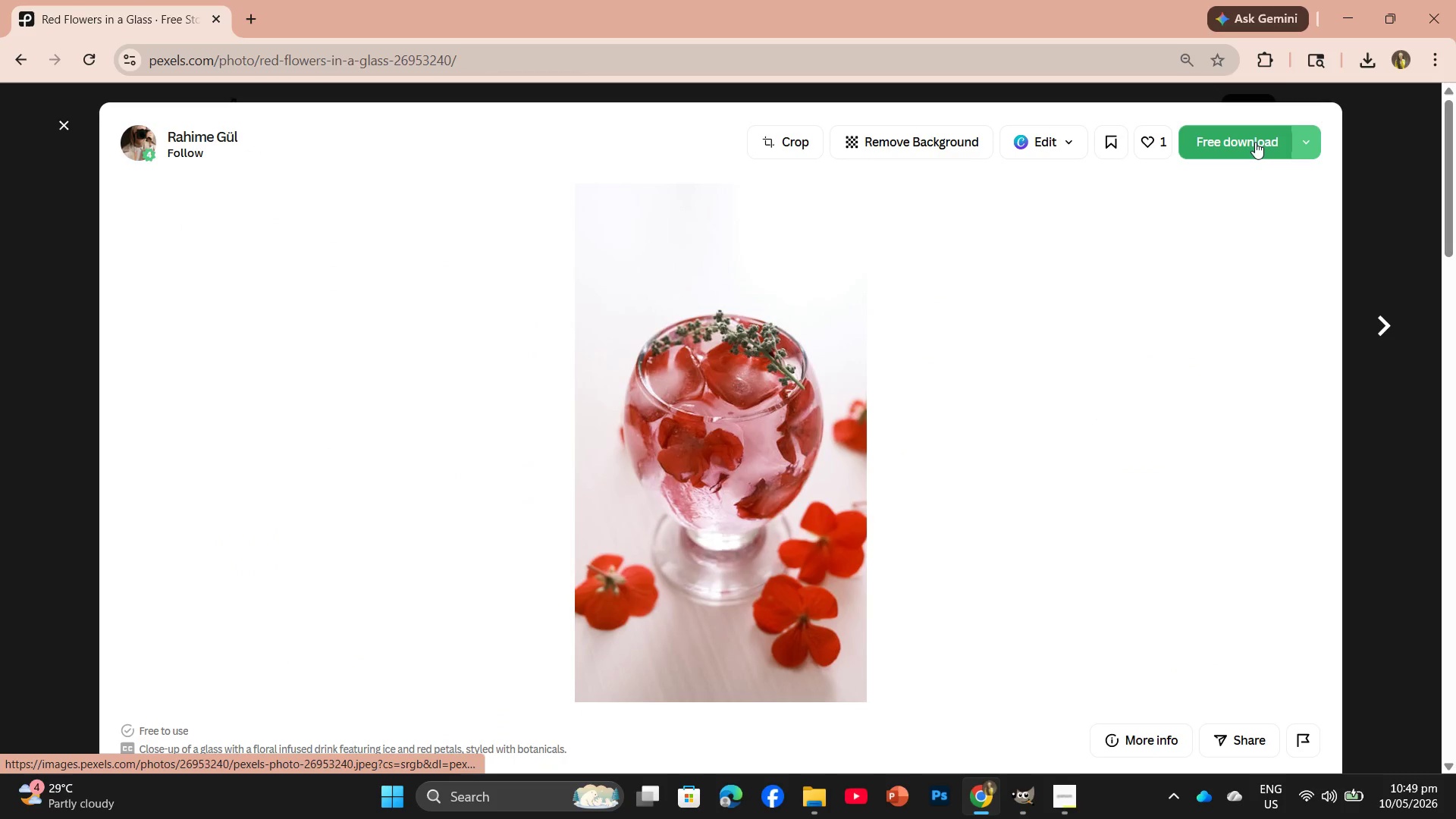 
left_click([1253, 135])
 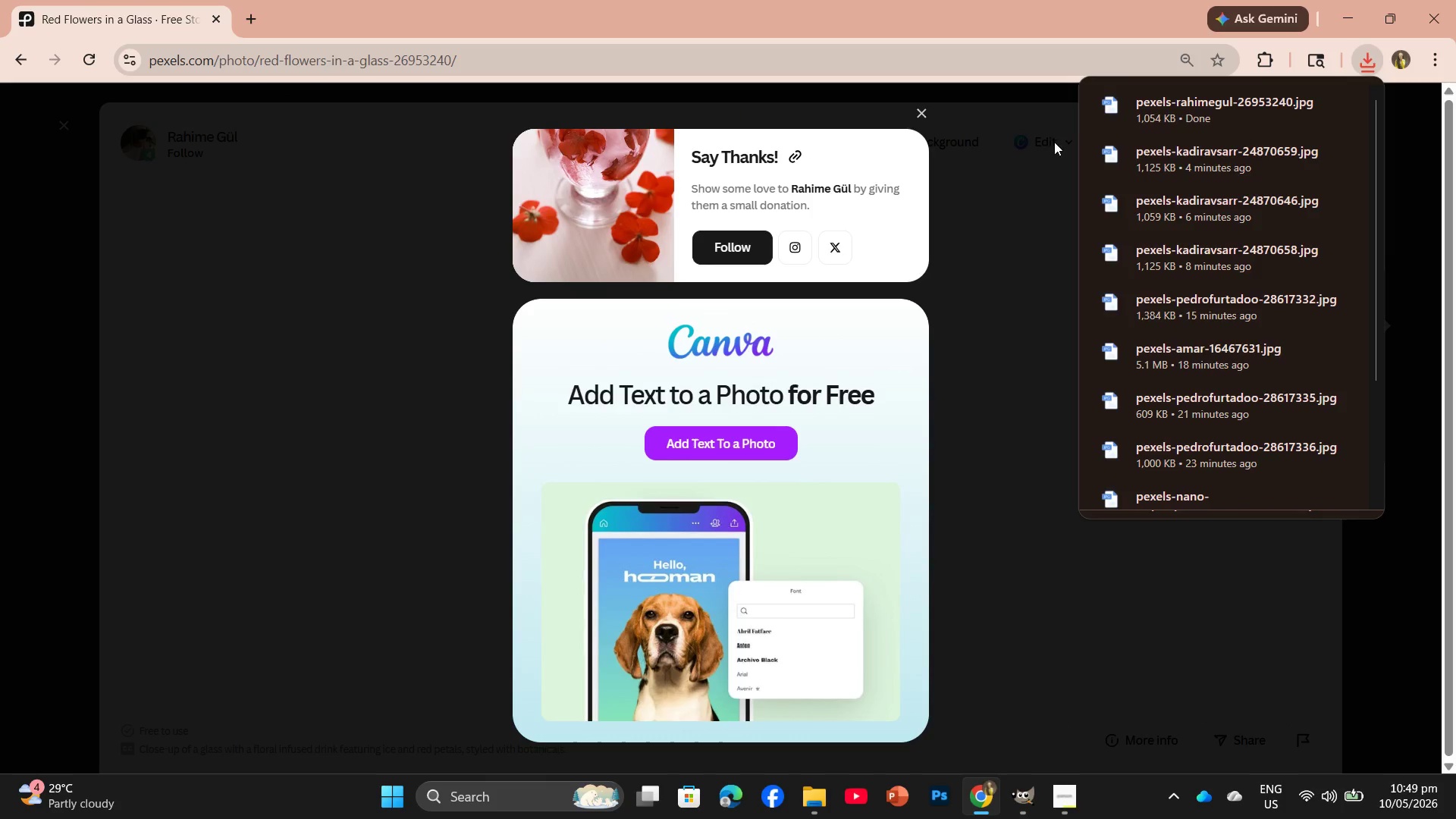 
left_click_drag(start_coordinate=[1148, 99], to_coordinate=[651, 403])
 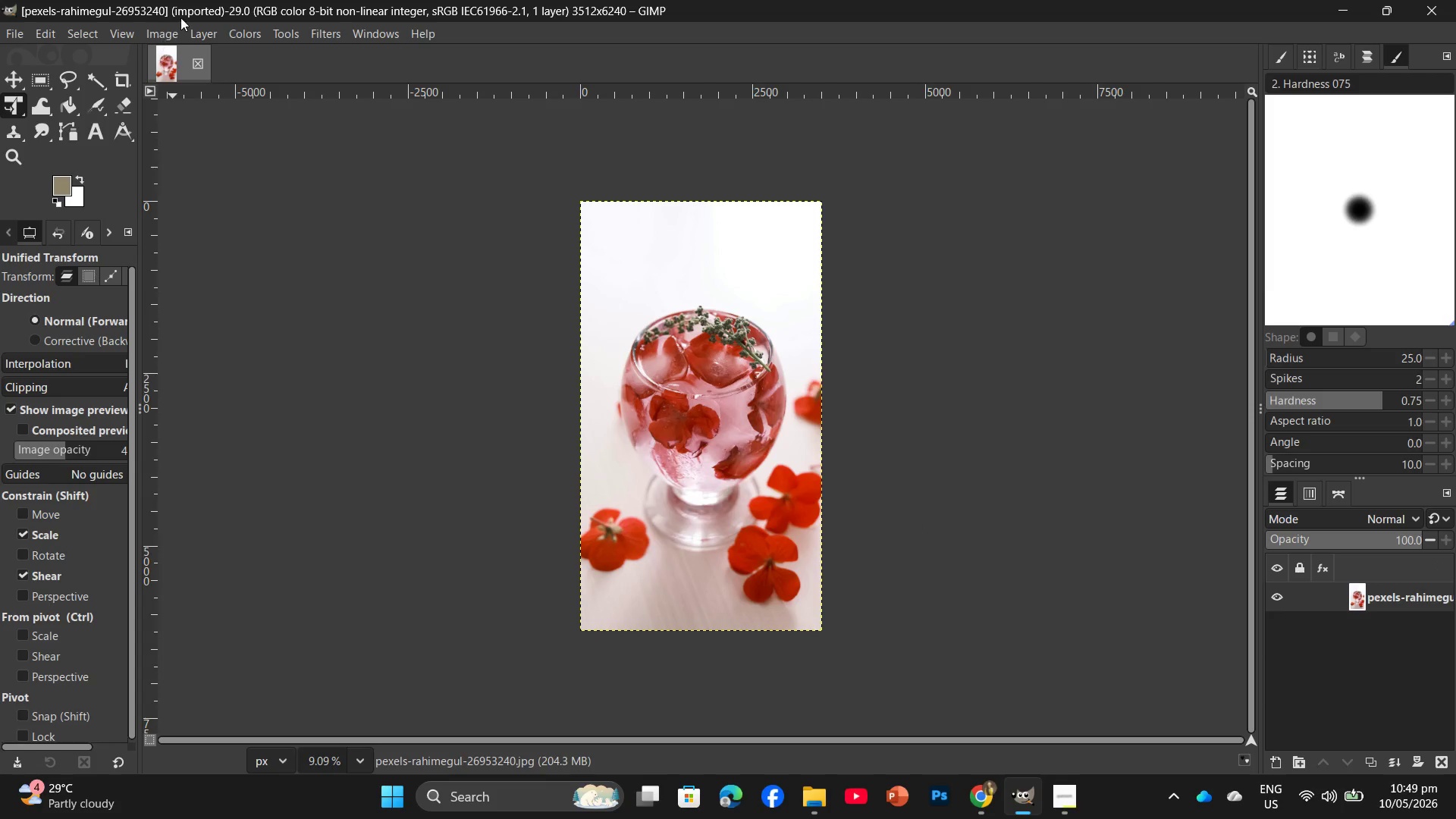 
left_click([151, 27])
 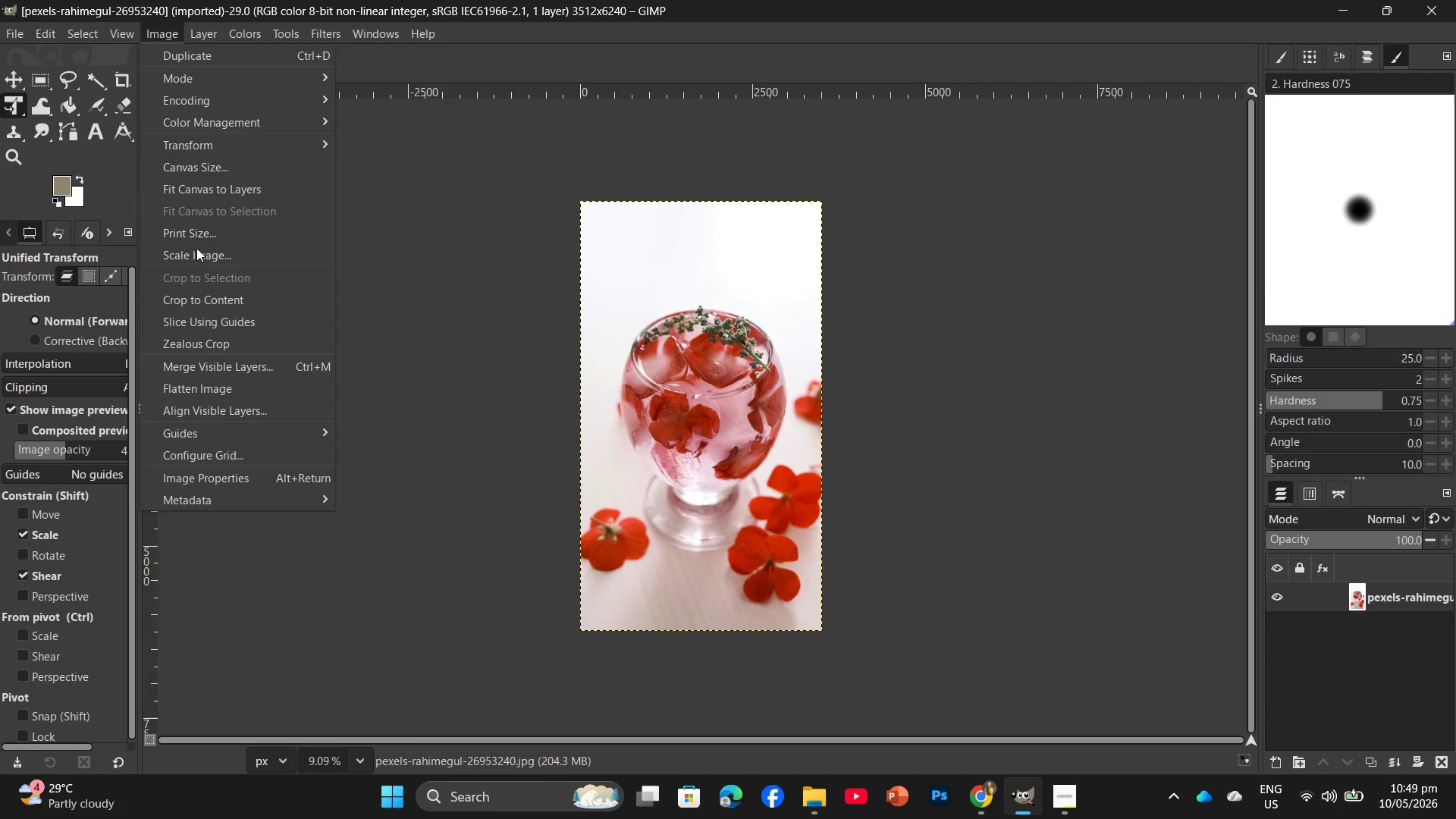 
left_click([197, 253])
 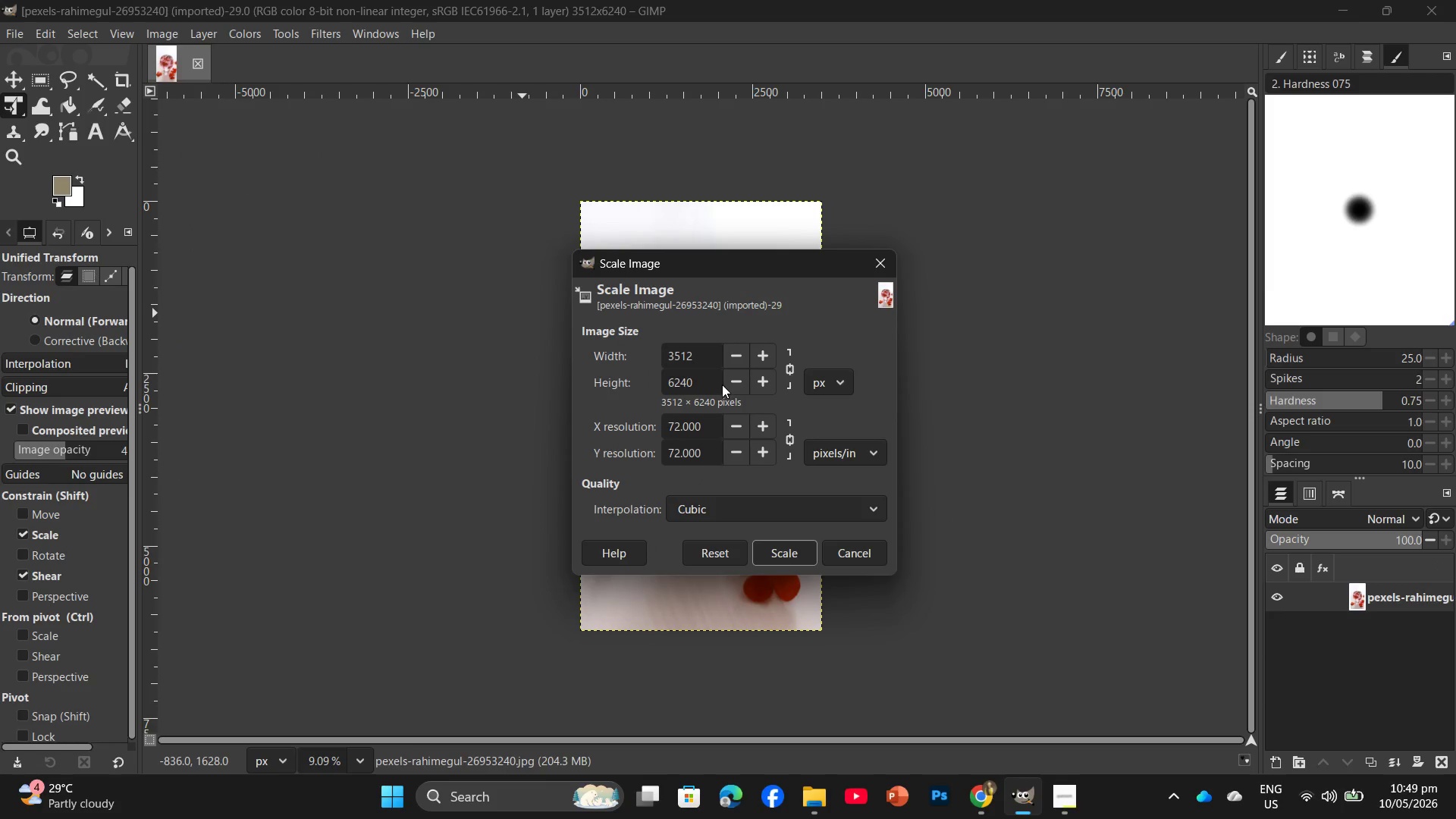 
left_click_drag(start_coordinate=[699, 379], to_coordinate=[661, 384])
 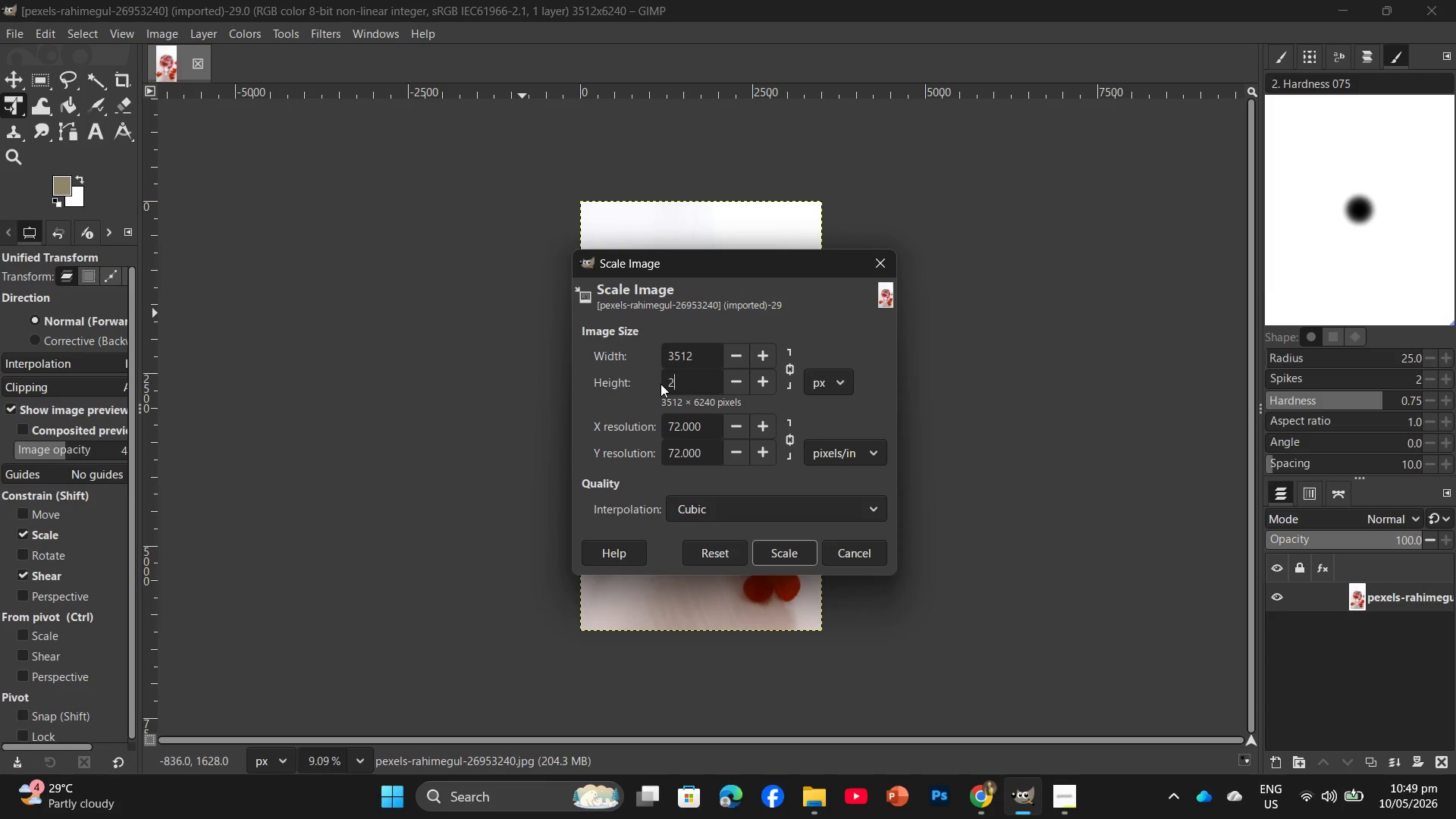 
key(Numpad2)
 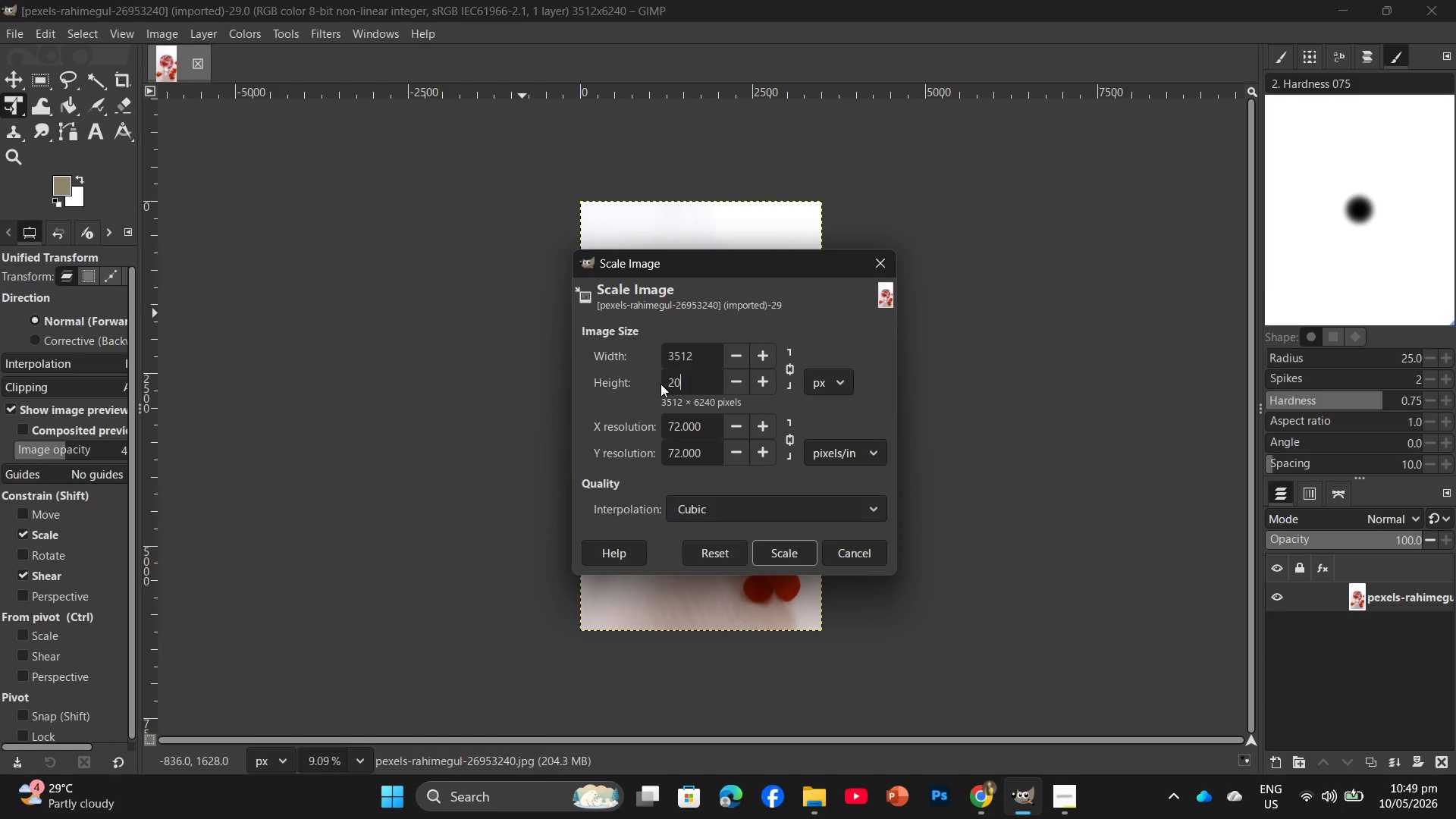 
key(Numpad0)
 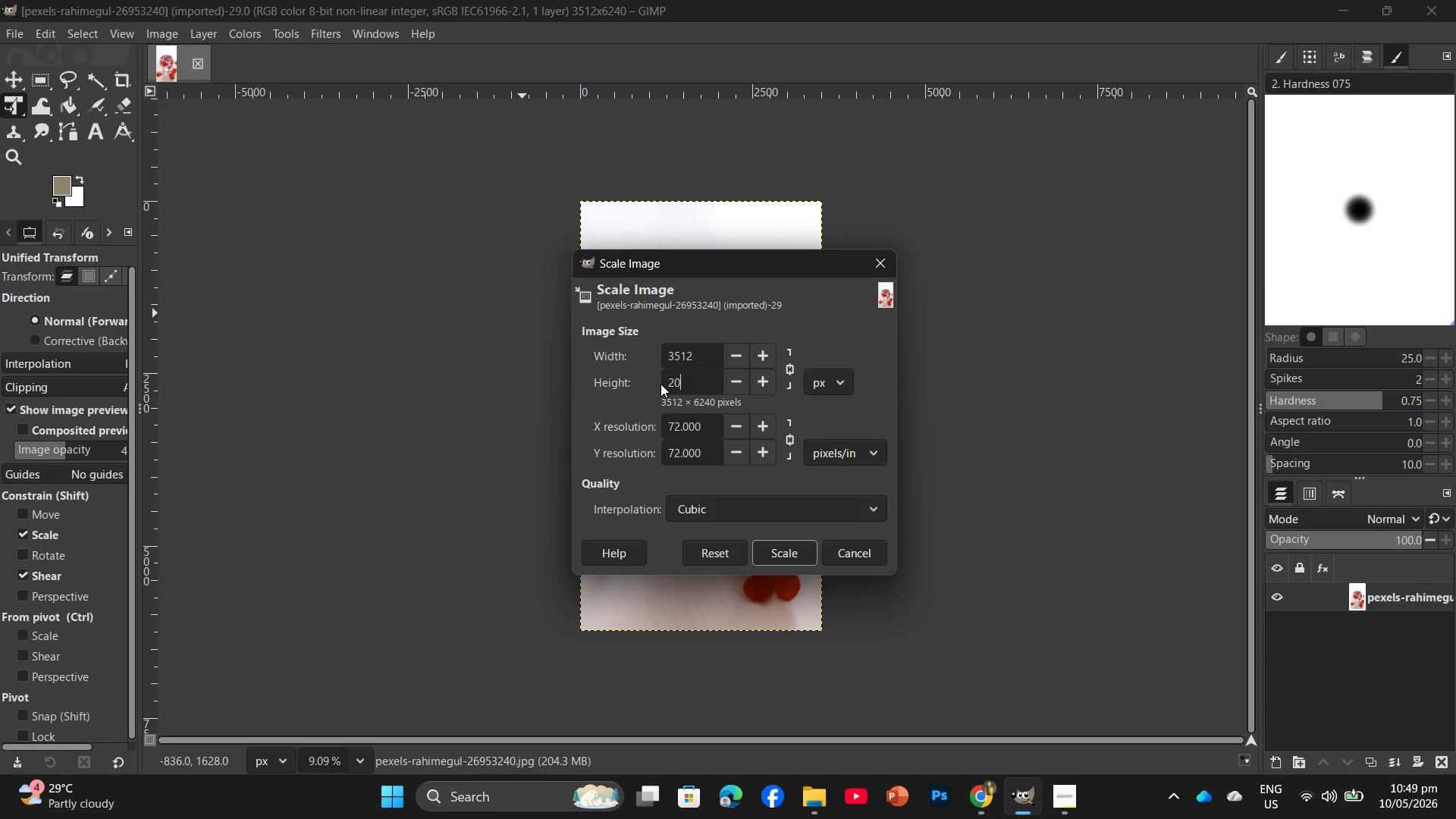 
key(Numpad0)
 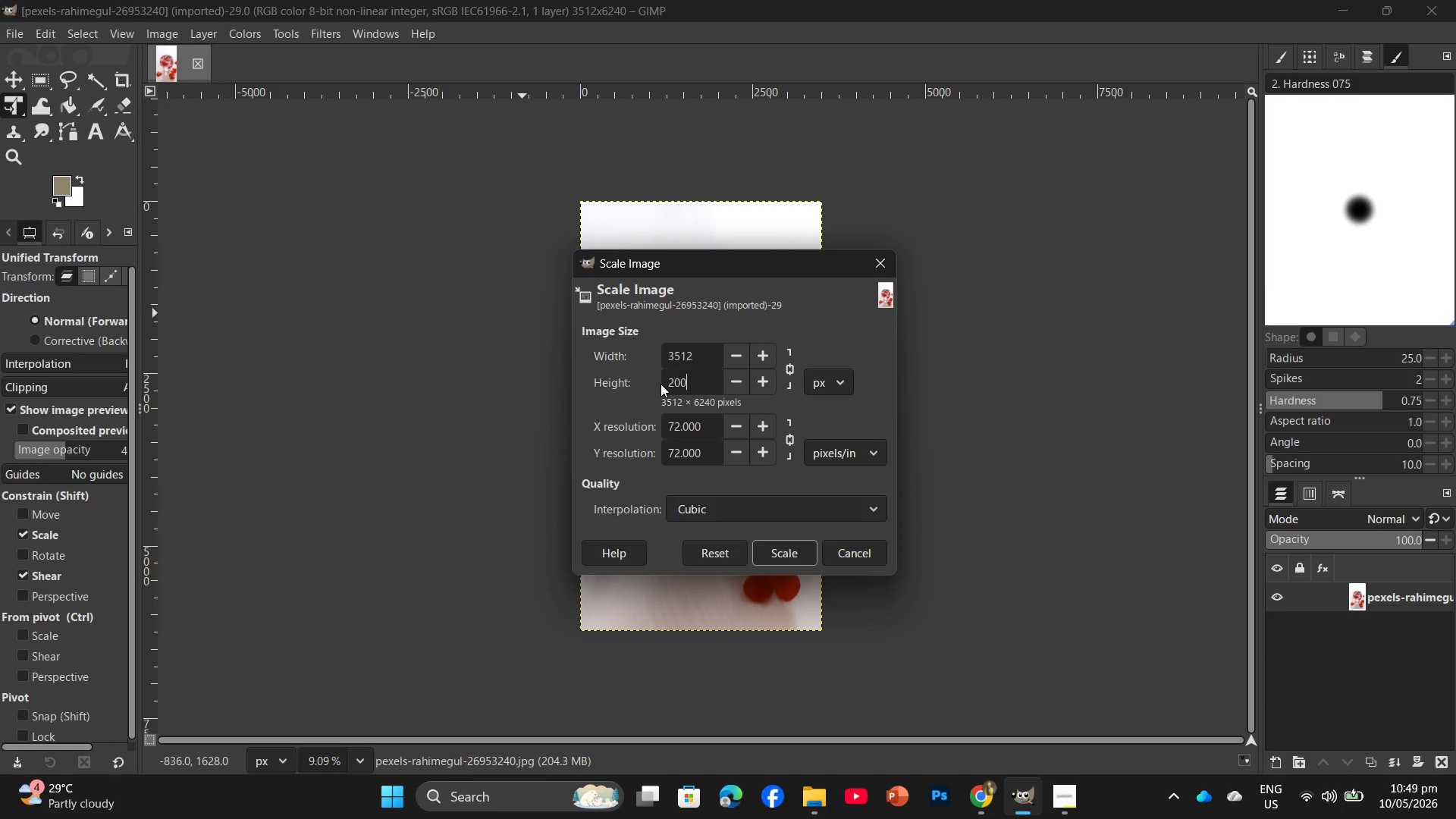 
key(Numpad0)
 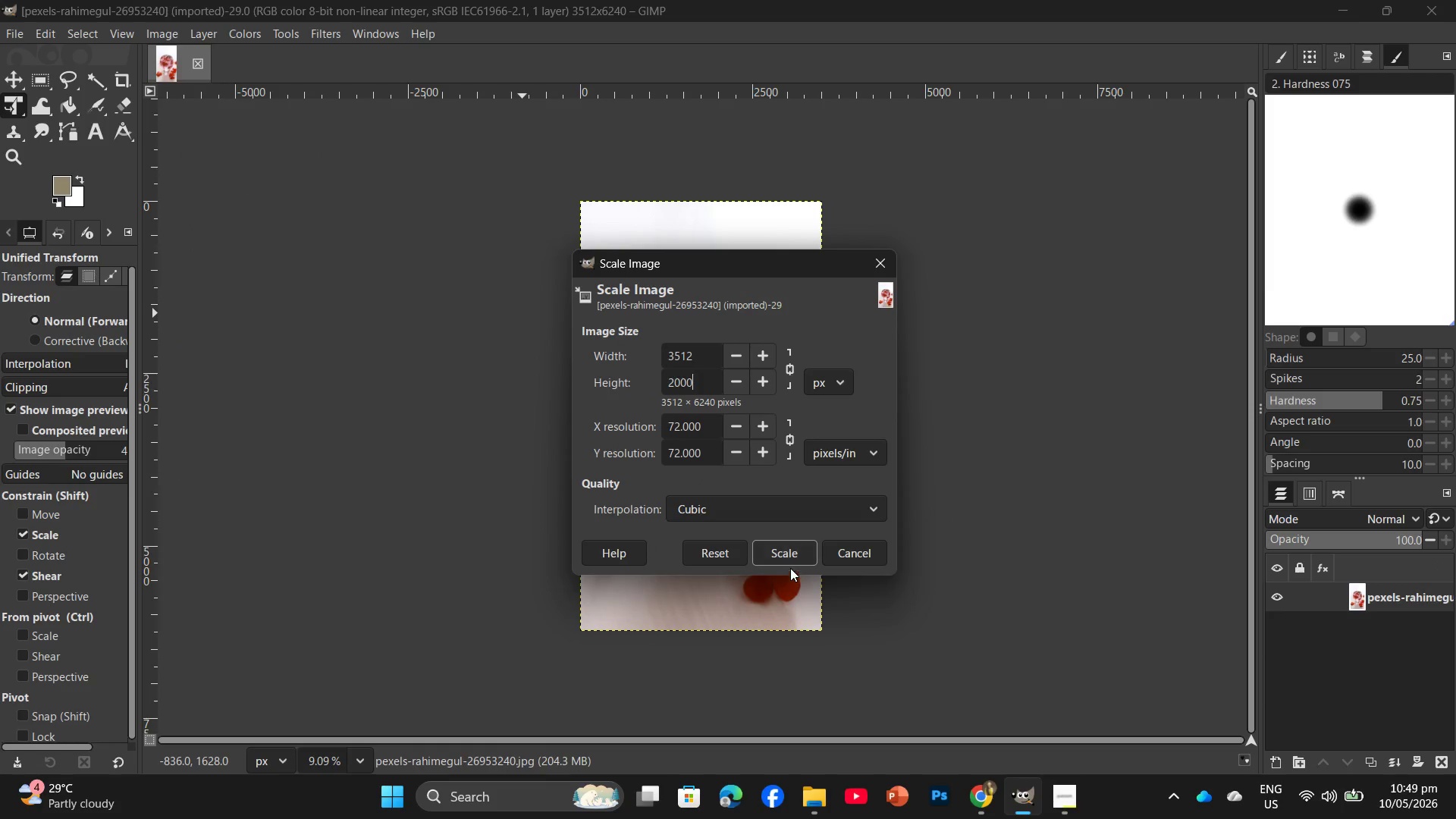 
left_click([790, 554])
 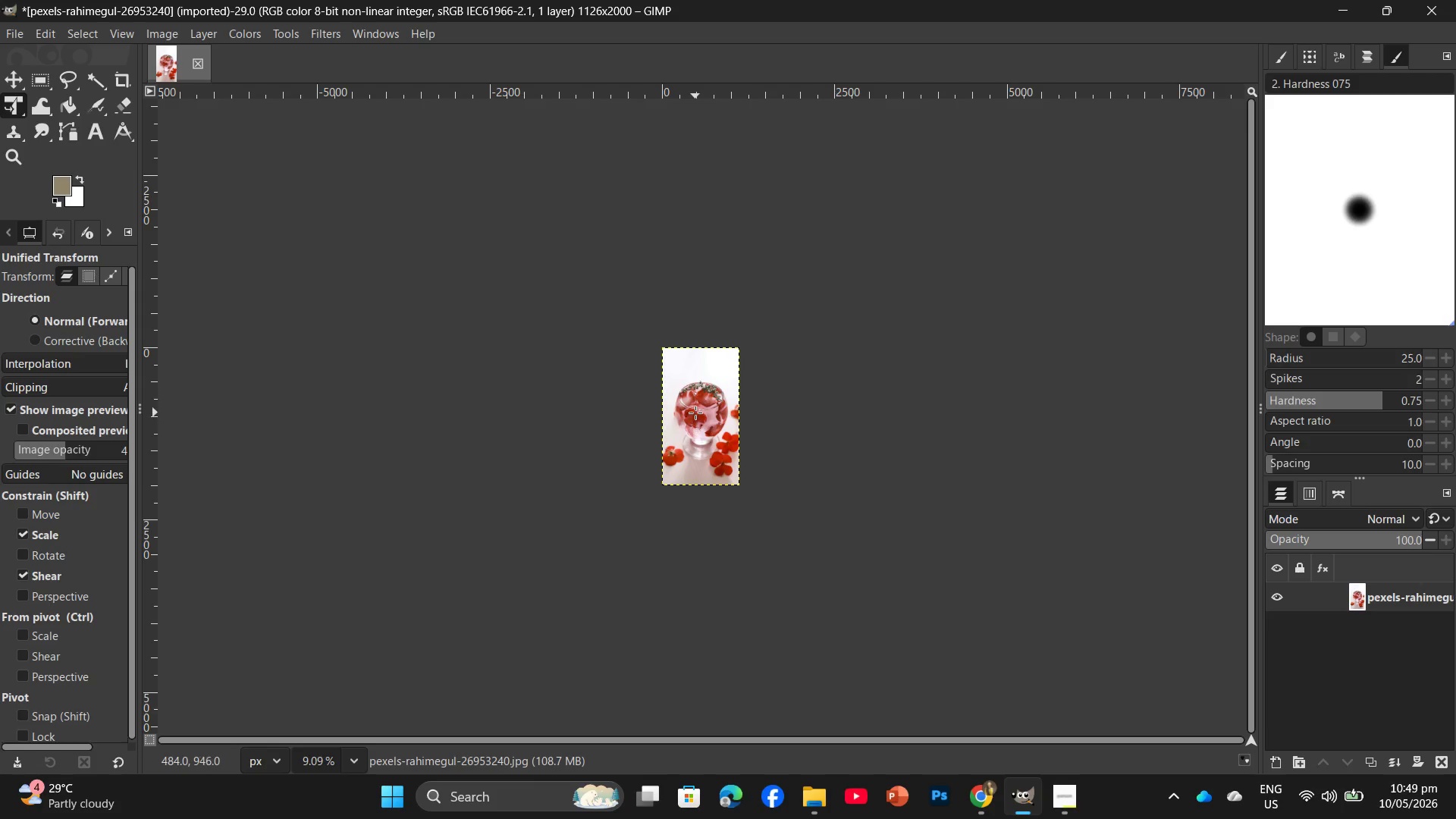 
wait(18.89)
 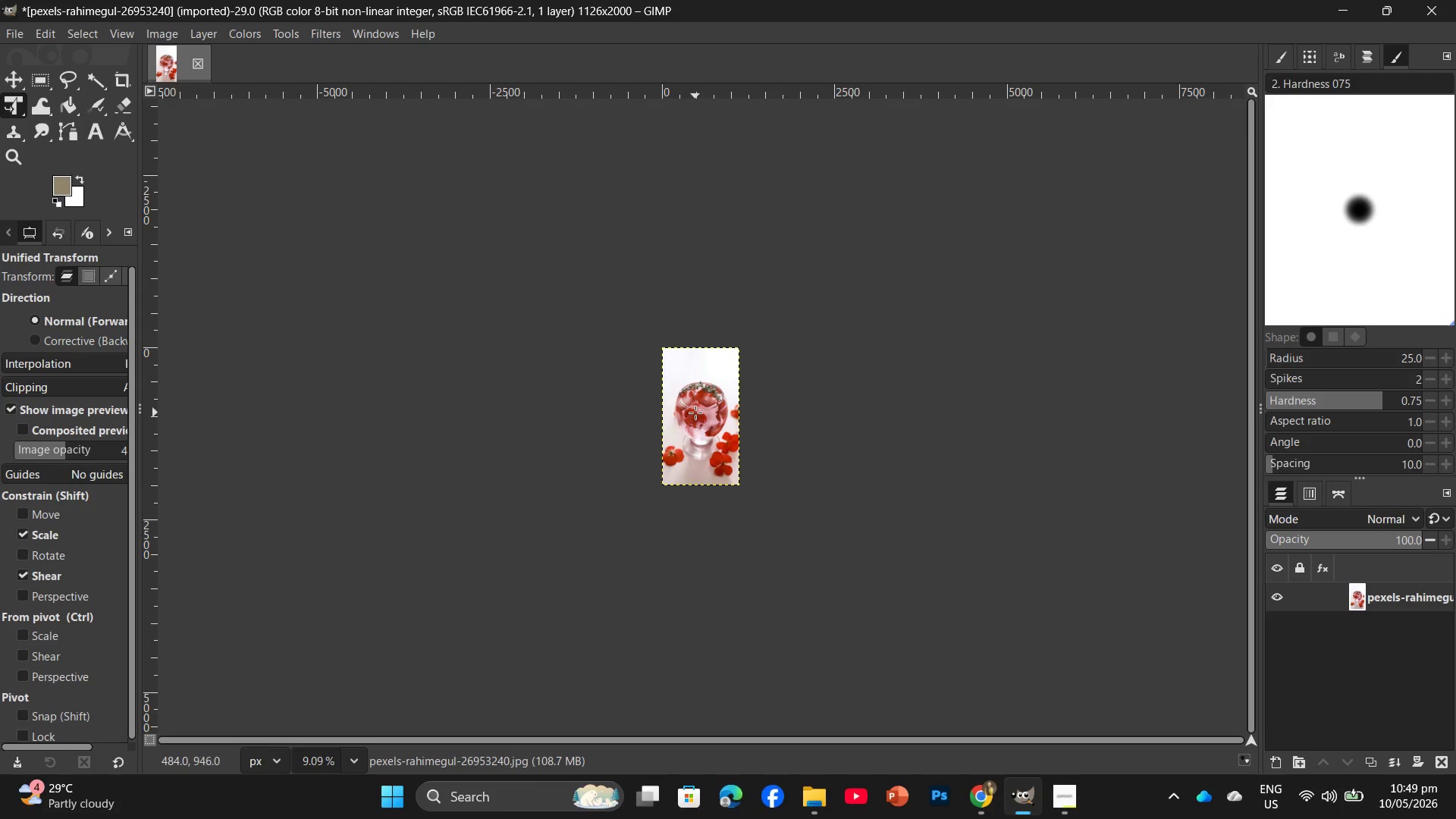 
hold_key(key=ControlLeft, duration=2.77)
scroll: coordinate [701, 406], scroll_direction: up, amount: 16.0
 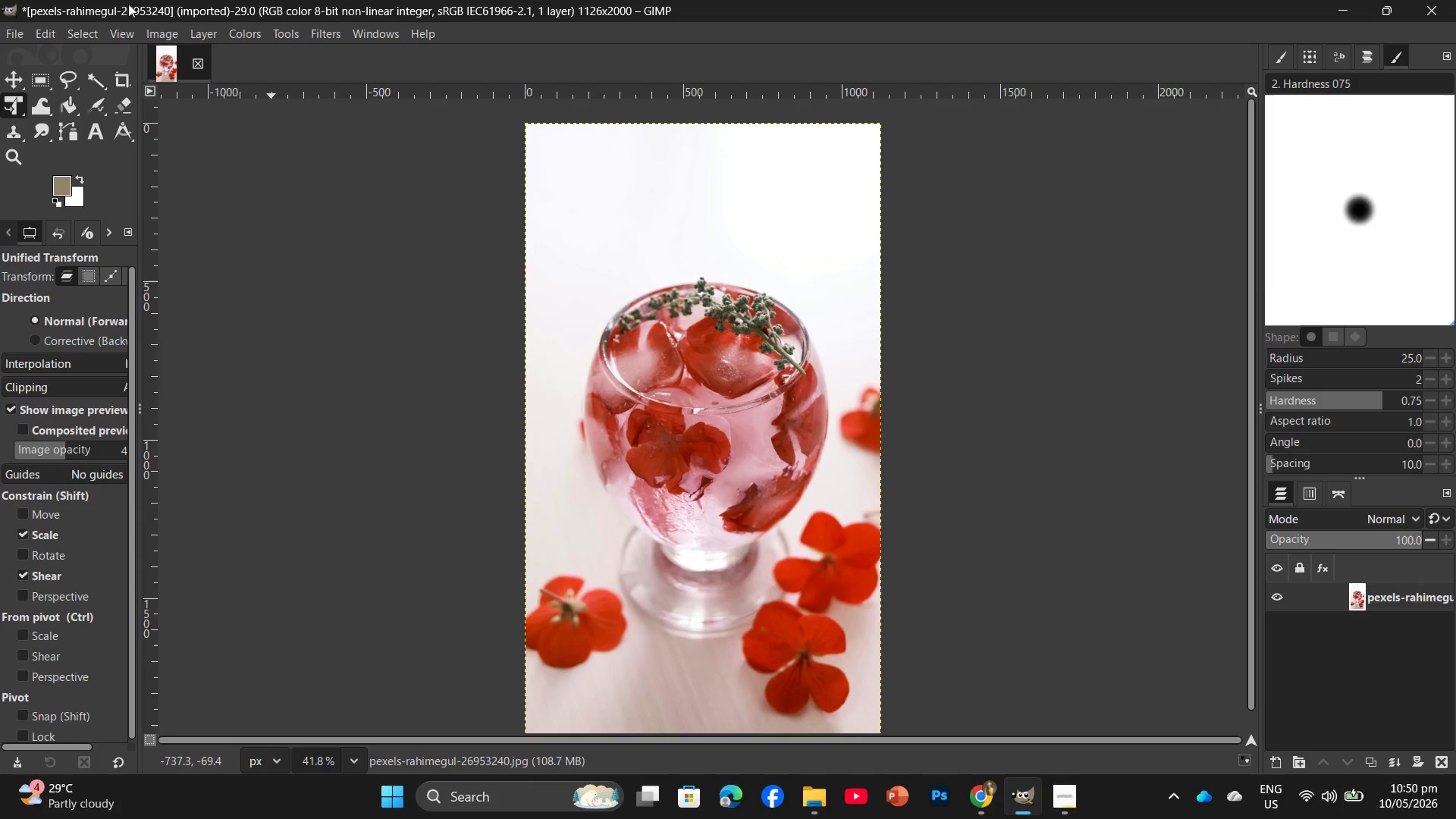 
left_click([243, 26])
 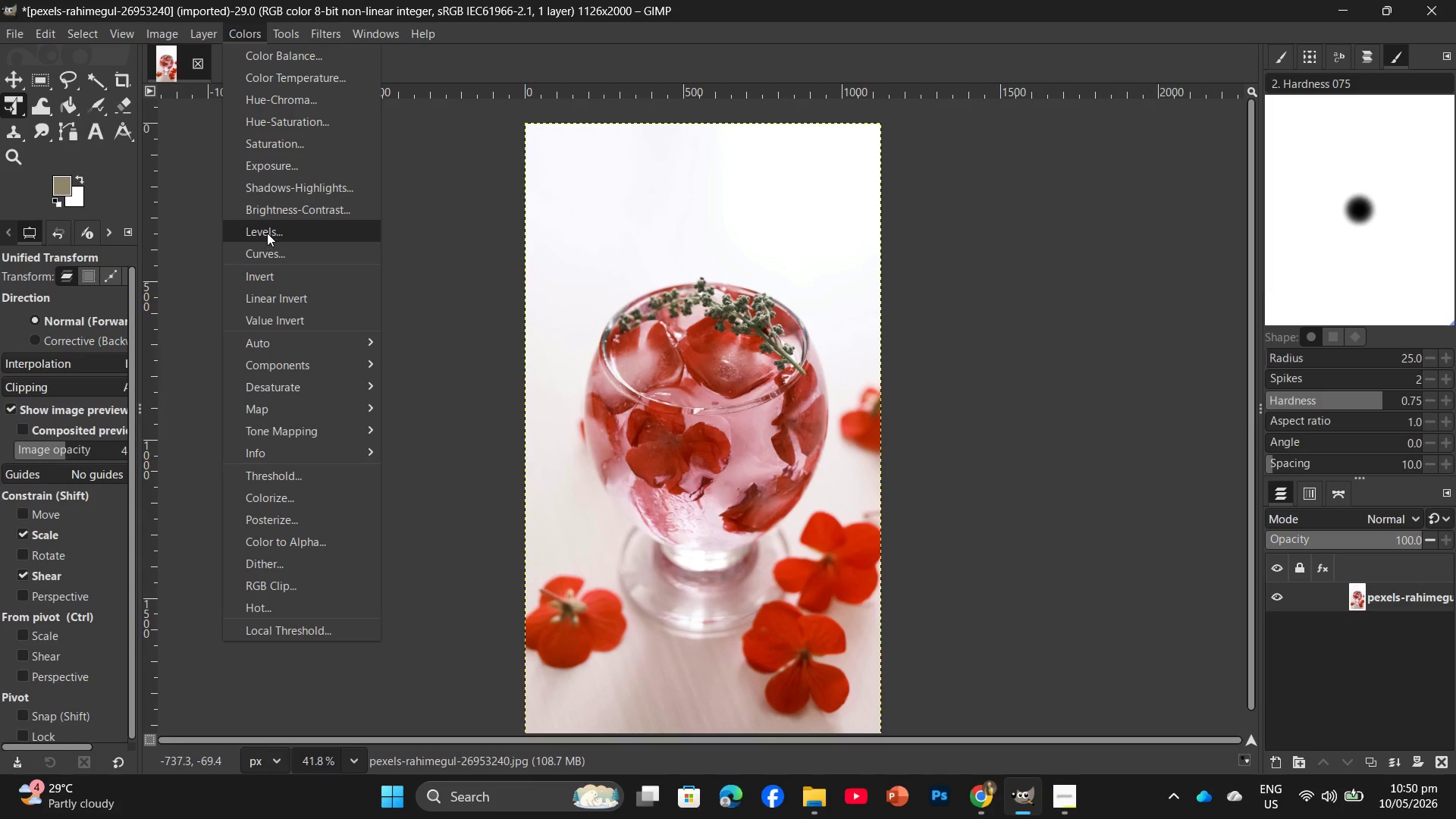 
left_click([267, 233])
 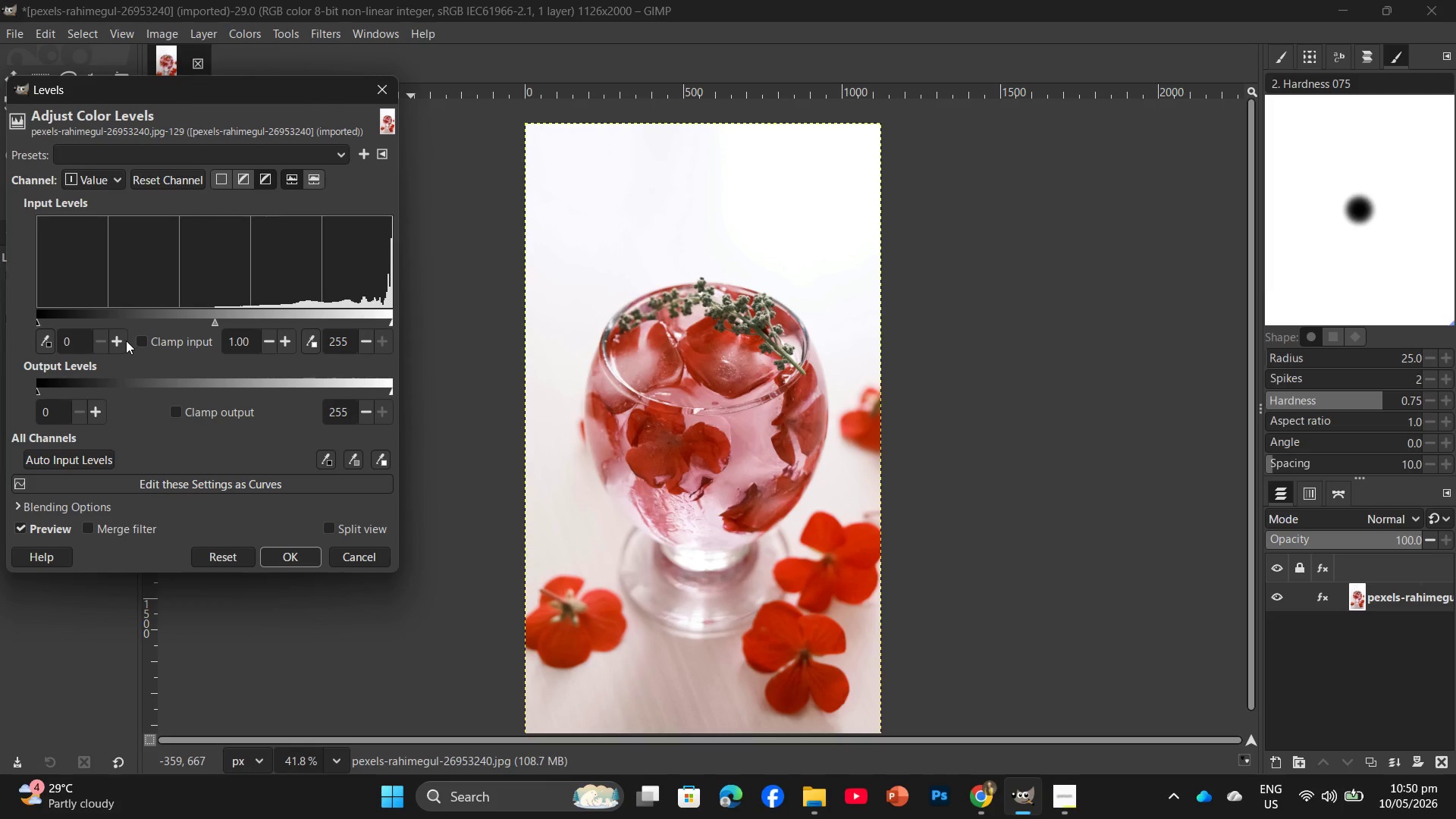 
double_click([121, 340])
 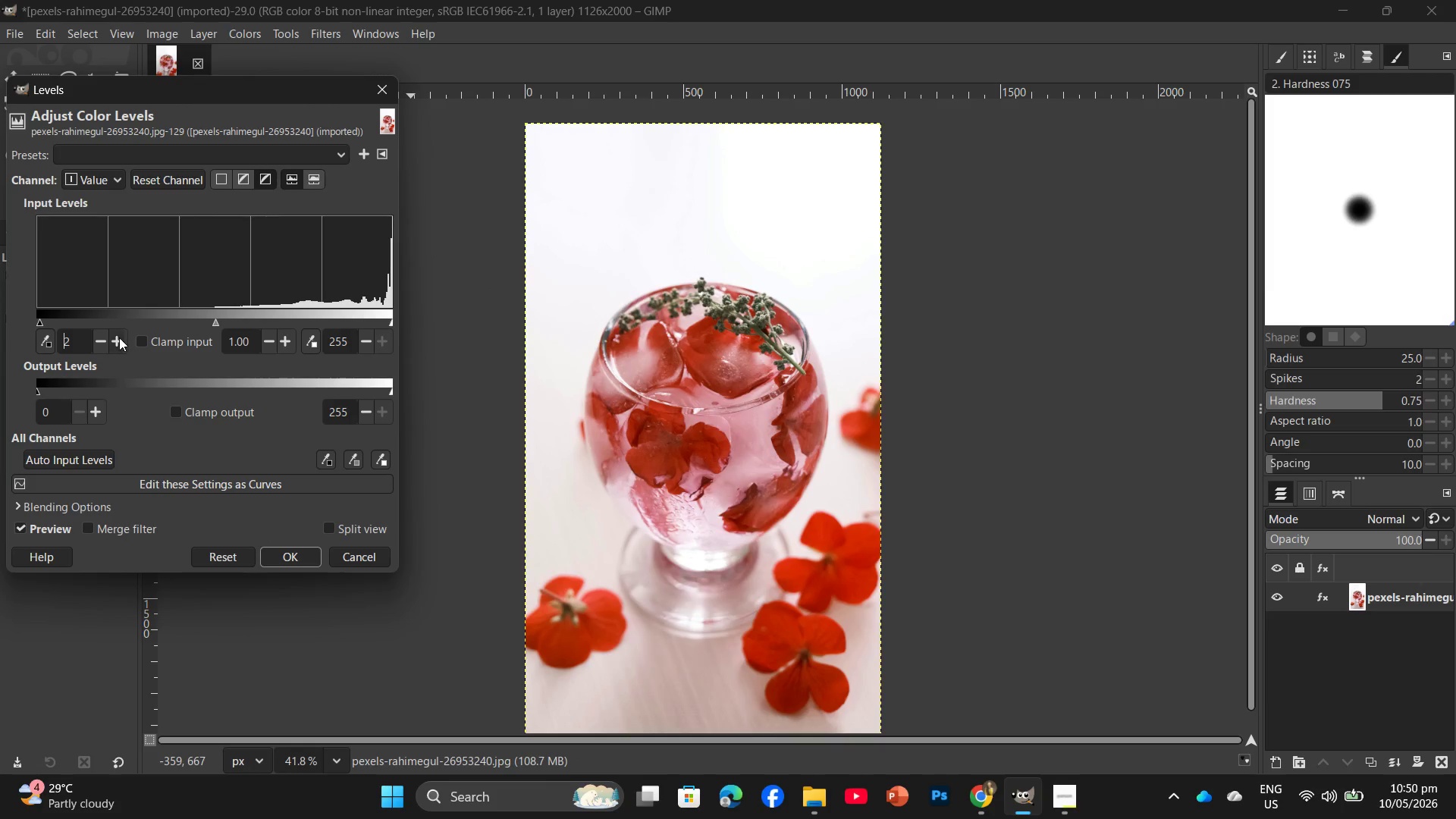 
triple_click([119, 337])
 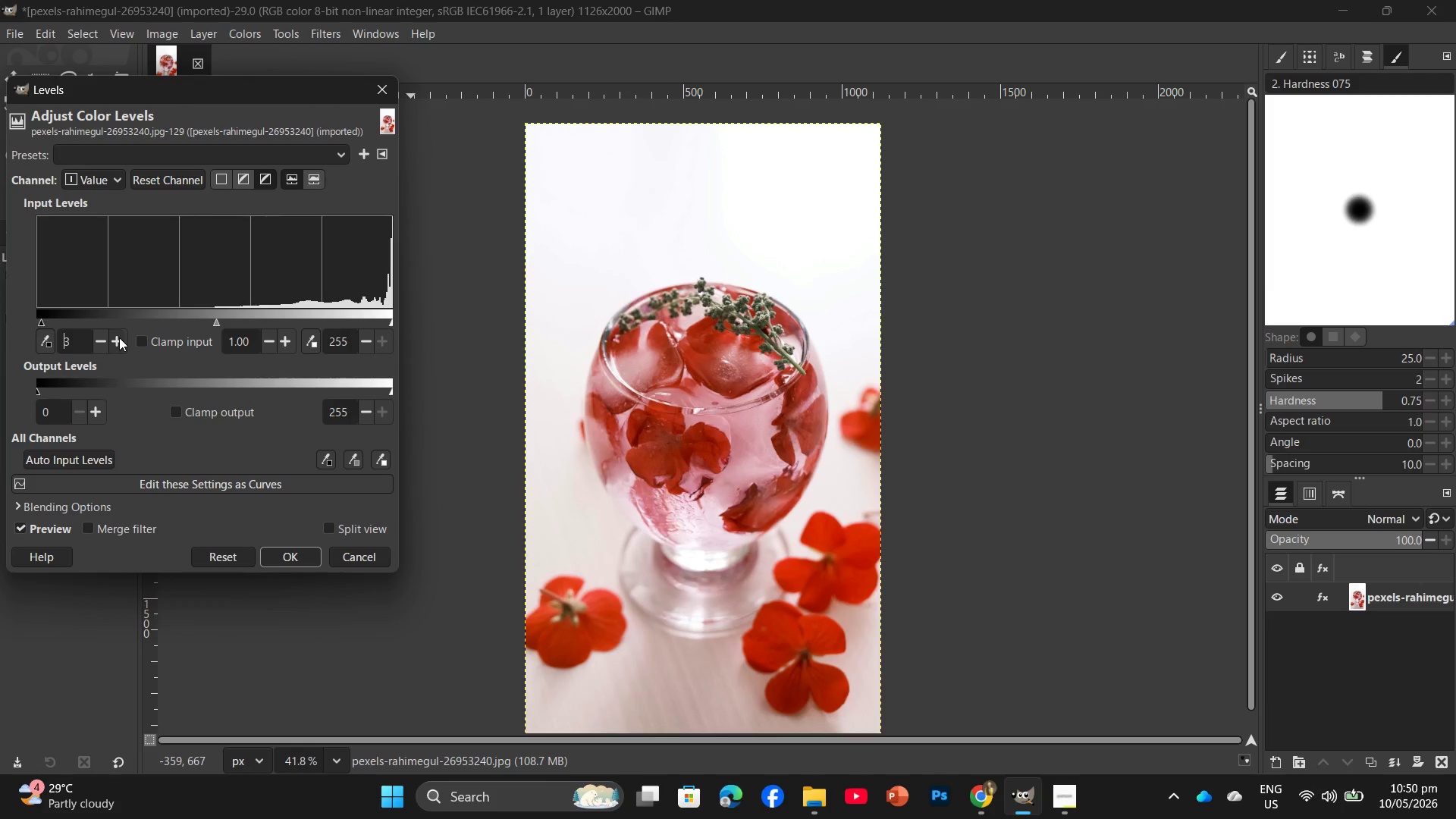 
triple_click([119, 337])
 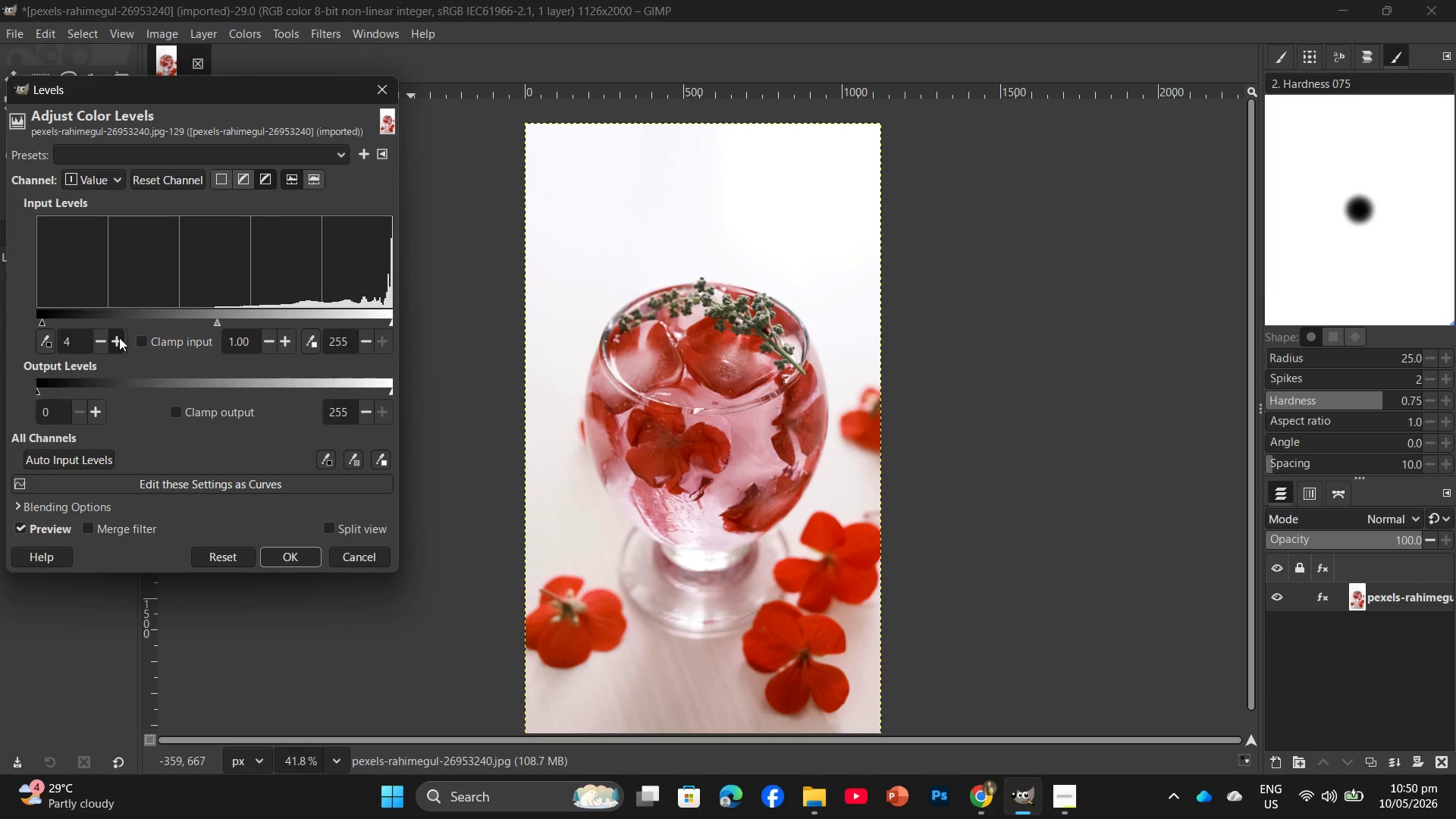 
triple_click([119, 337])
 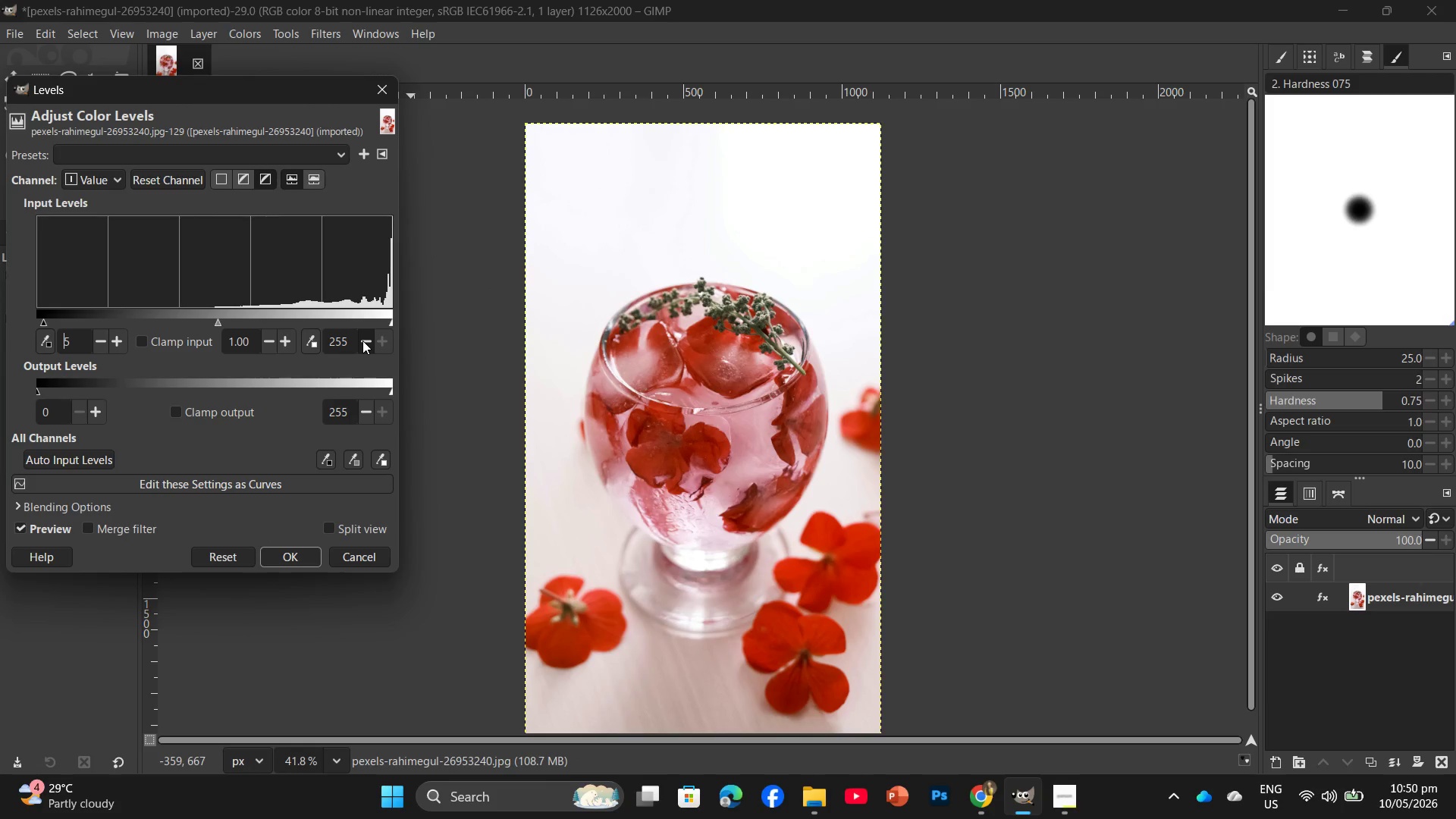 
double_click([362, 340])
 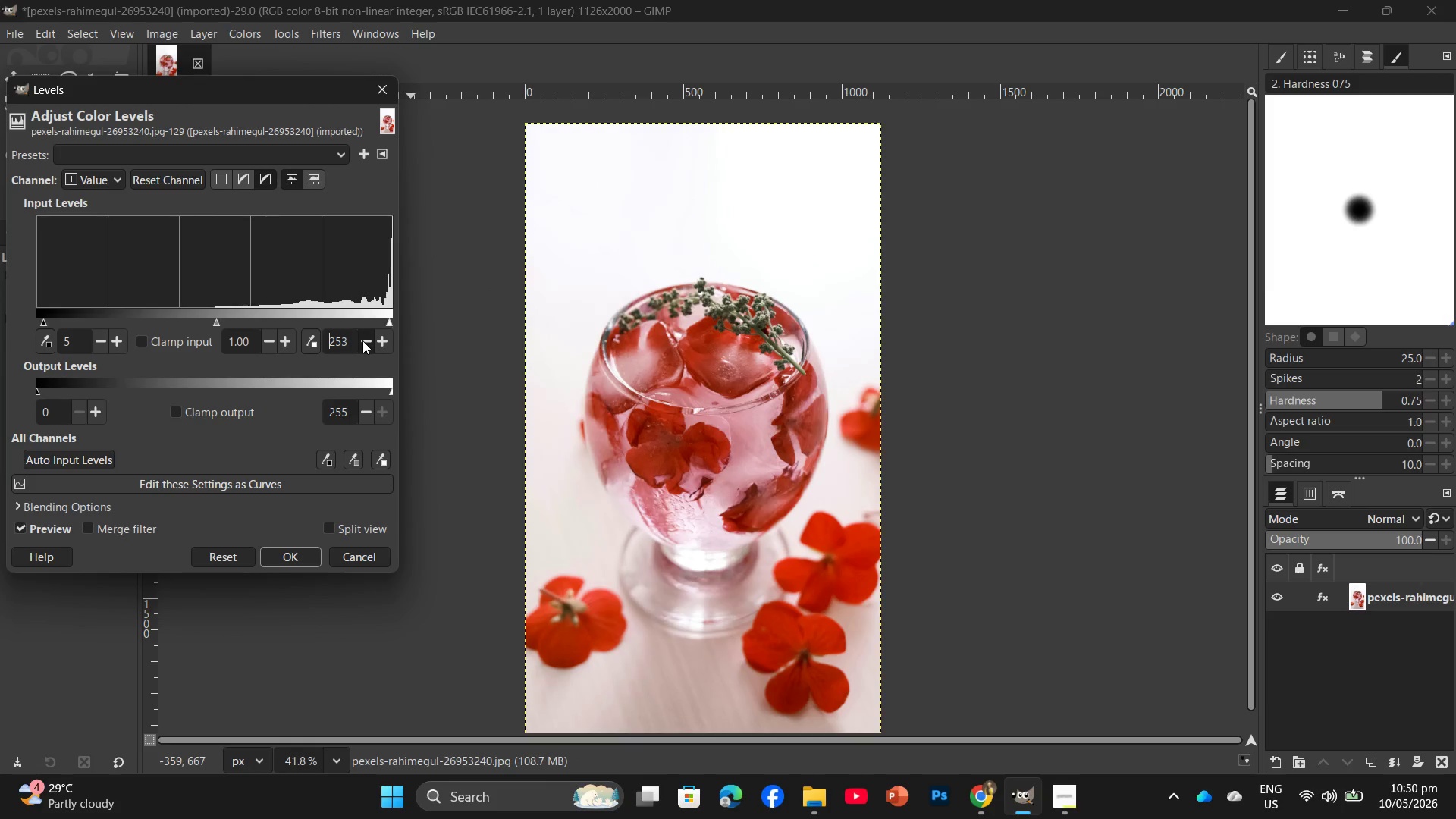 
triple_click([362, 340])
 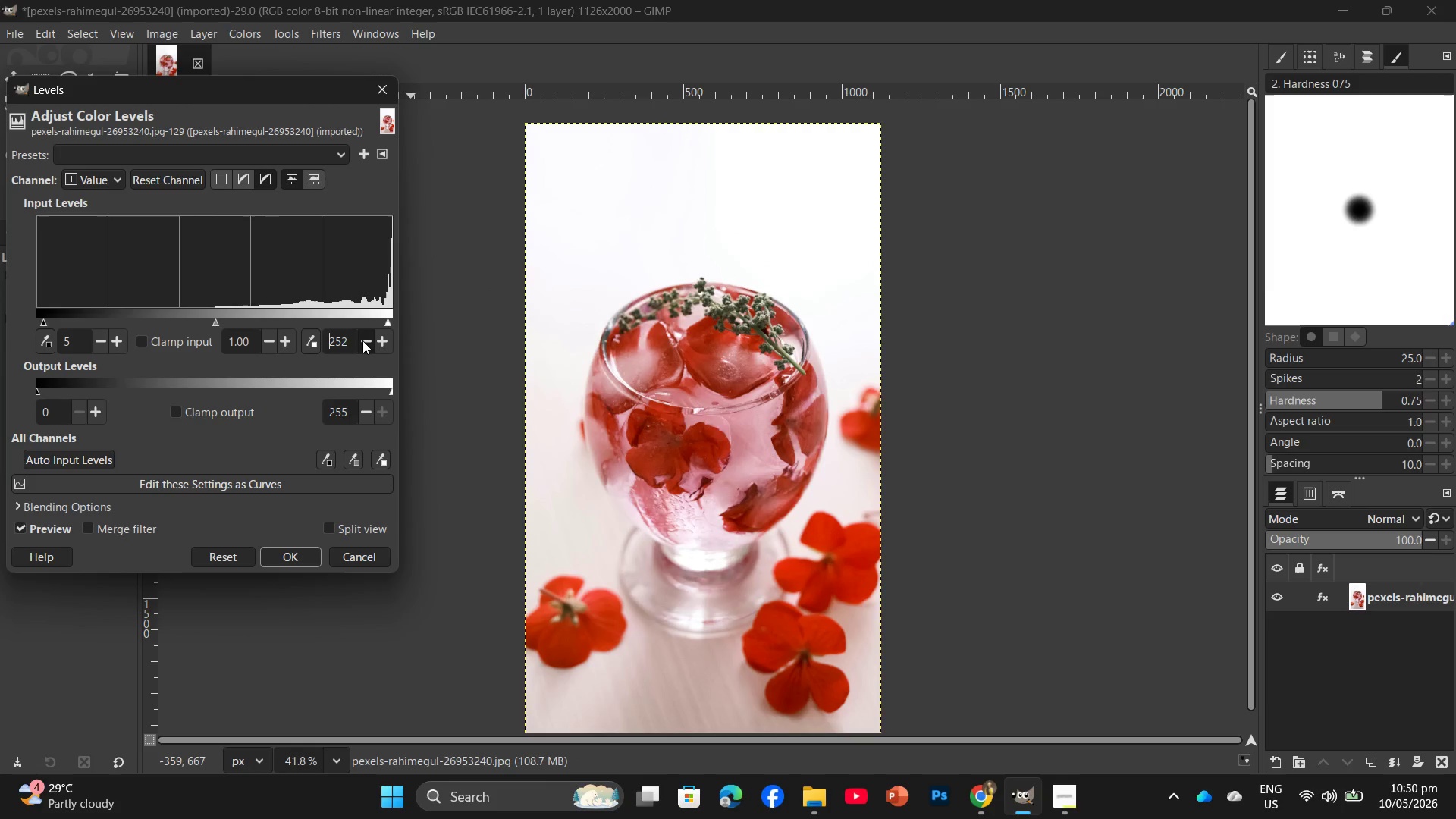 
triple_click([362, 340])
 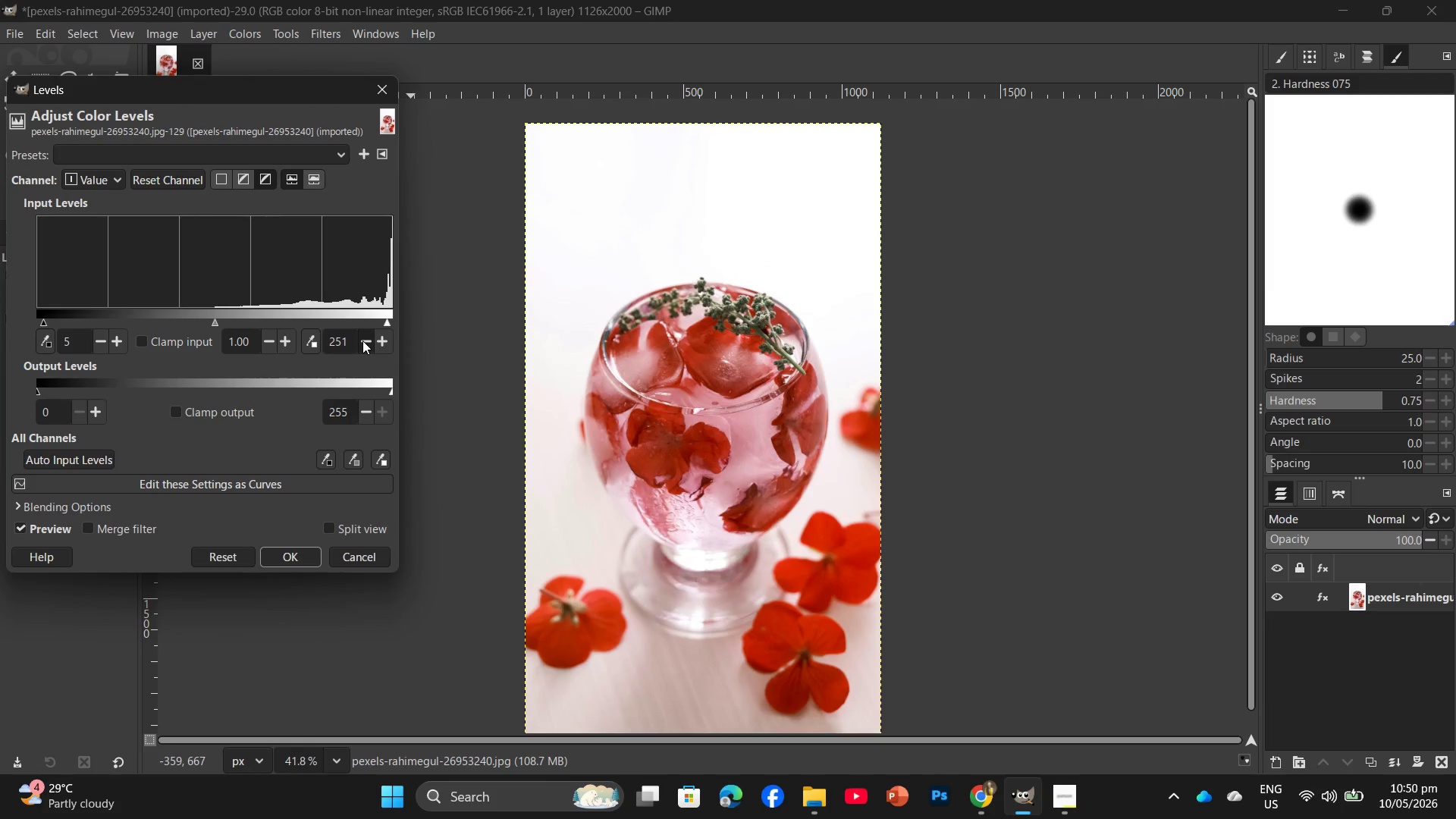 
triple_click([362, 340])
 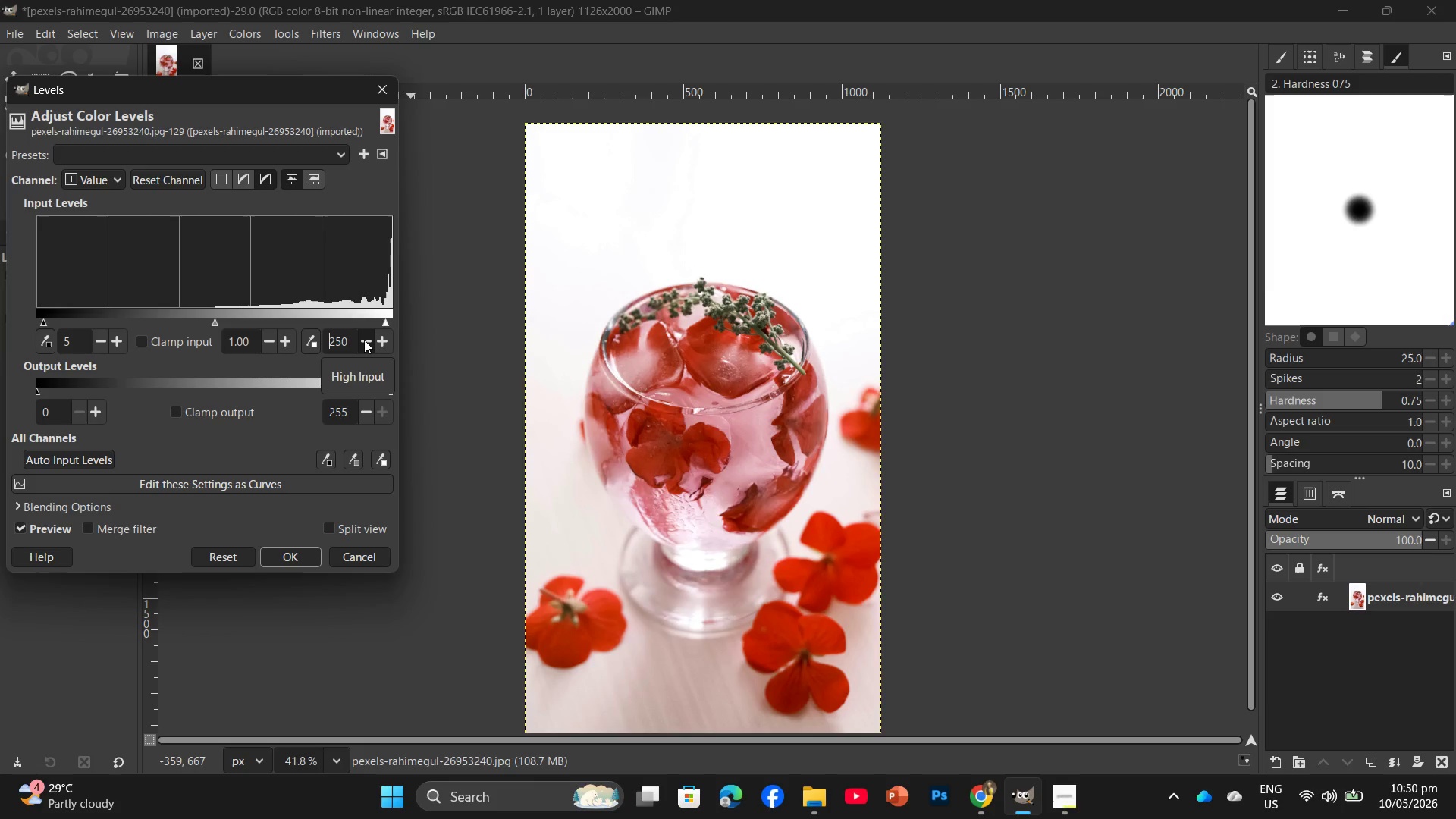 
wait(6.66)
 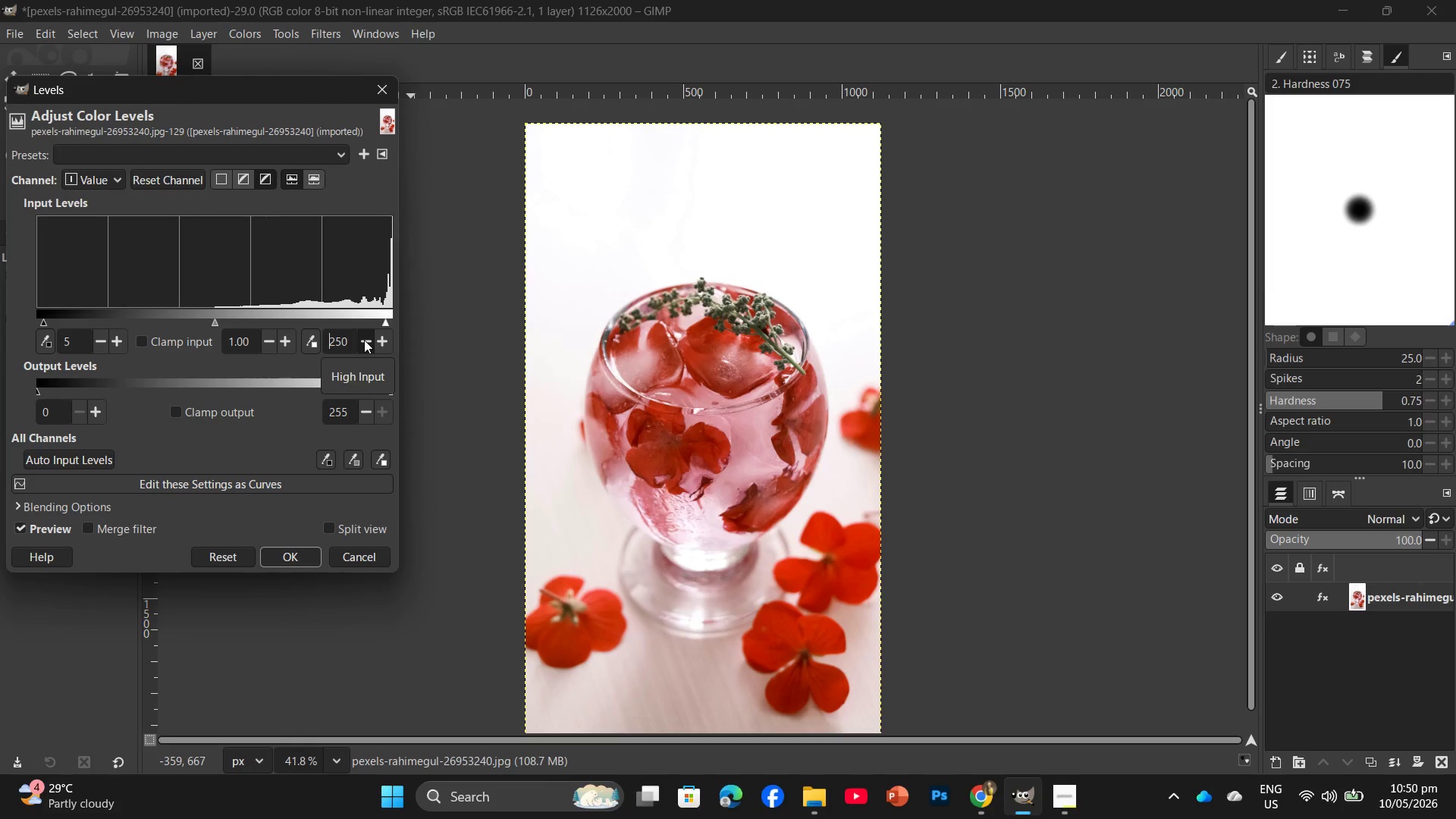 
double_click([290, 330])
 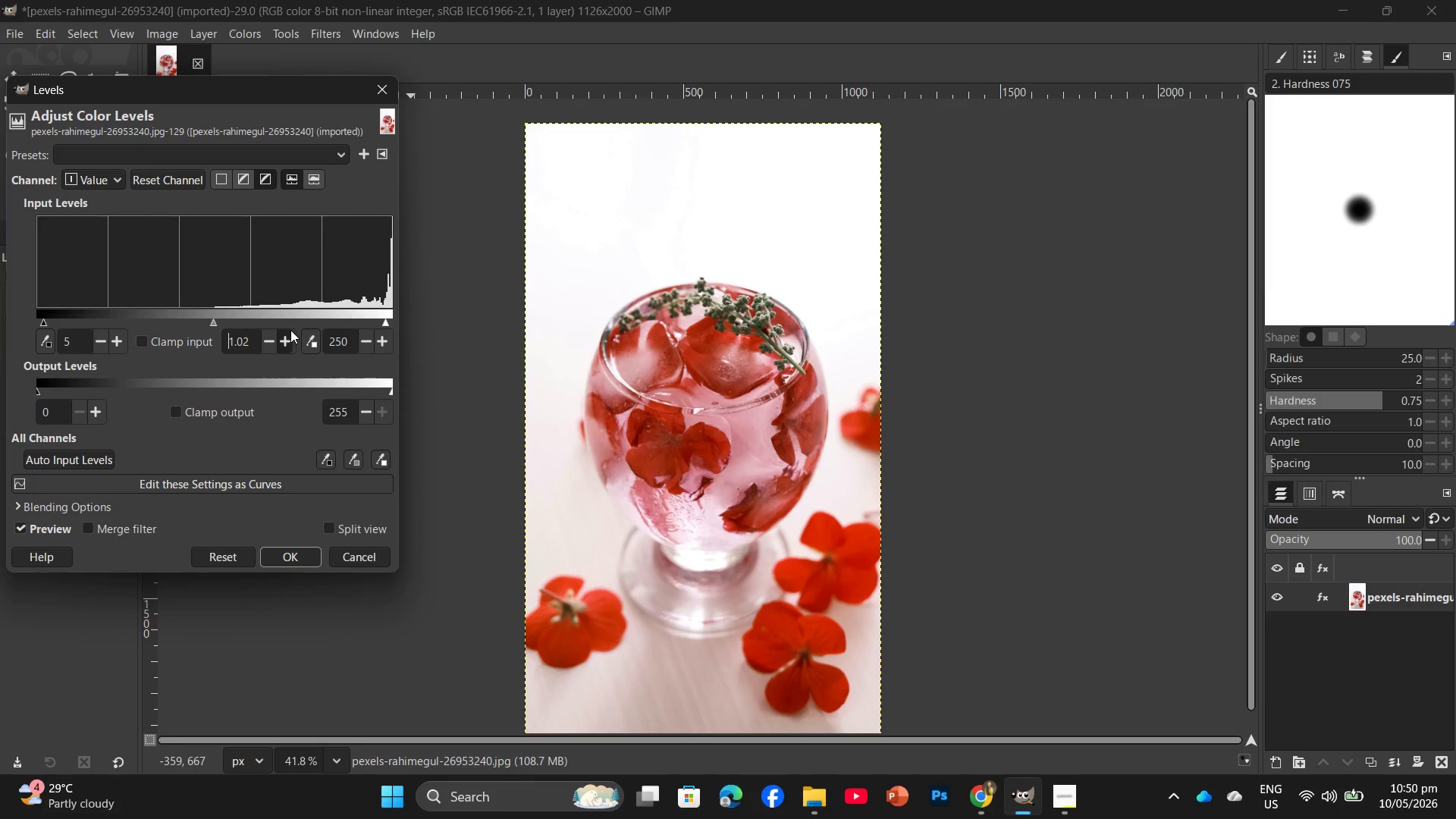 
triple_click([290, 330])
 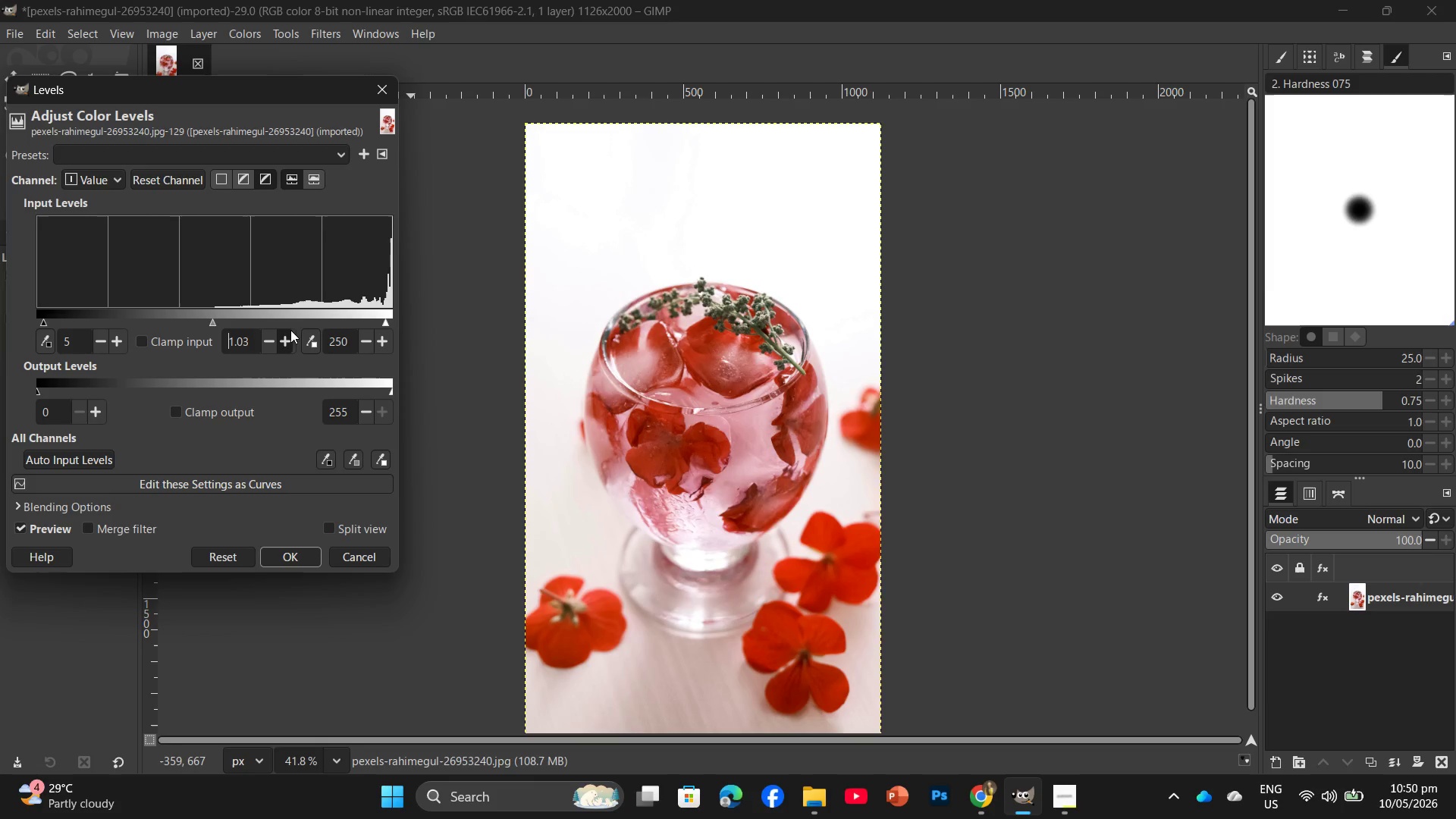 
triple_click([290, 330])
 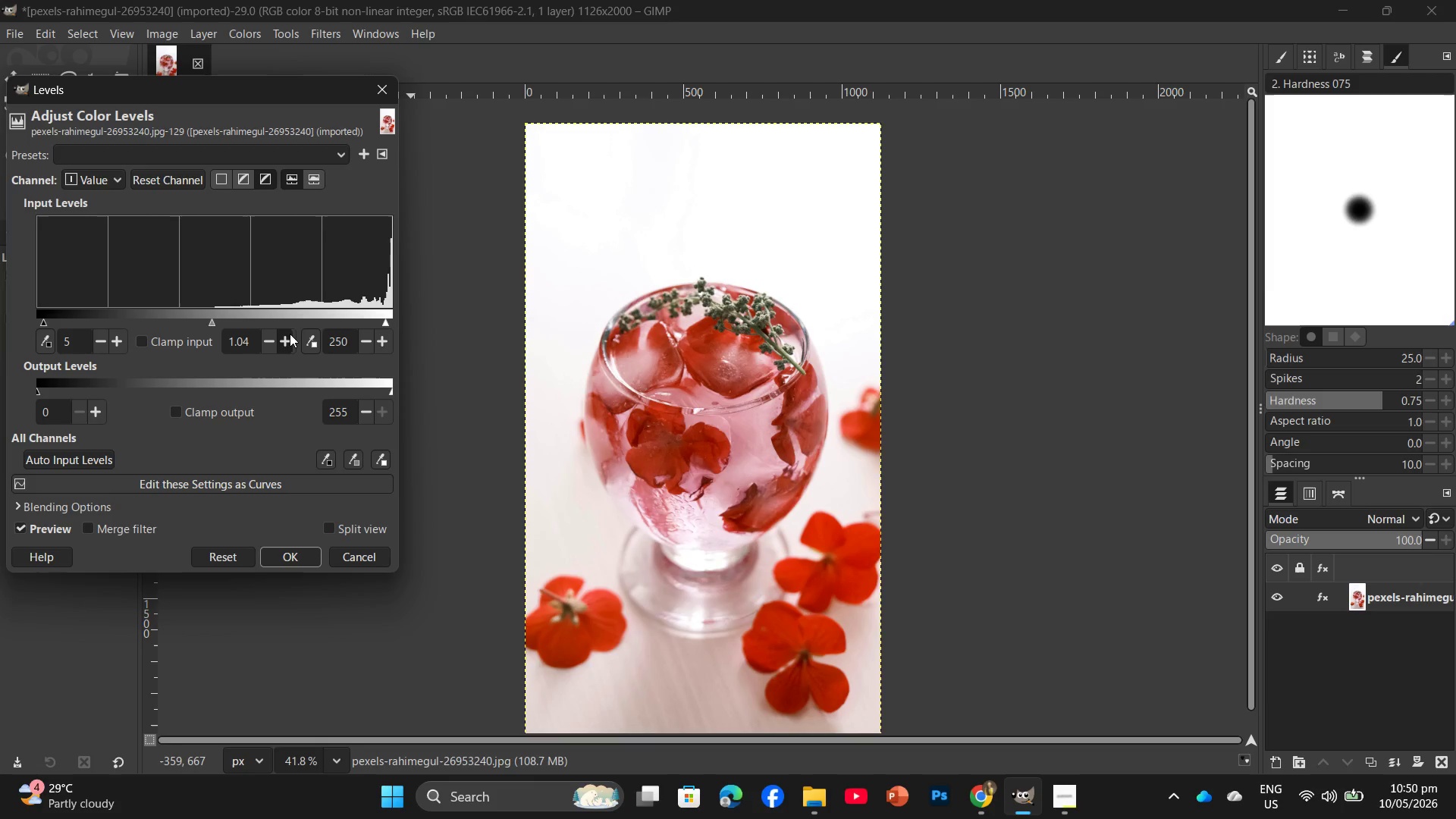 
left_click_drag(start_coordinate=[290, 334], to_coordinate=[290, 337])
 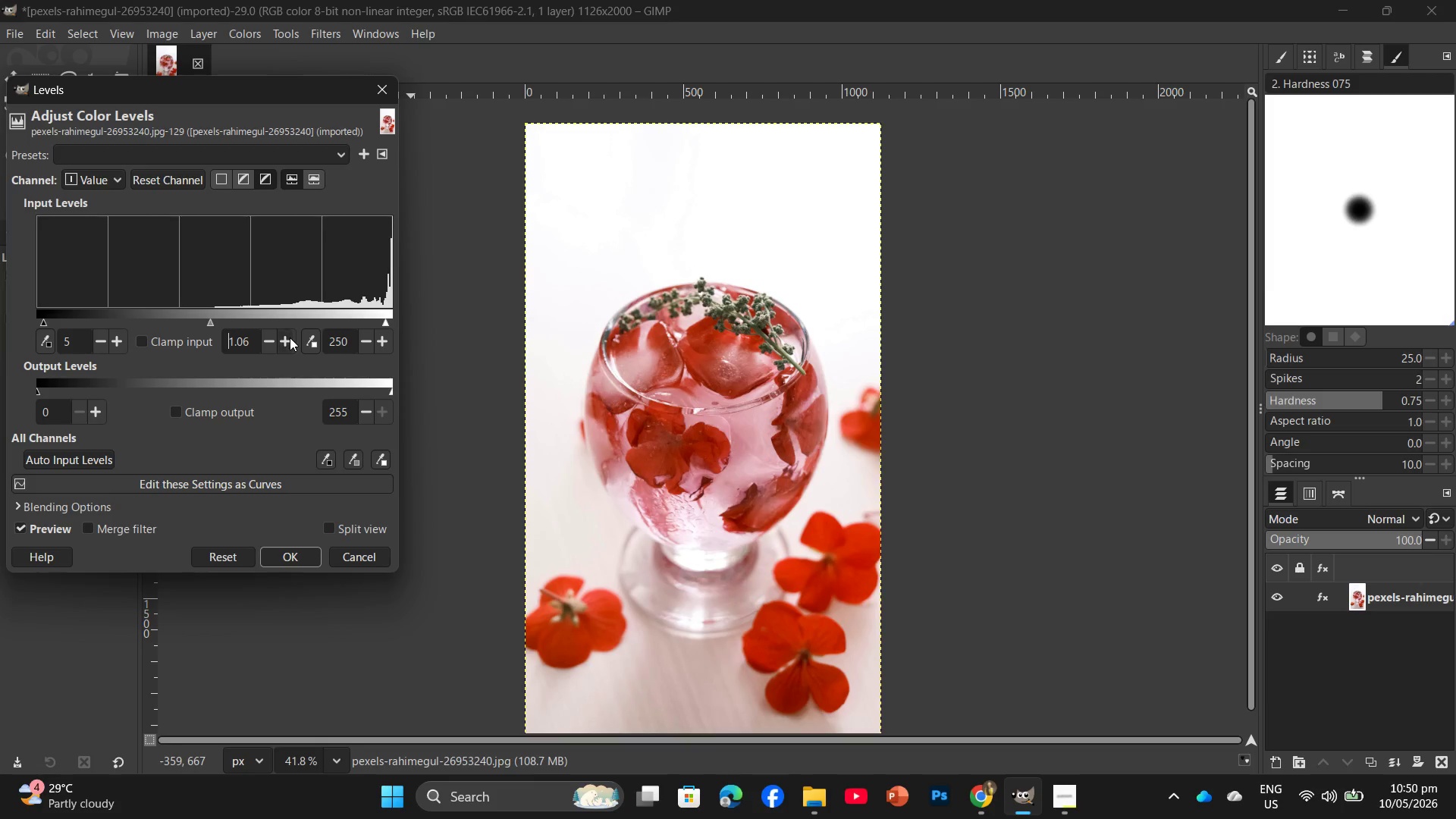 
double_click([290, 337])
 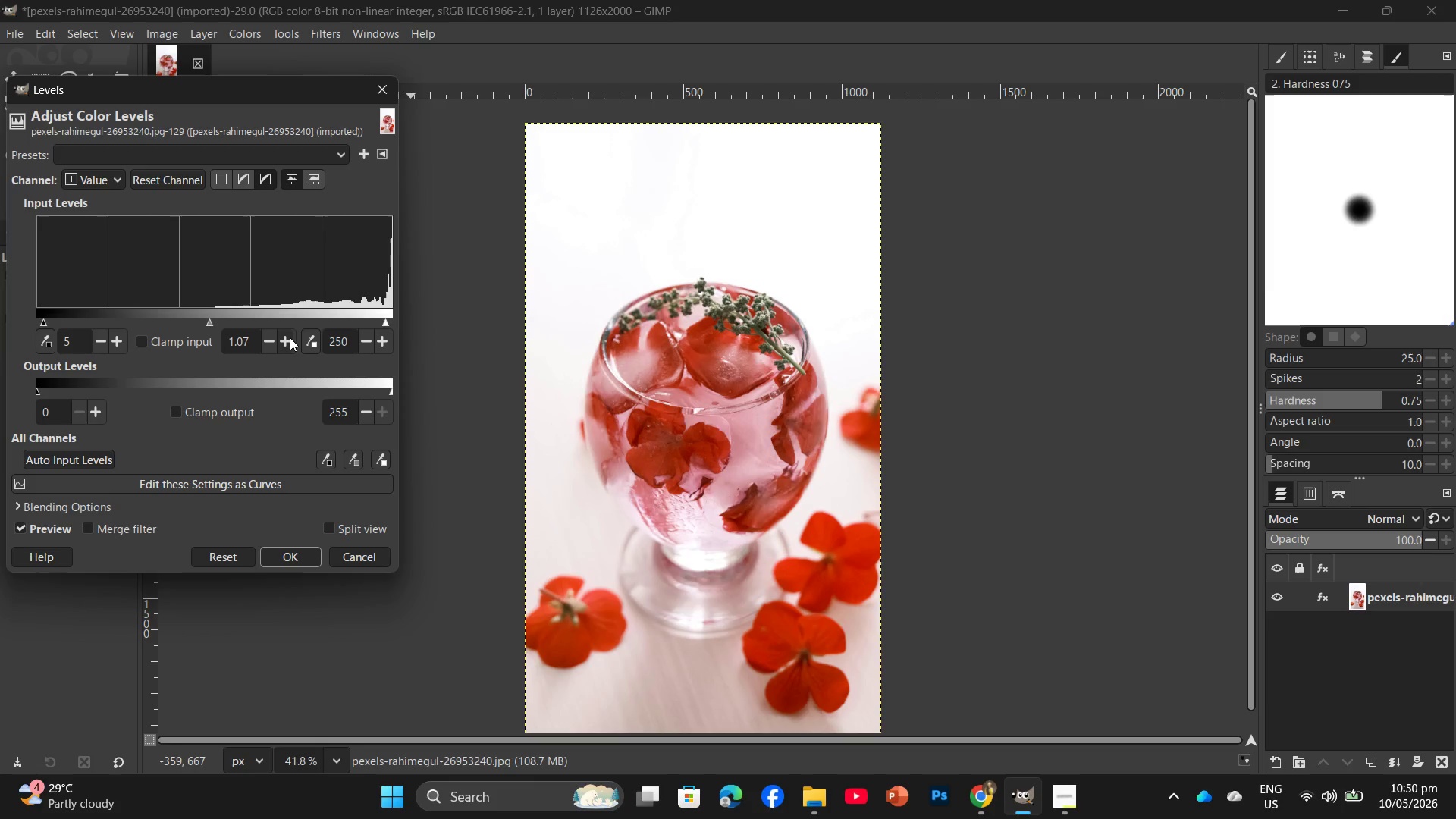 
triple_click([290, 337])
 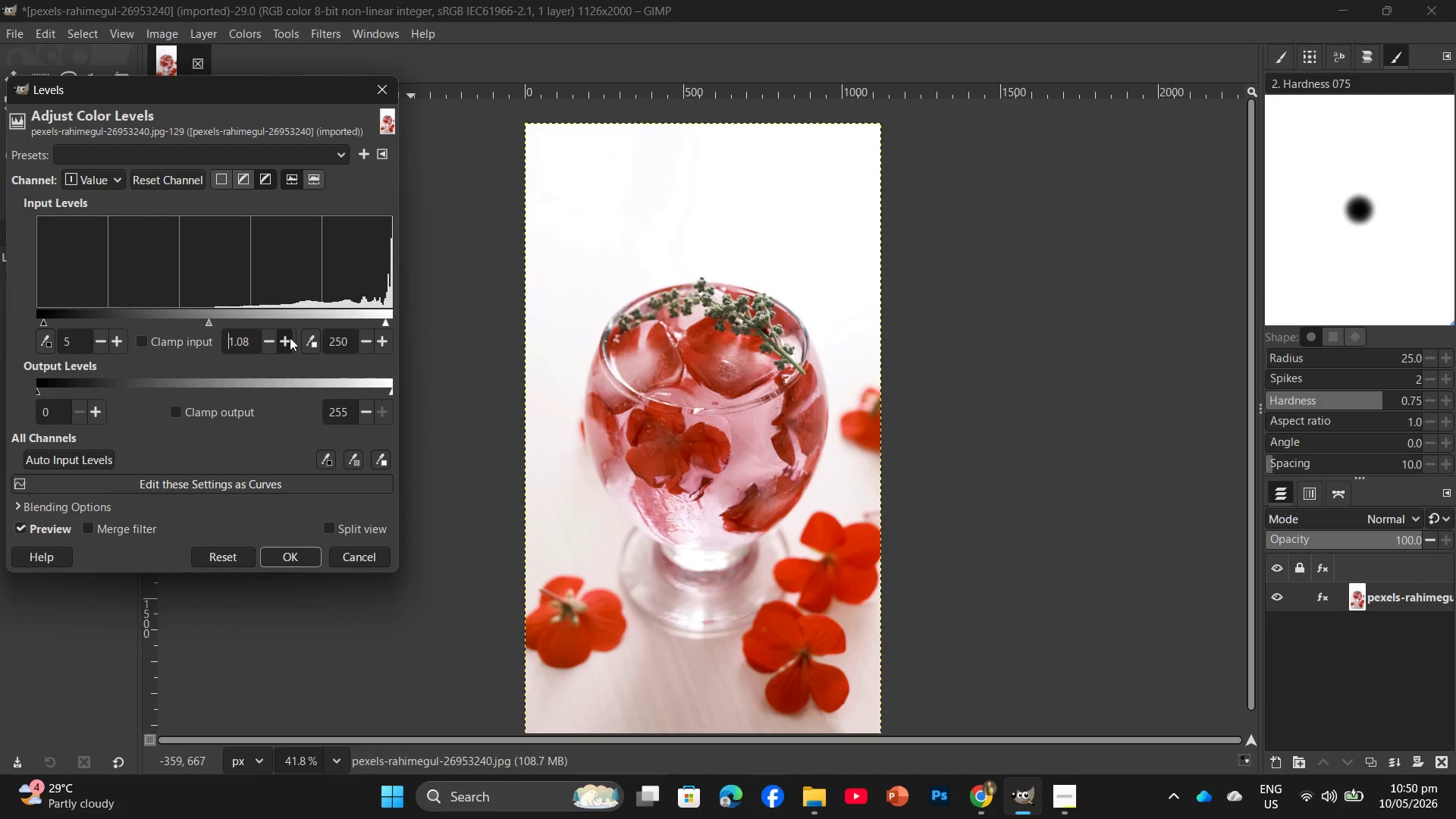 
triple_click([290, 337])
 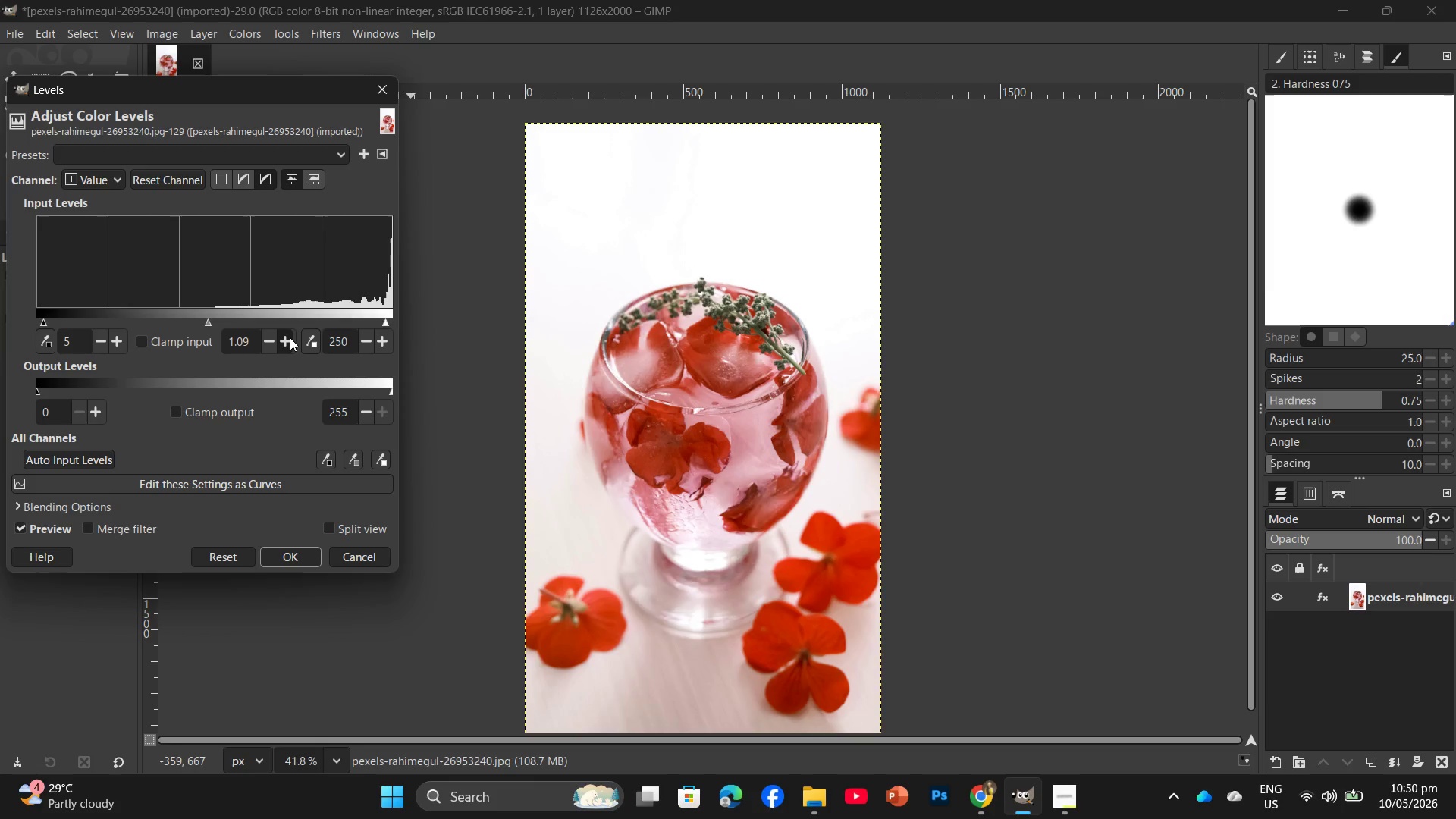 
triple_click([290, 337])
 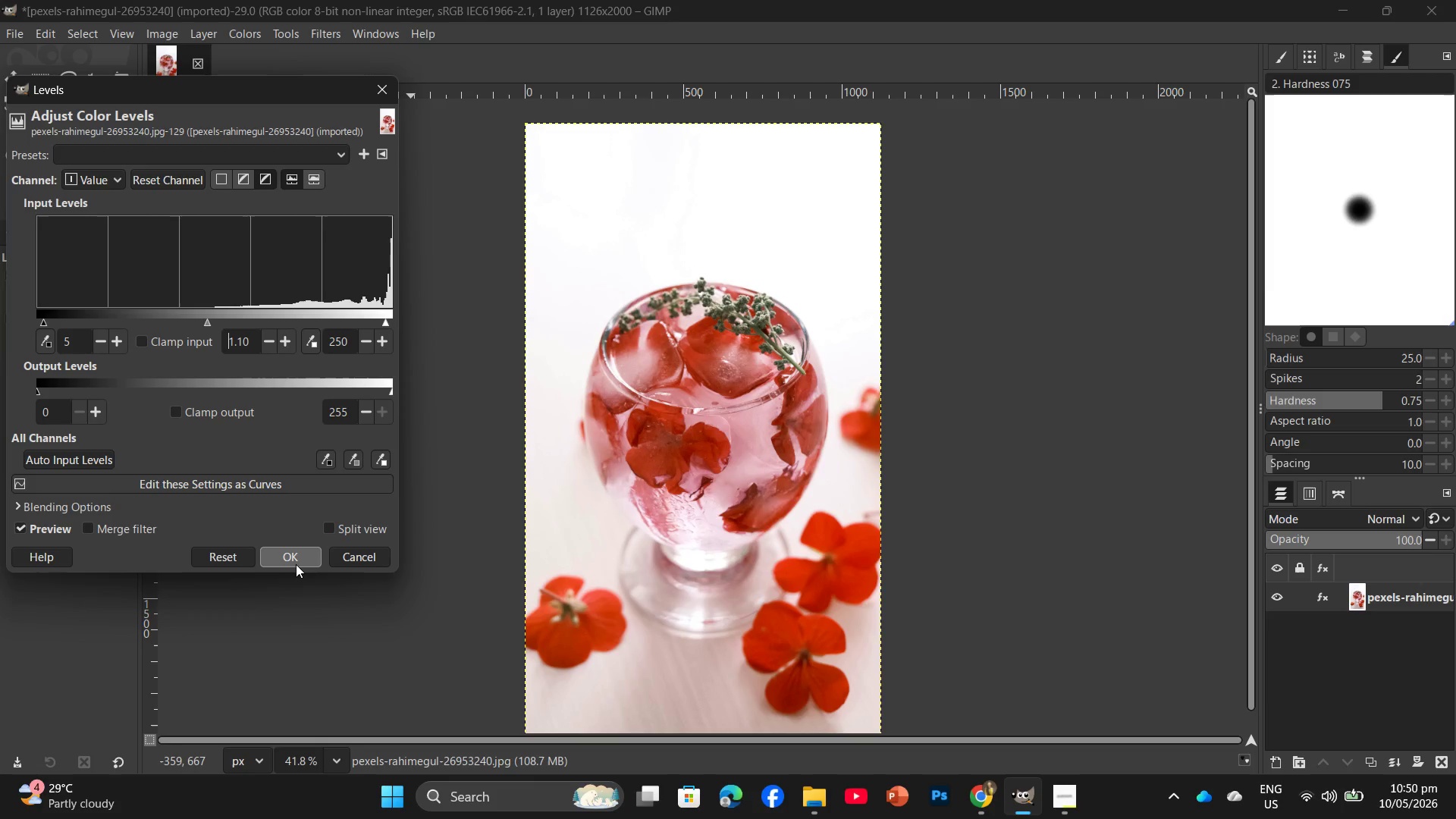 
left_click([297, 560])
 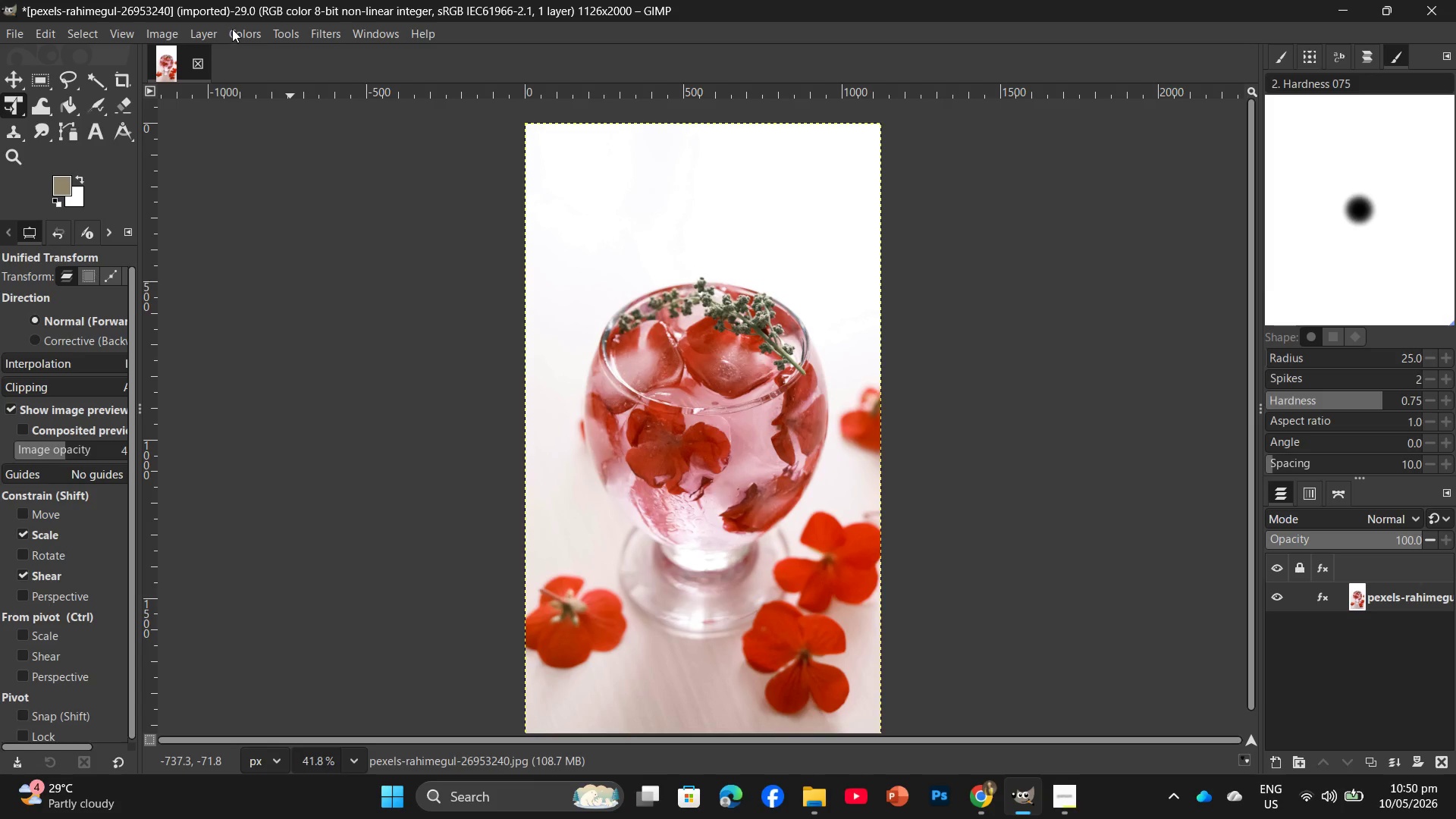 
left_click([237, 24])
 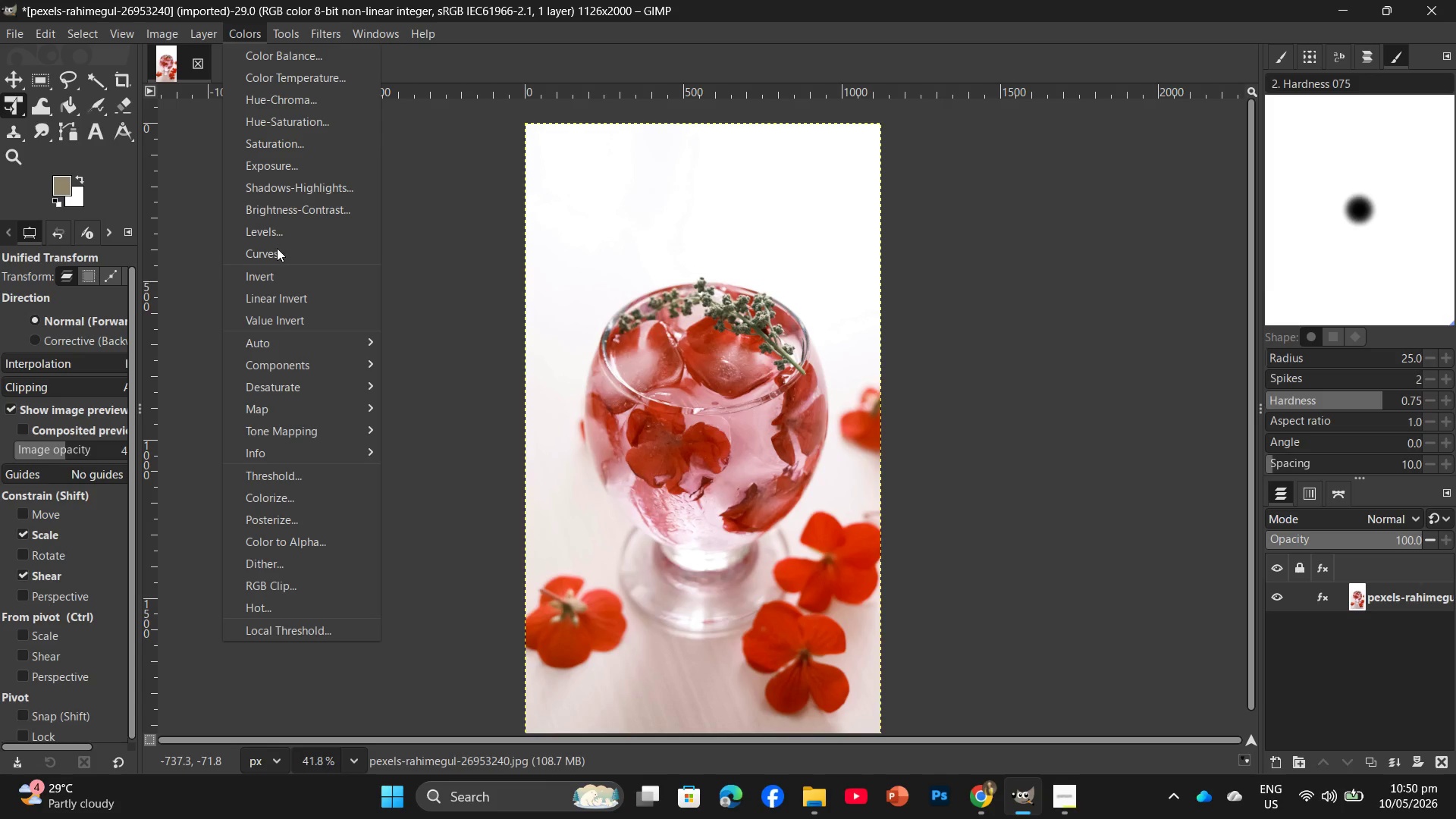 
left_click([277, 248])
 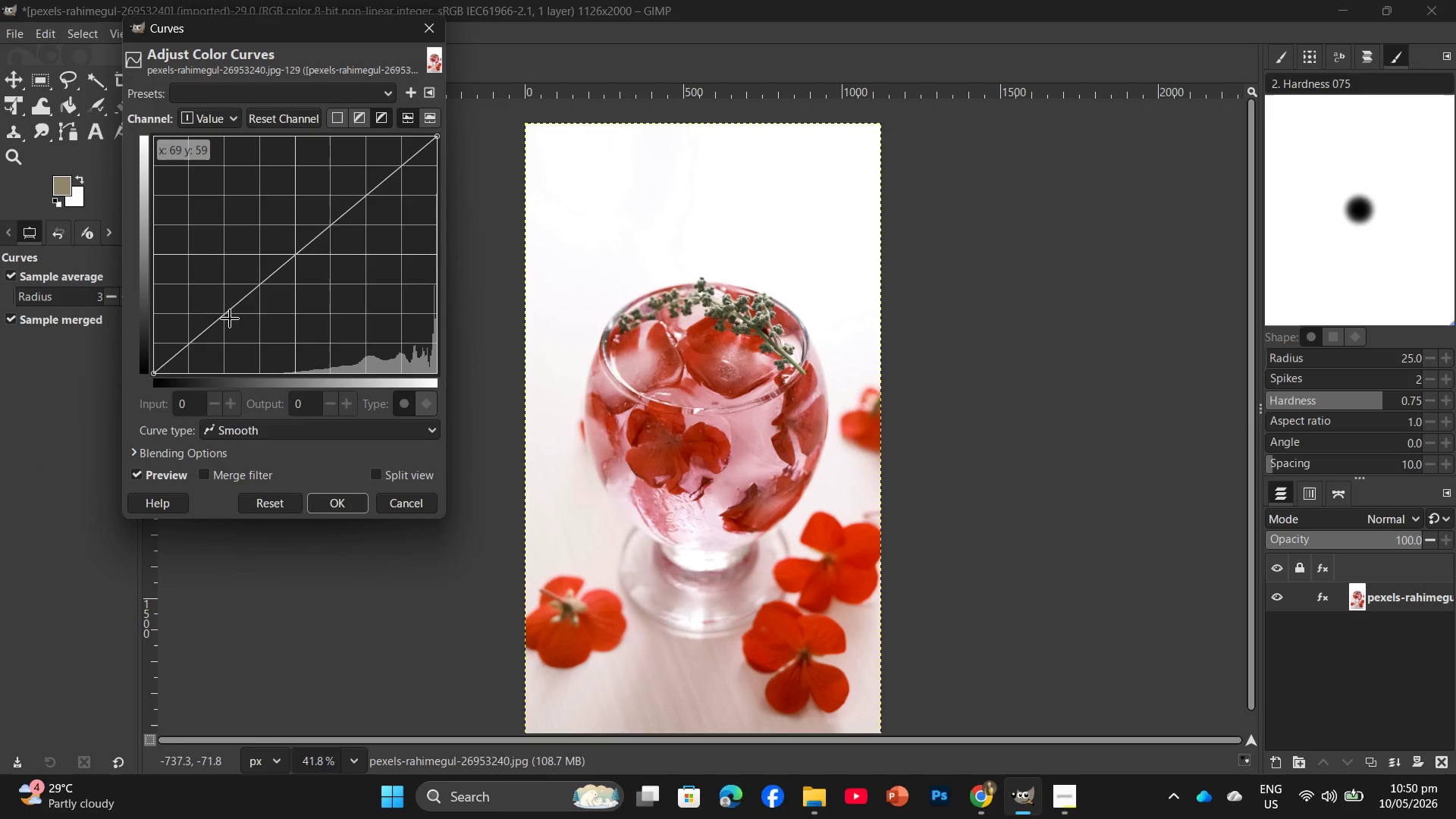 
left_click([228, 319])
 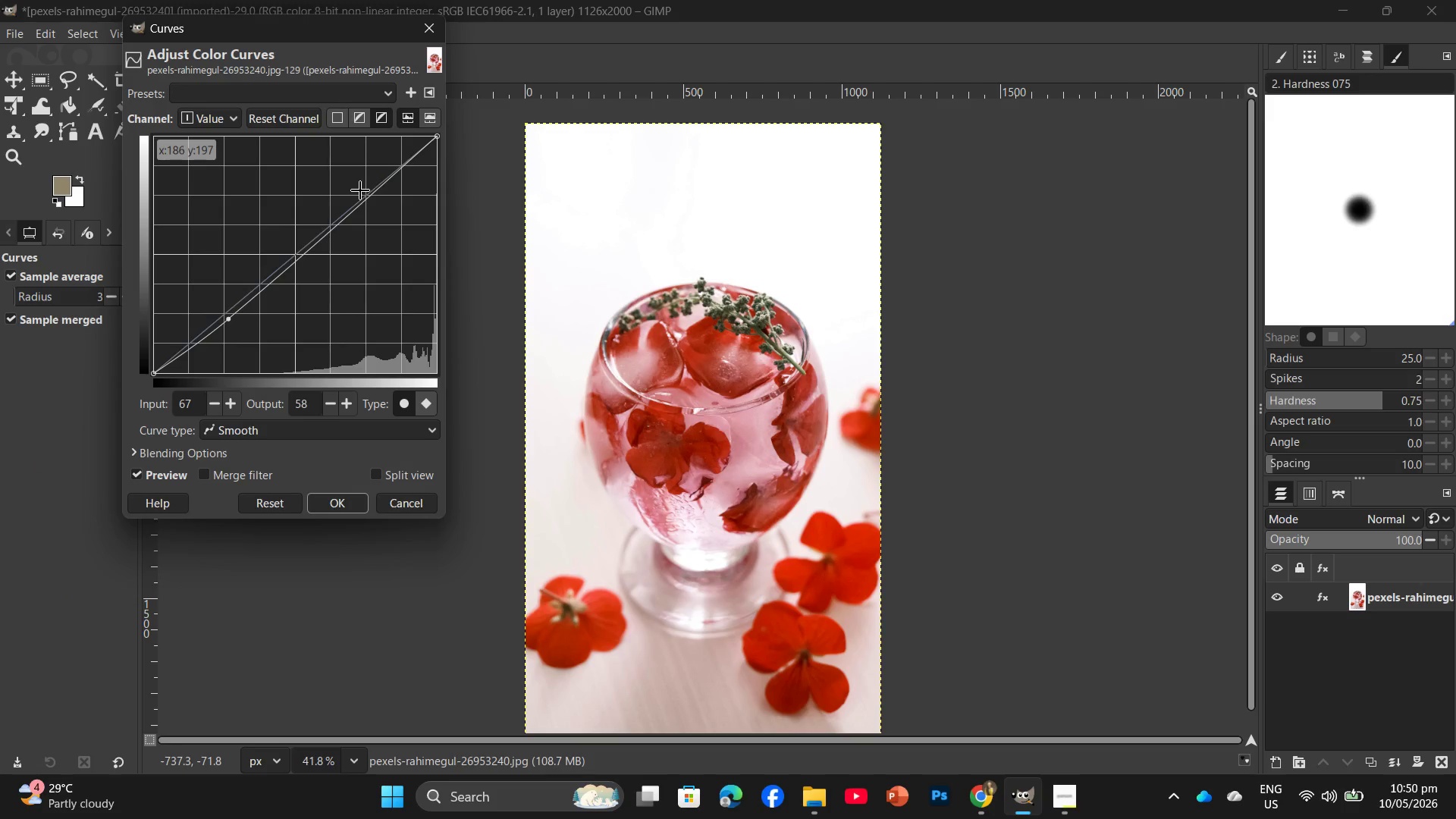 
left_click([360, 190])
 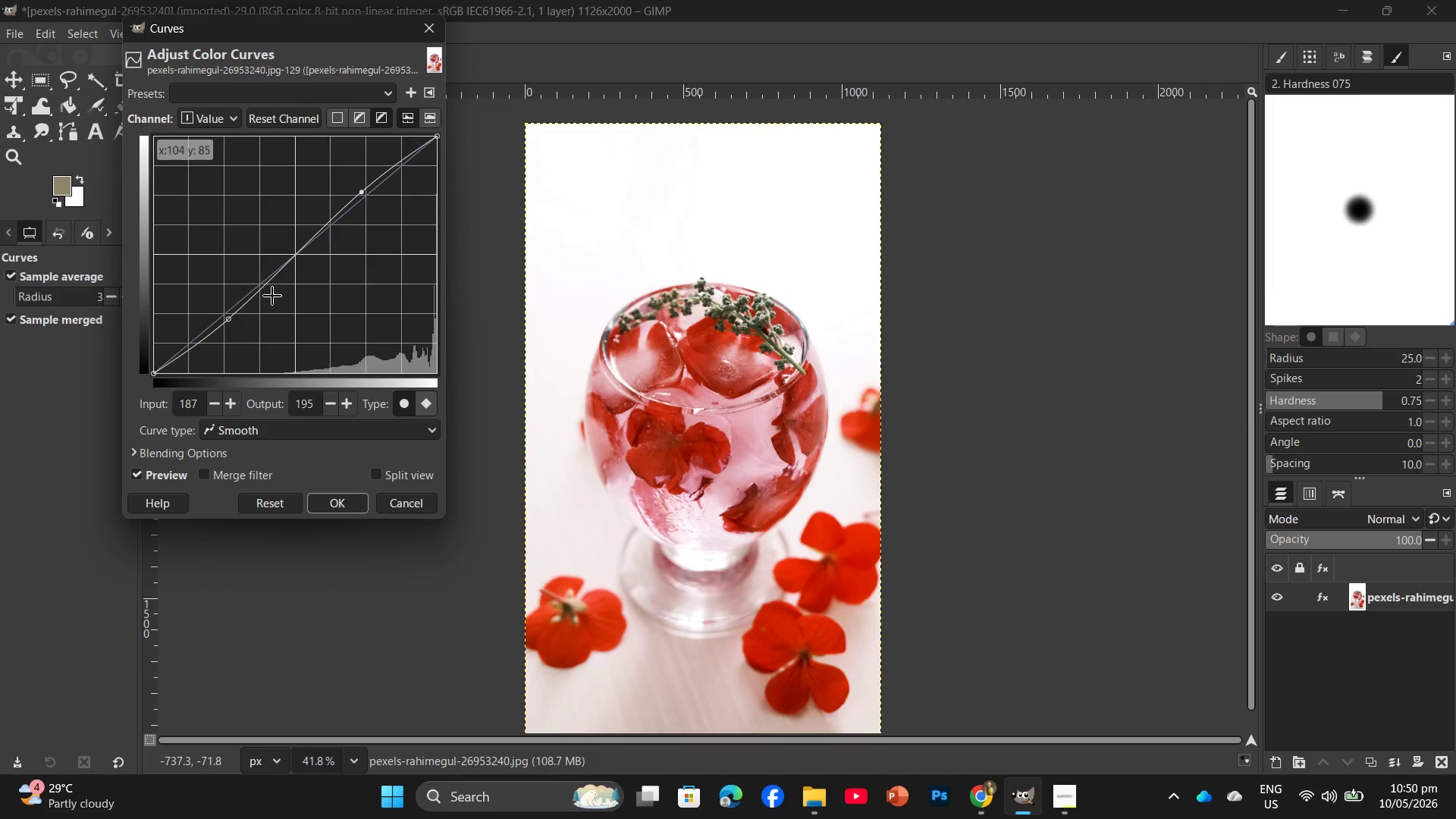 
wait(12.73)
 